 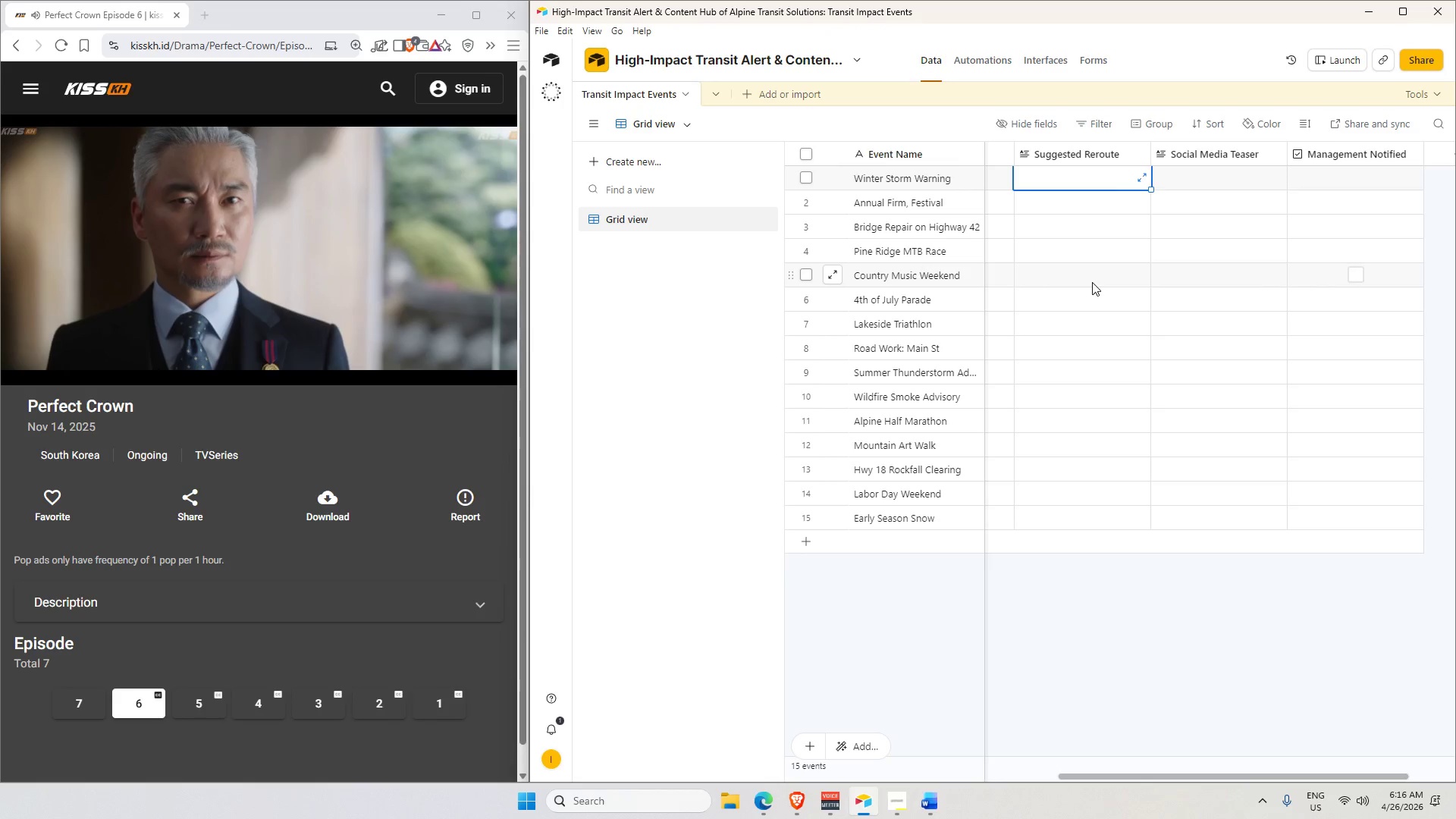 
type(Use Vak)
key(Backspace)
type(lley Rd (Hwy 8))
 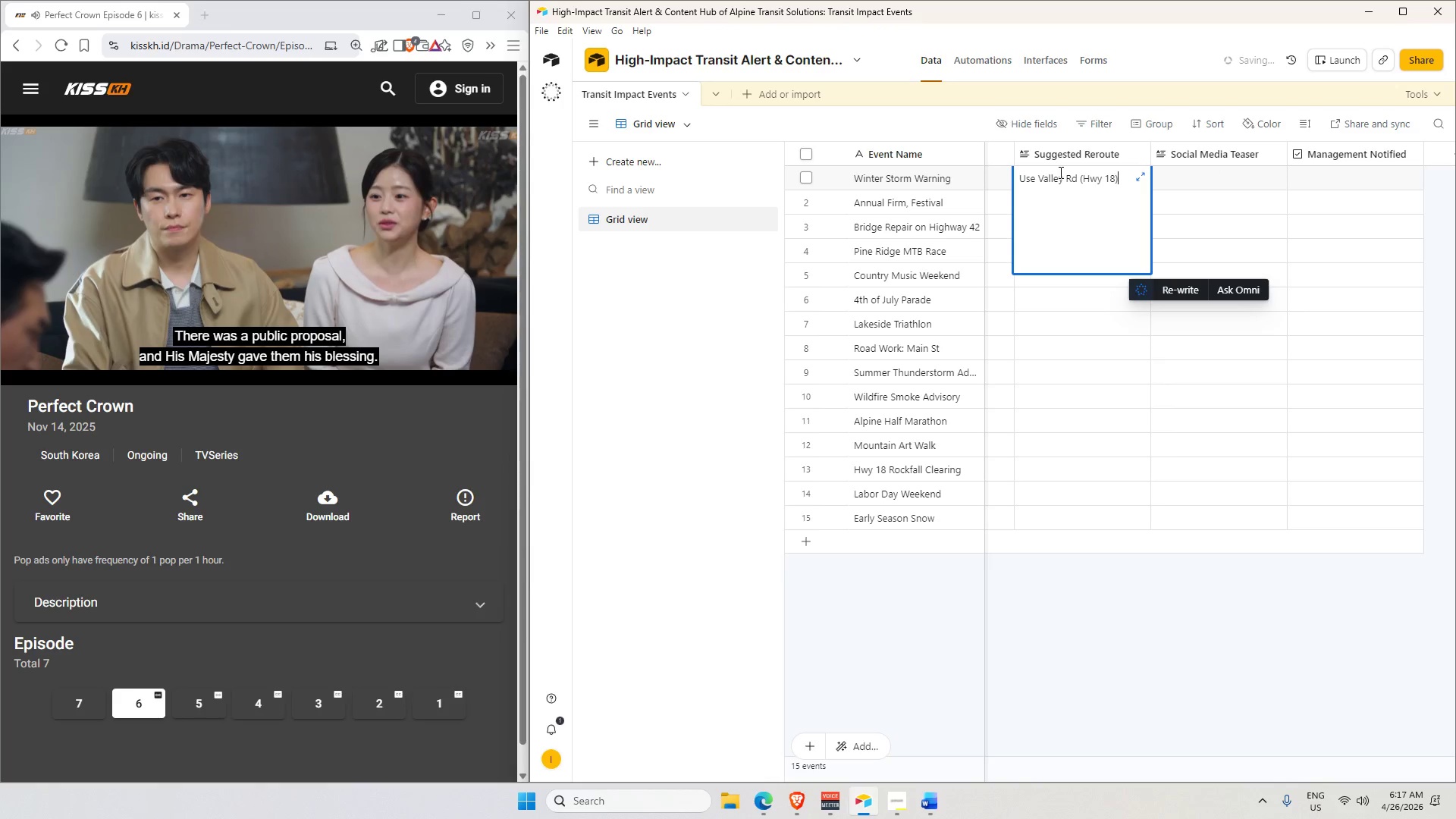 
 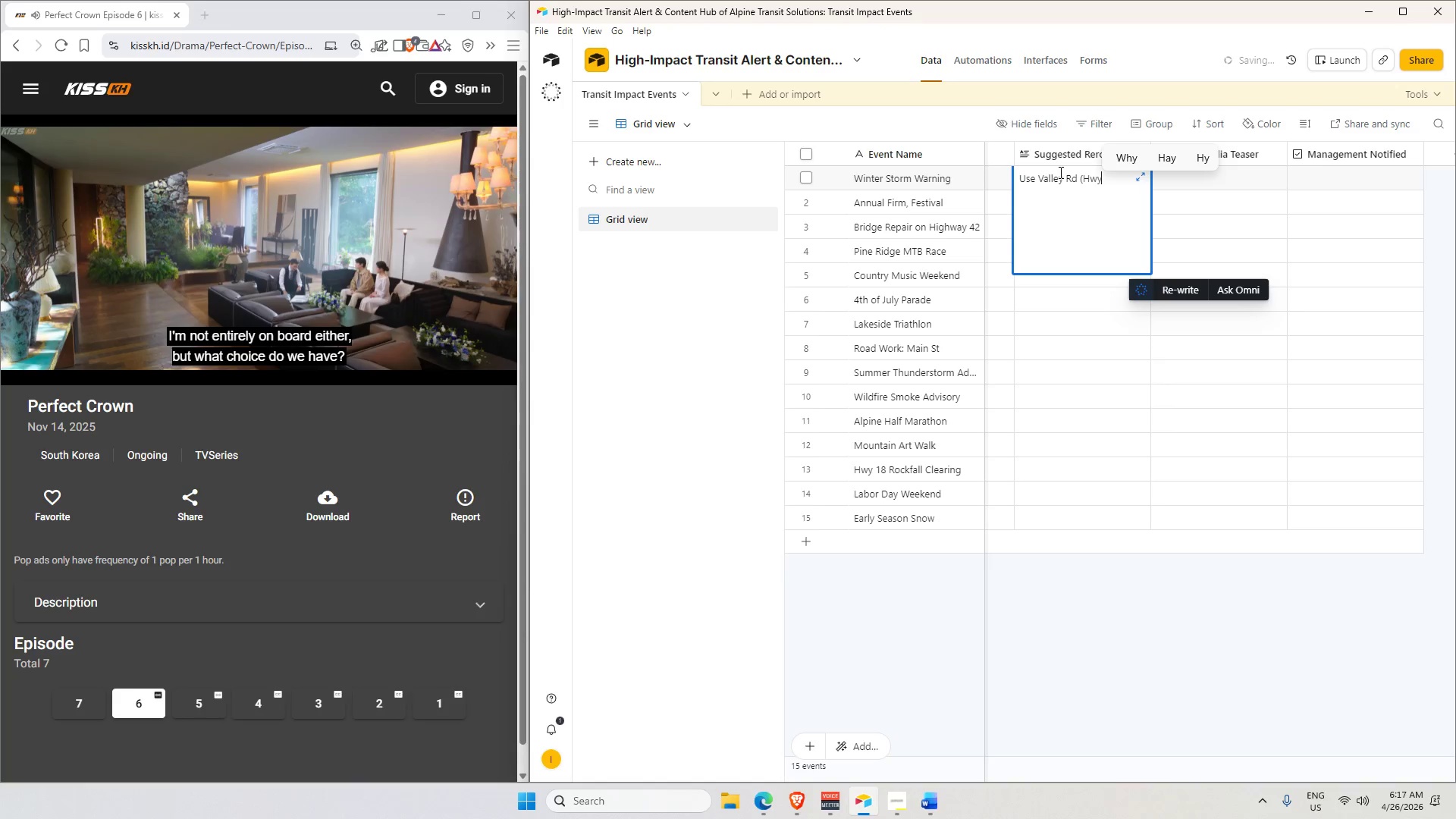 
hold_key(key=1, duration=0.47)
 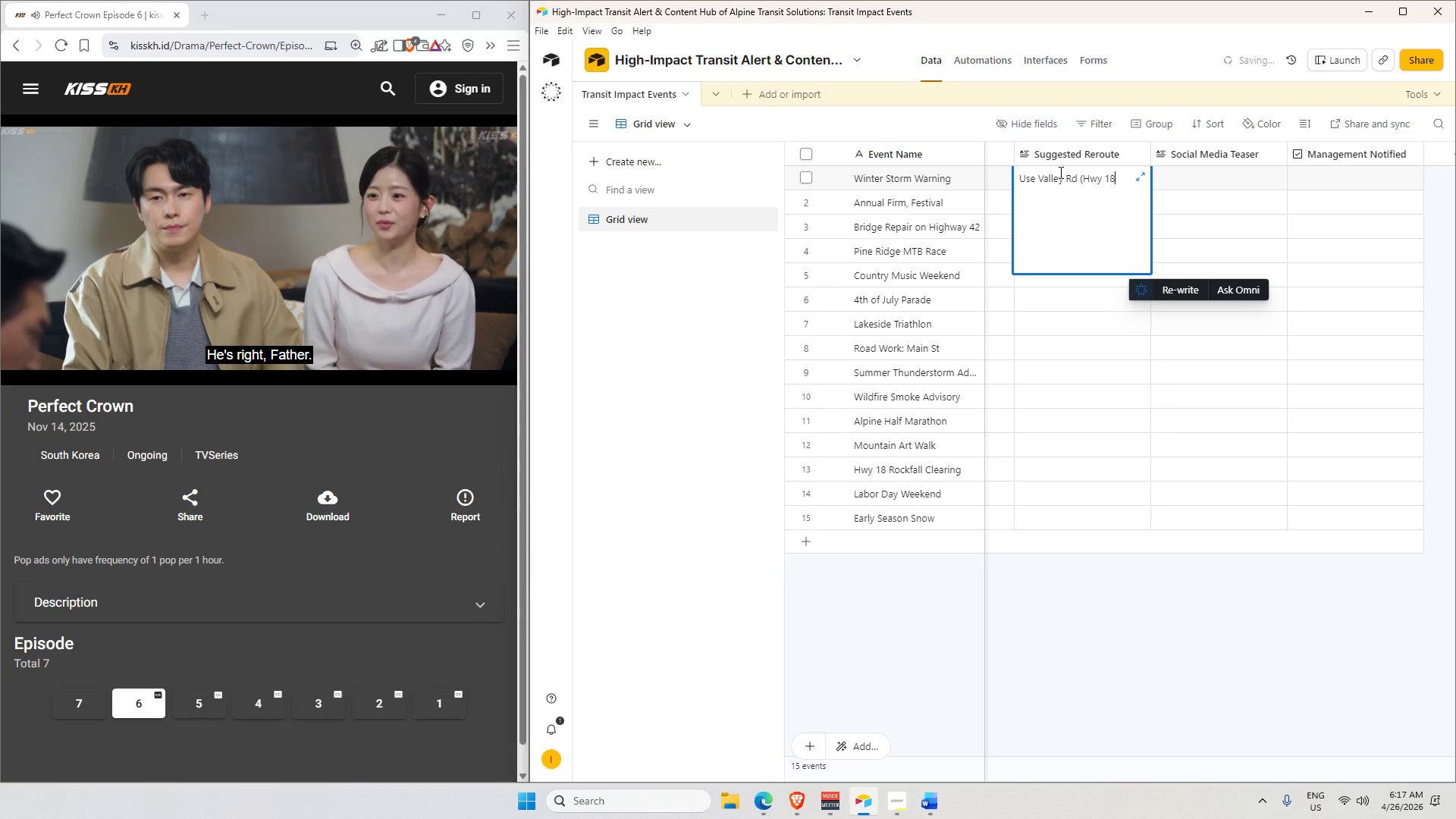 
left_click([320, 285])
 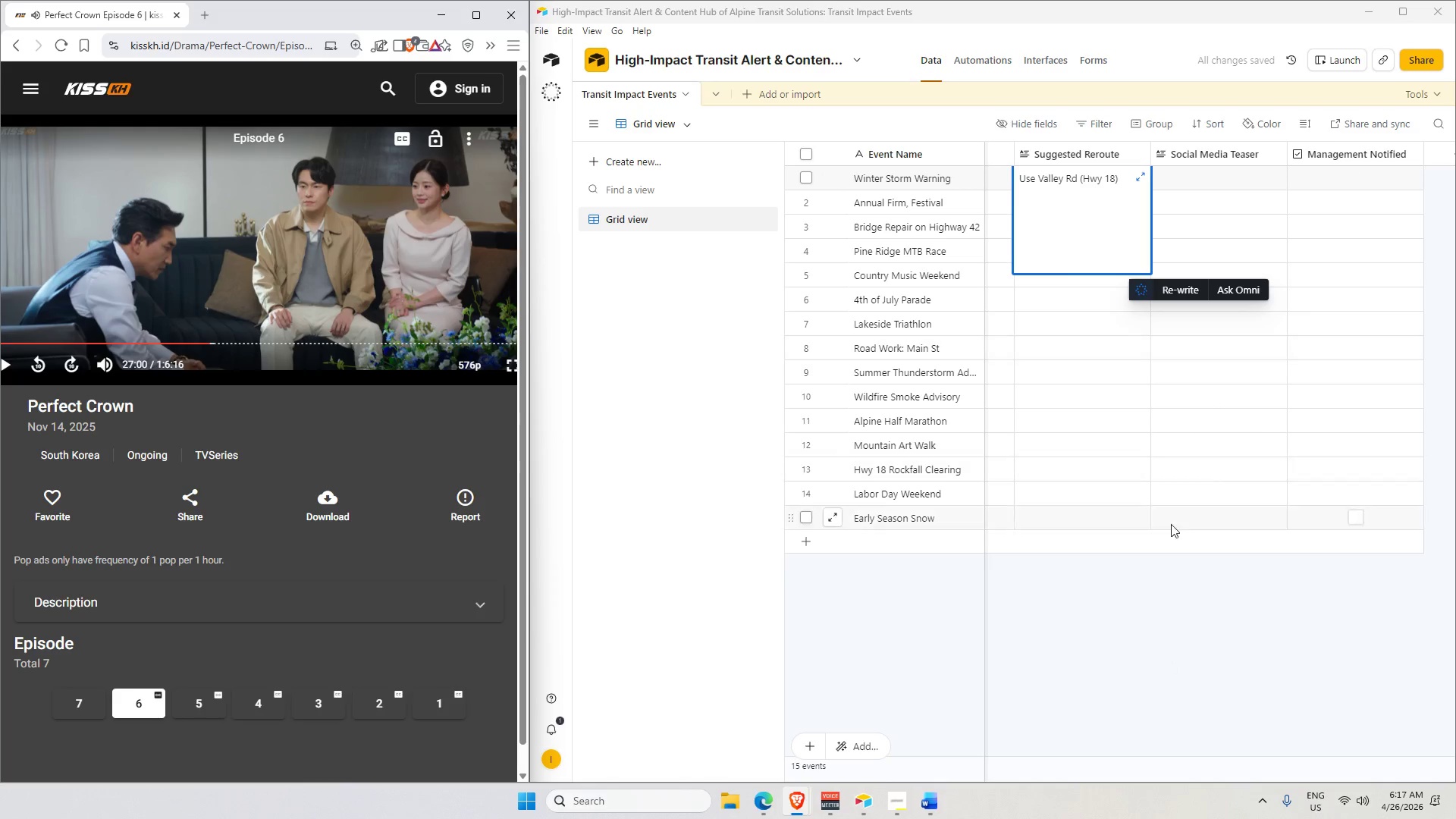 
left_click([1050, 203])
 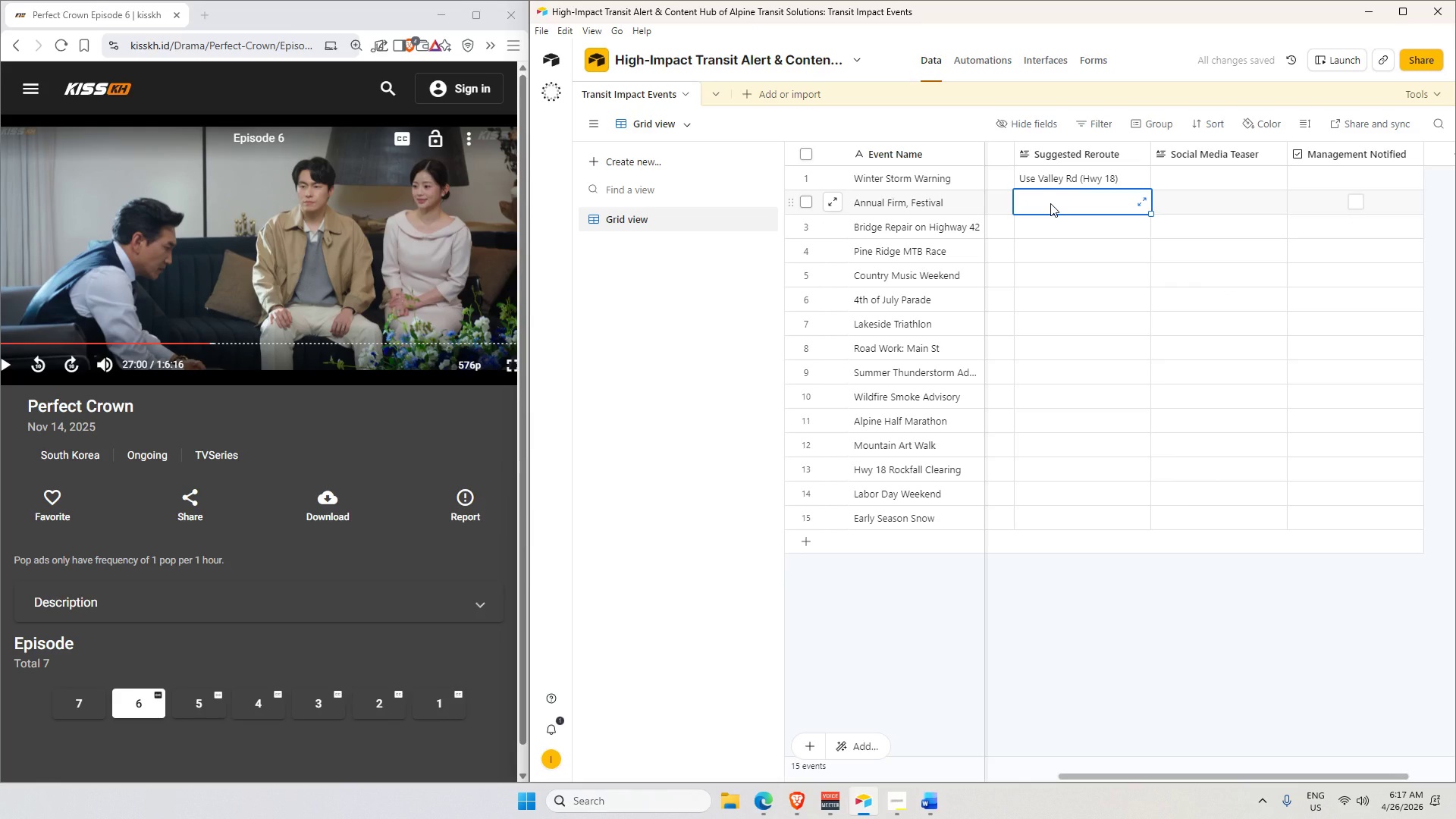 
type(Use Pine Ave to)
key(Backspace)
key(Backspace)
key(Backspace)
 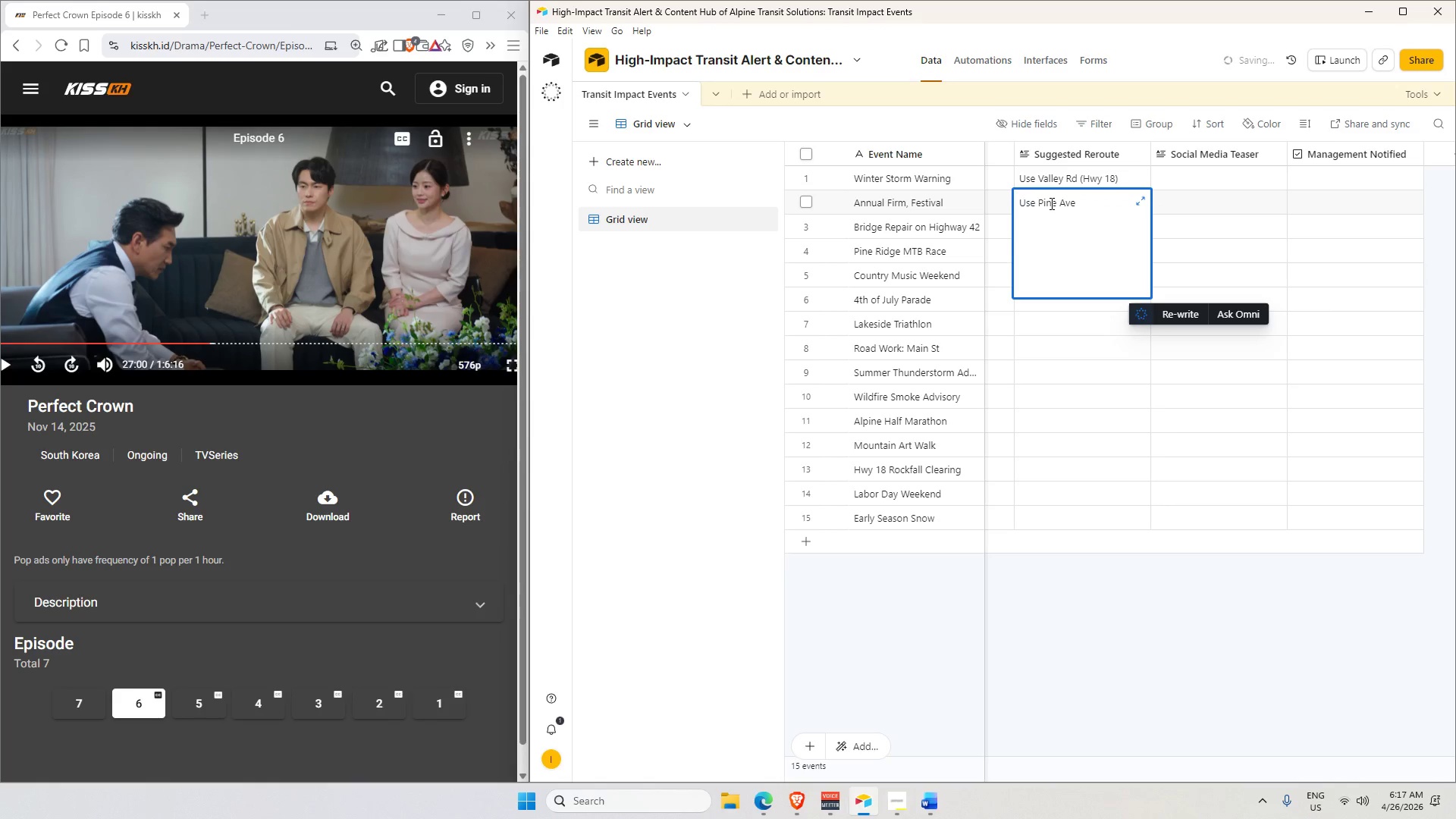 
key(Enter)
 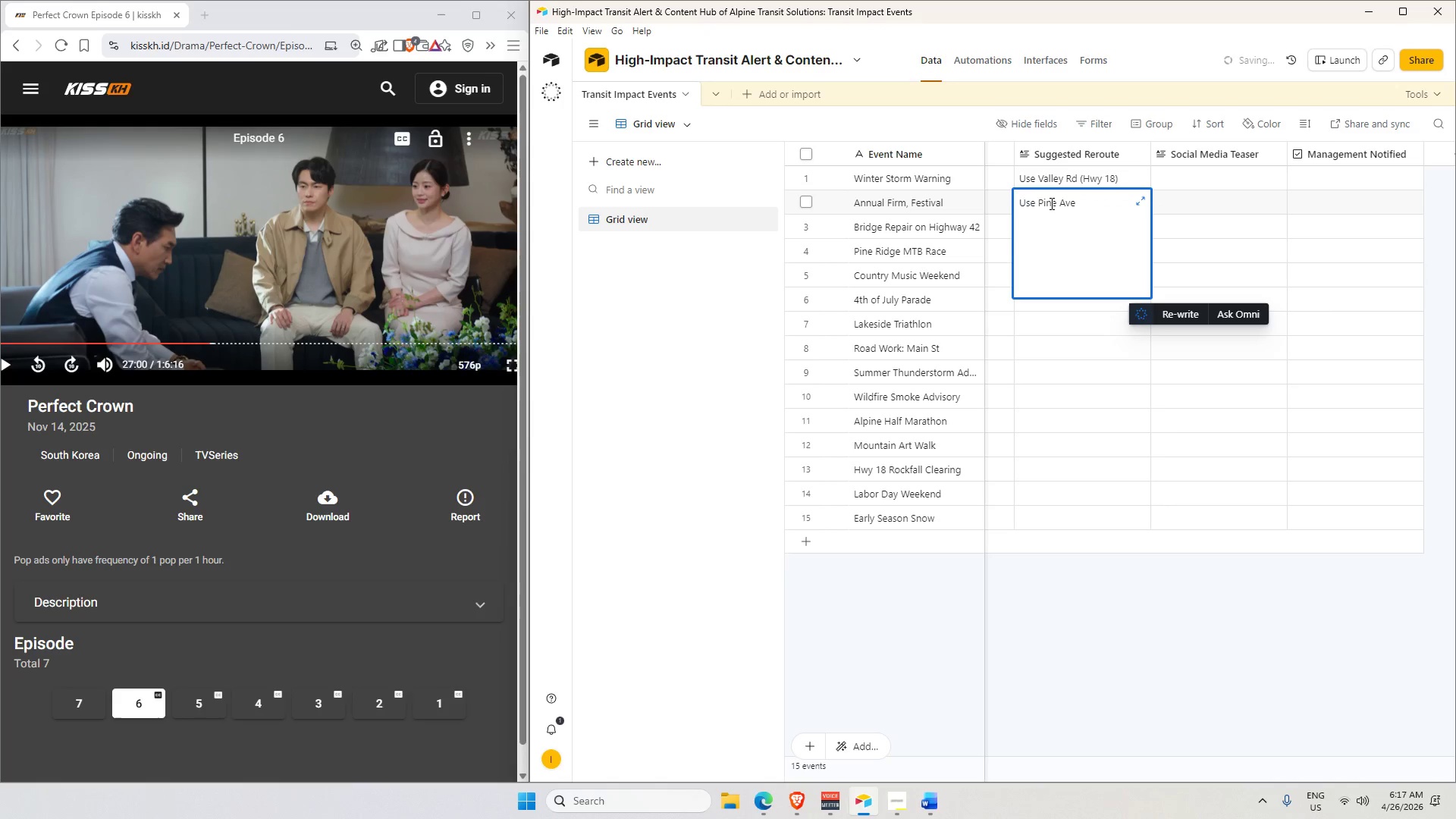 
key(Tab)
 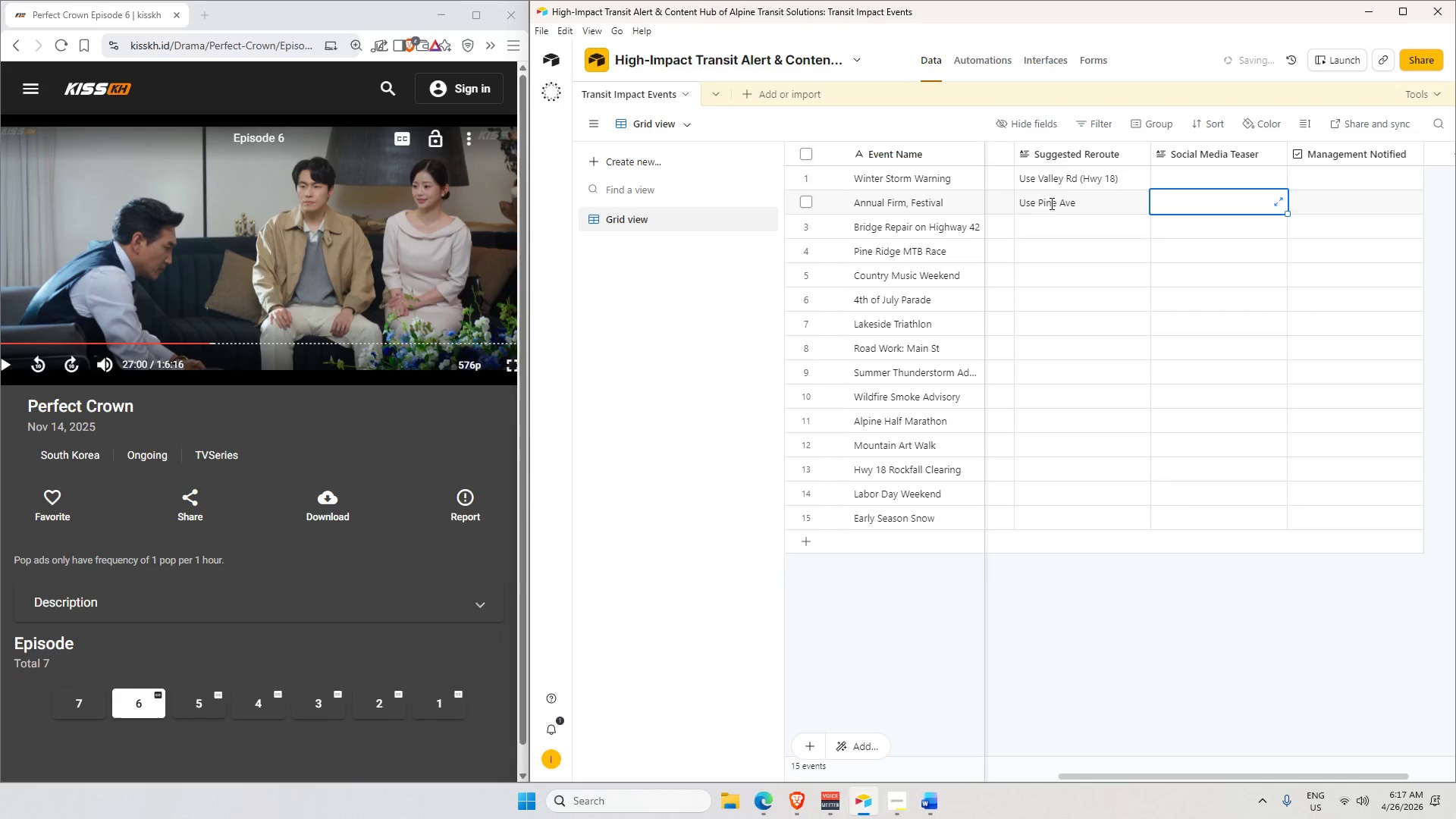 
key(ArrowDown)
 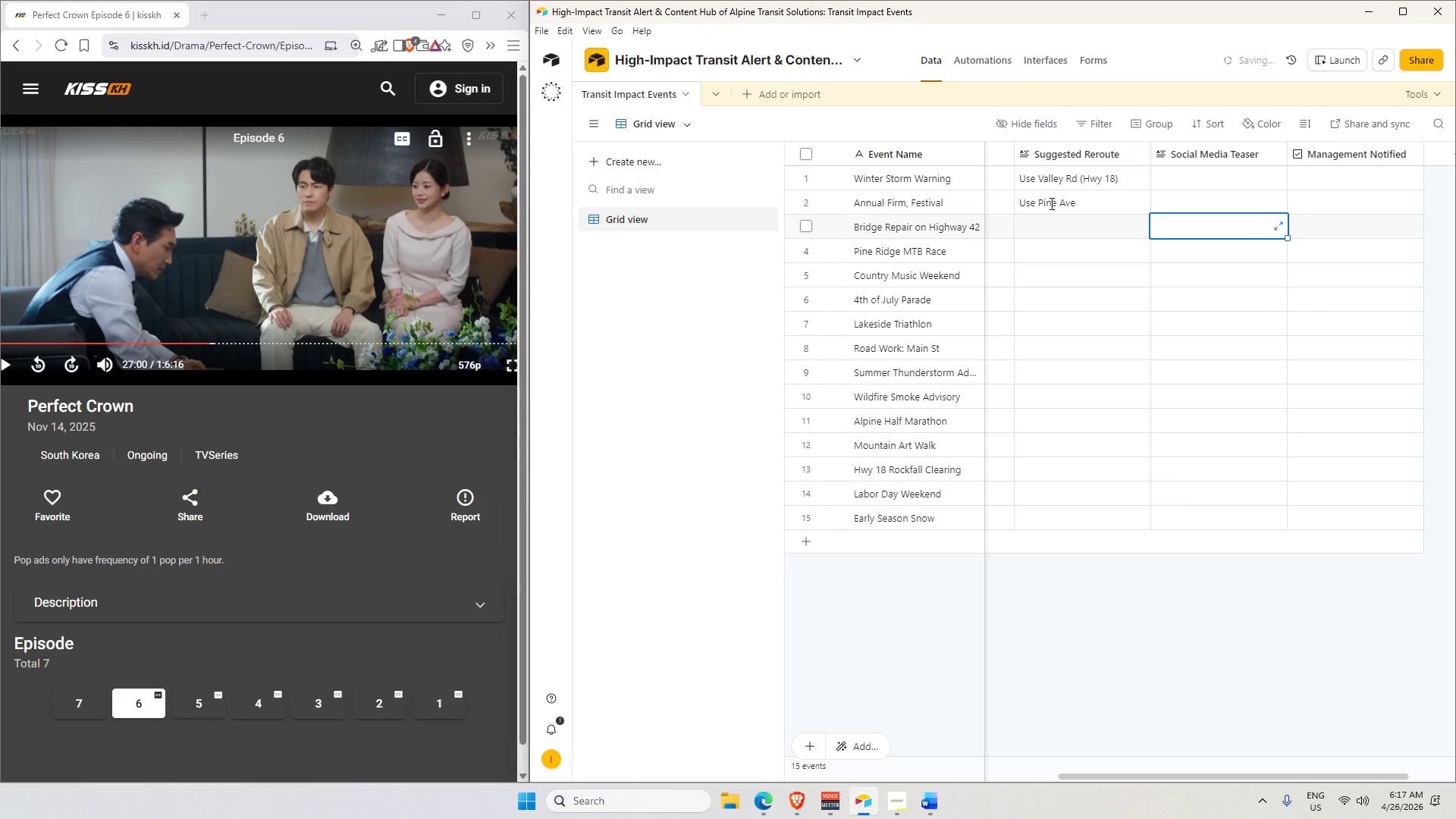 
key(ArrowLeft)
 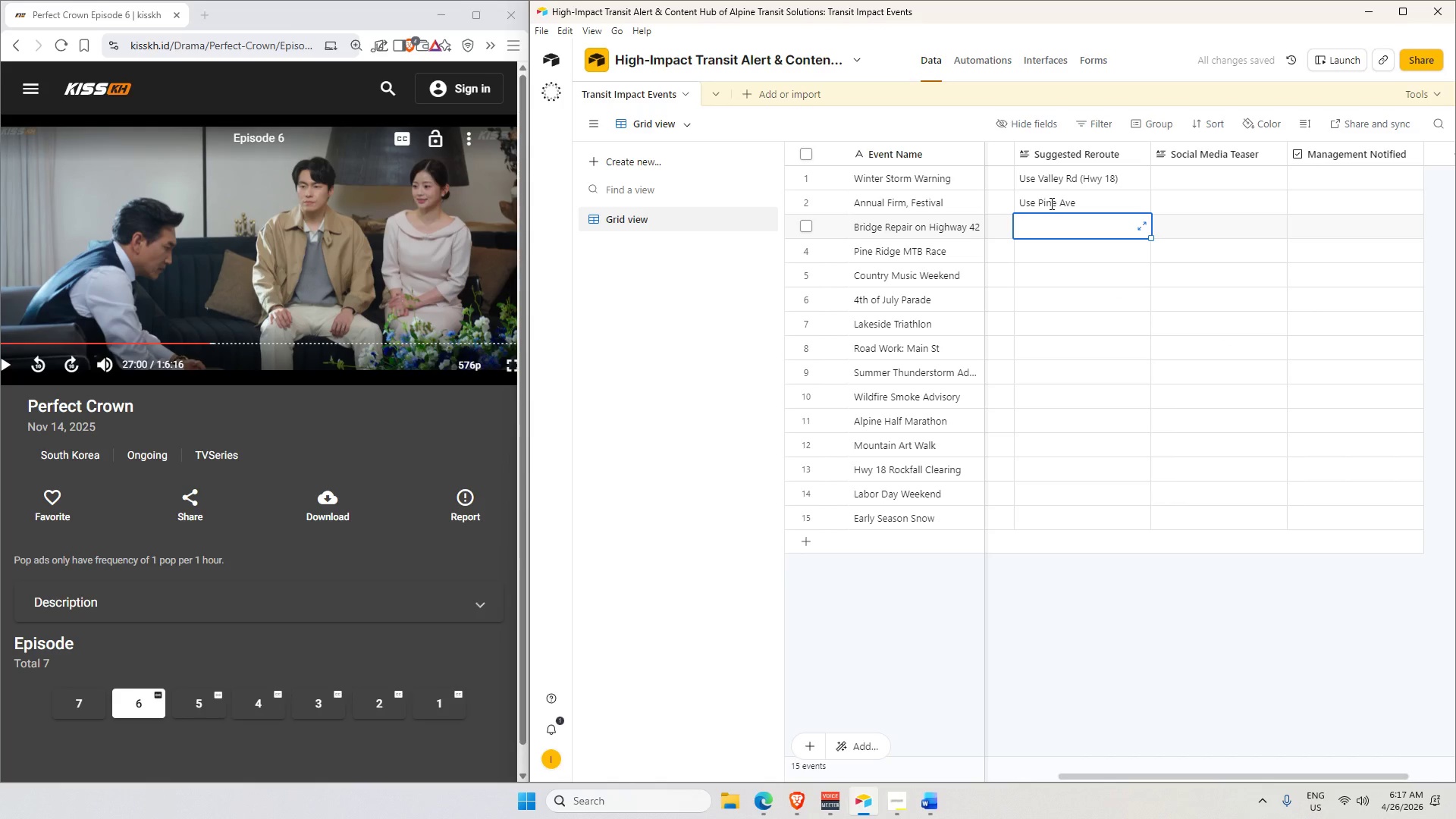 
type(Detour)
 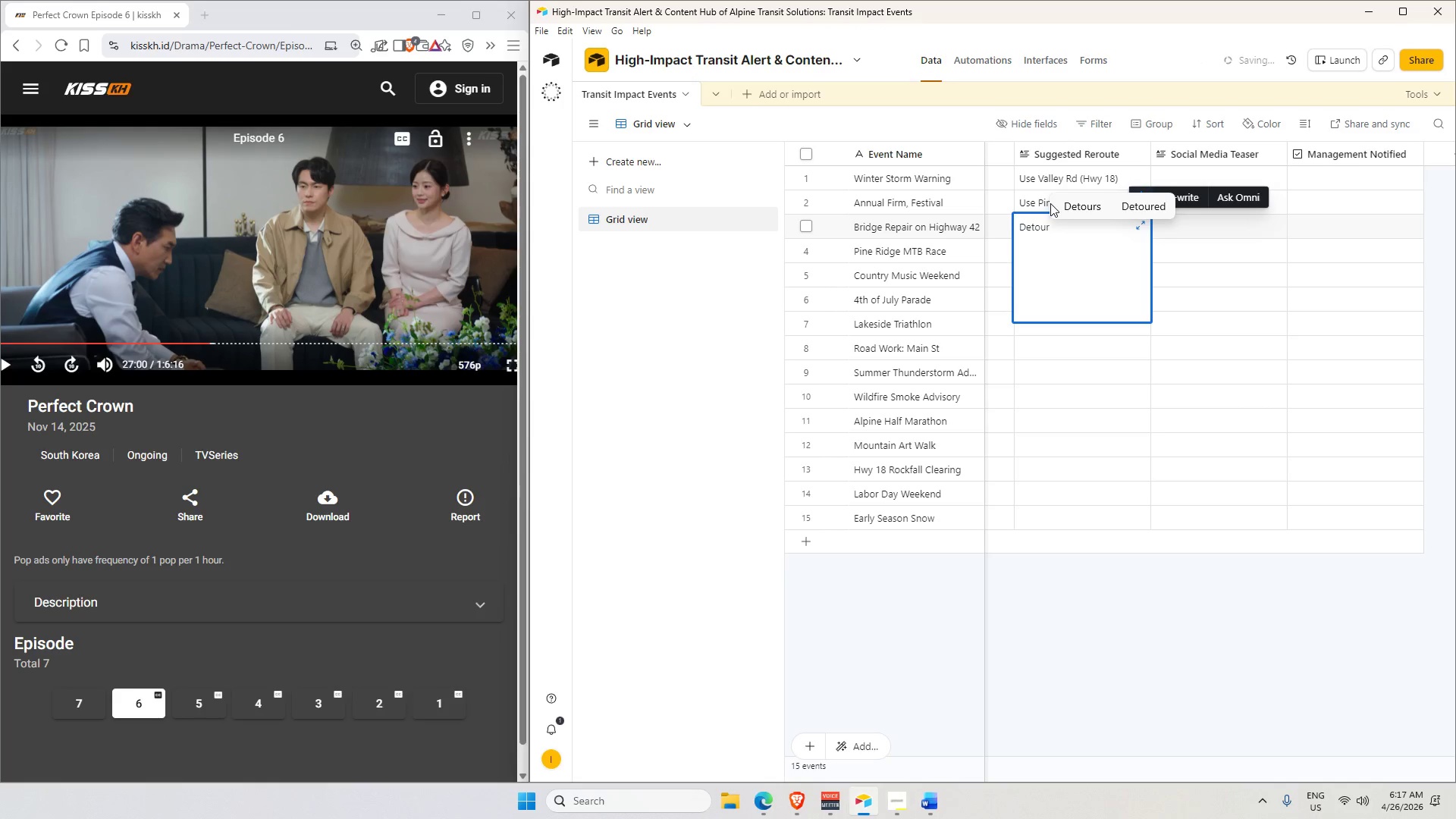 
wait(8.12)
 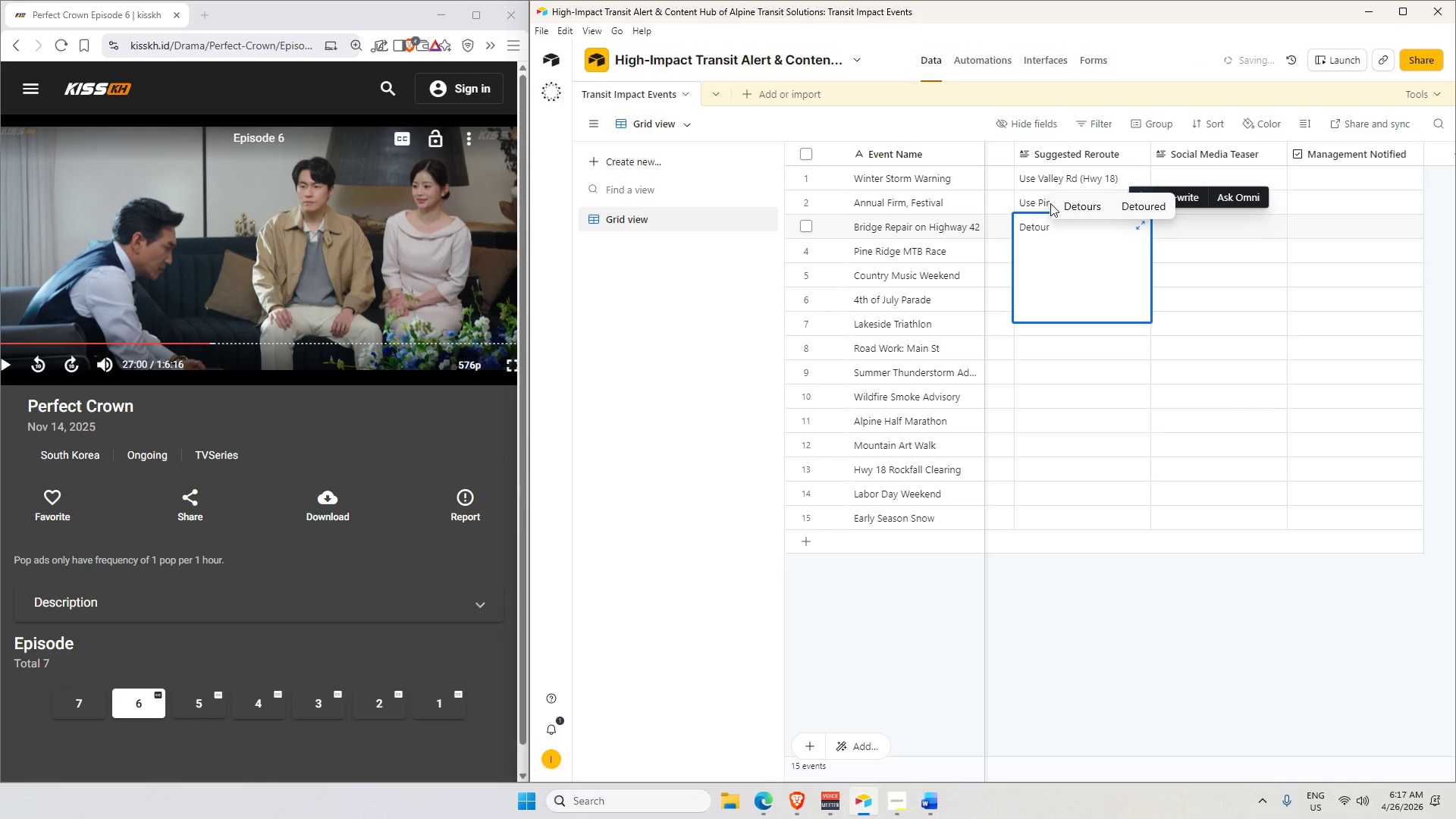 
double_click([1098, 158])
 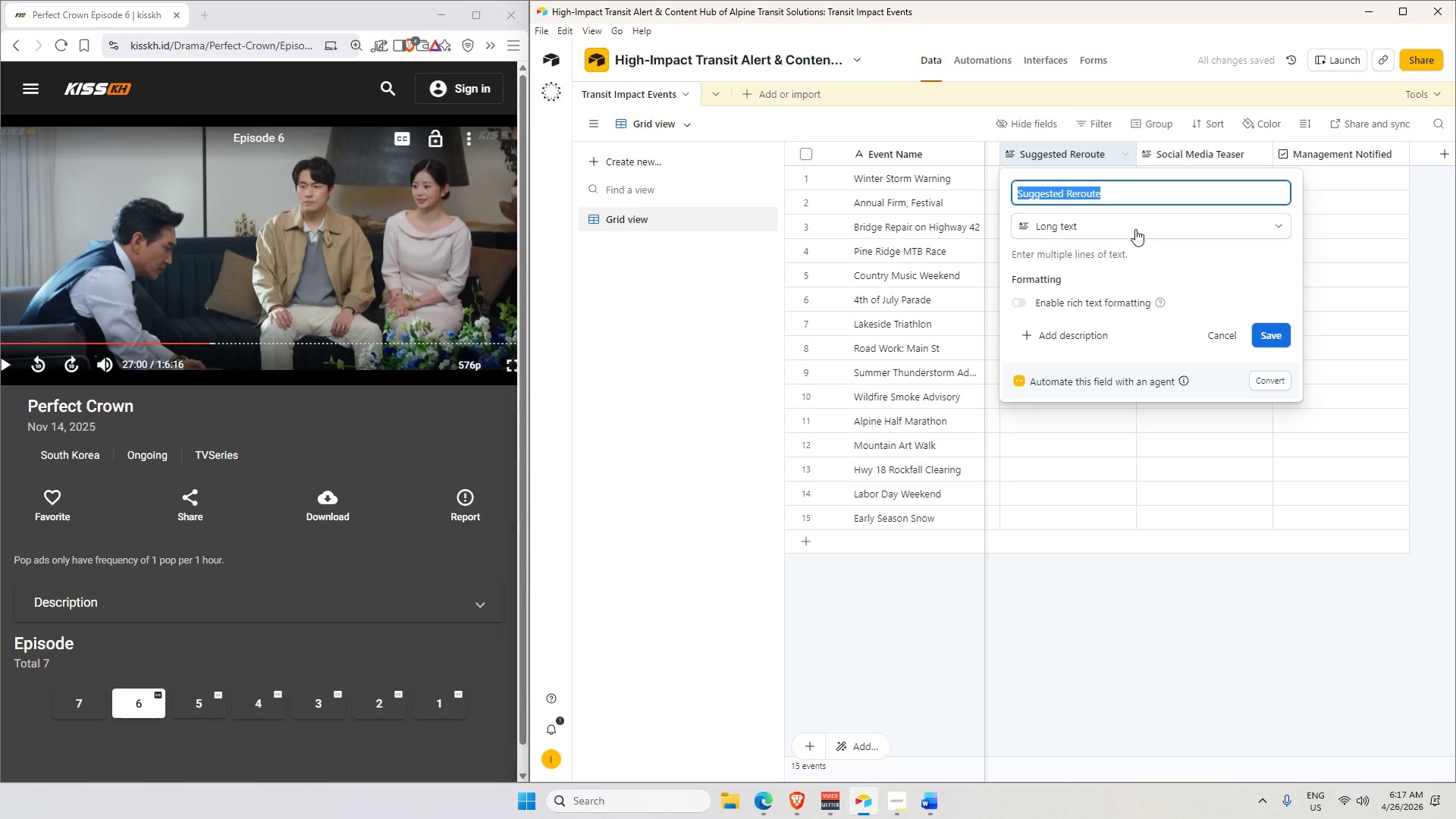 
left_click([1138, 232])
 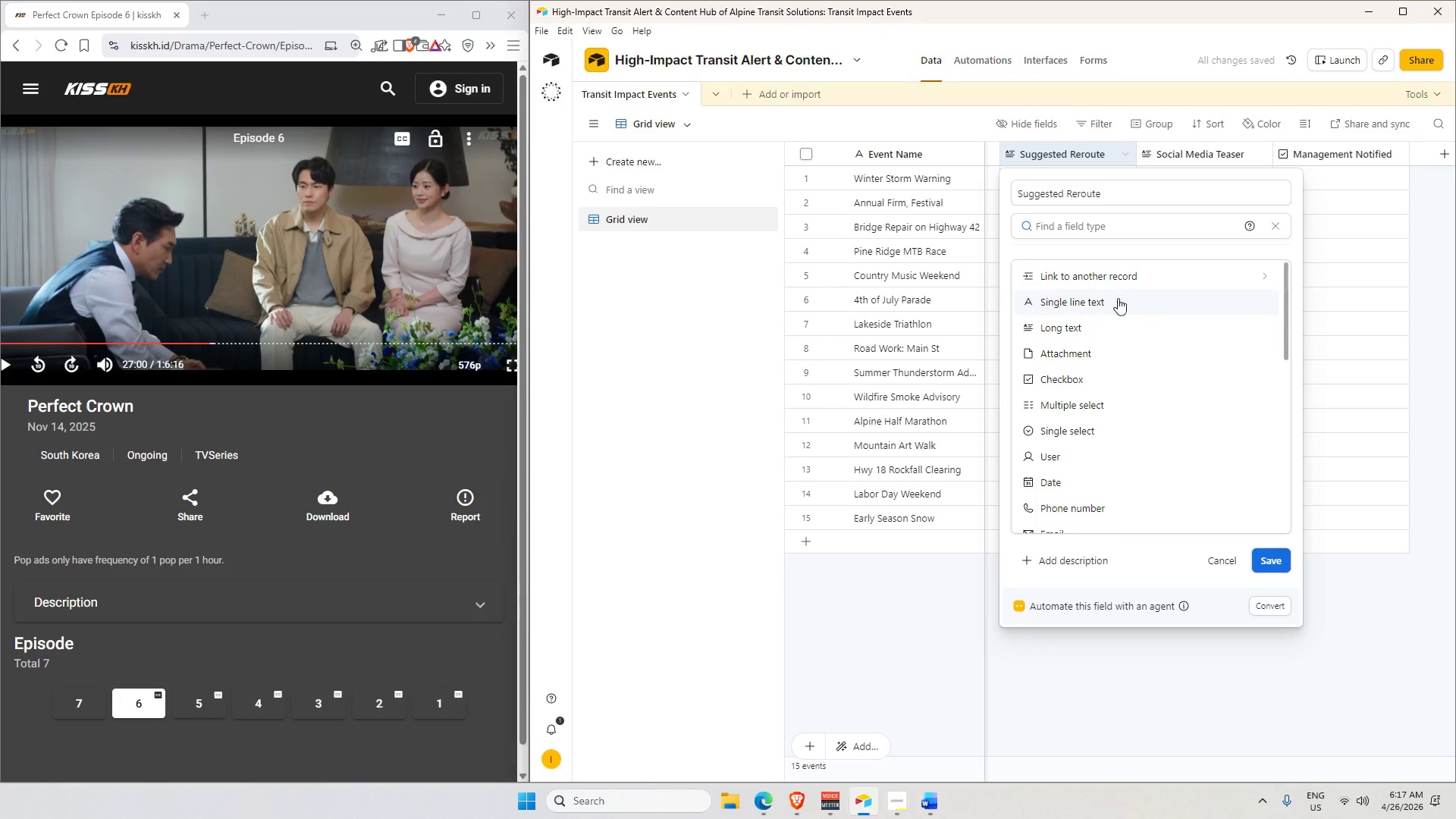 
left_click([1120, 302])
 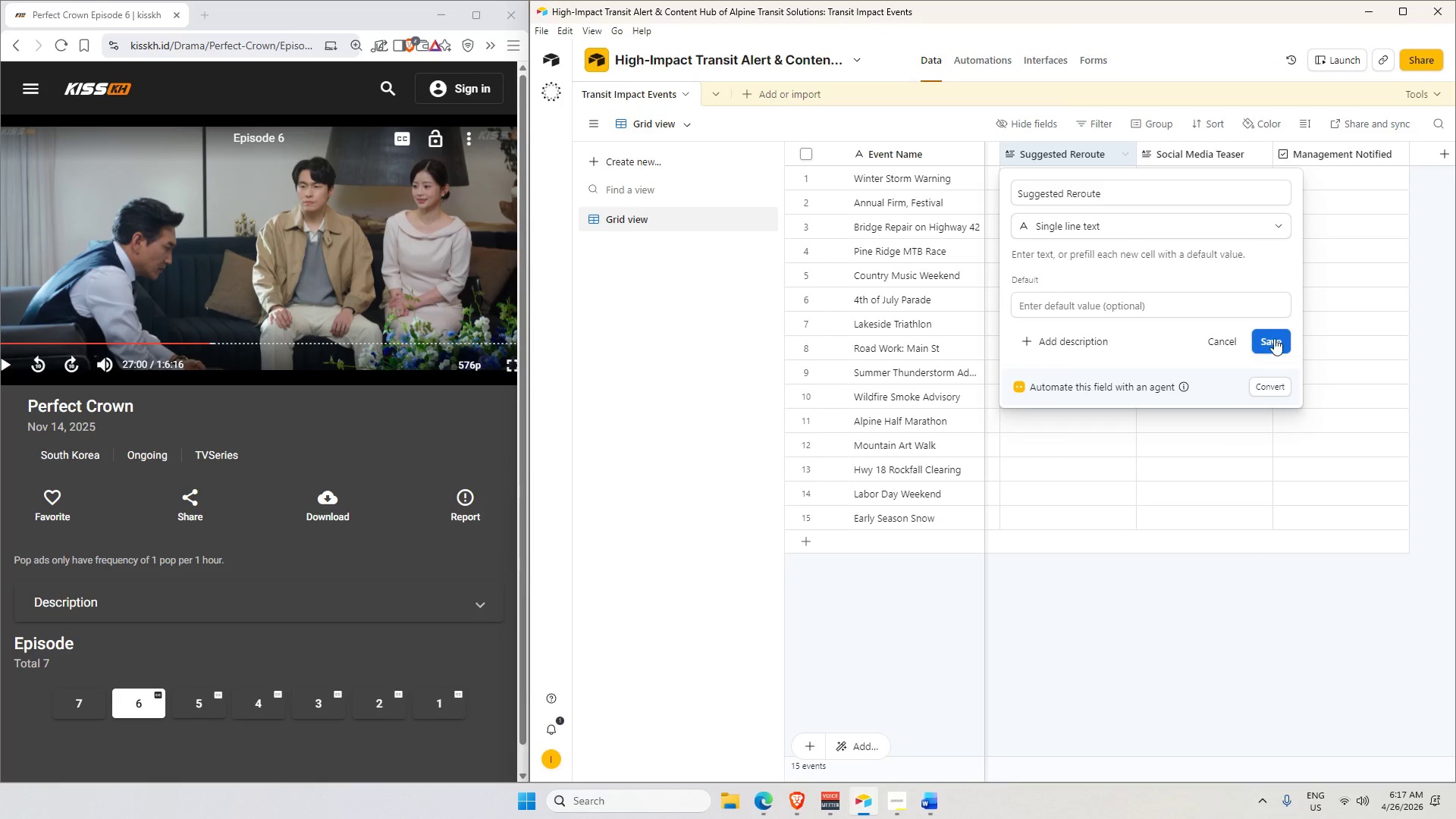 
left_click([1276, 342])
 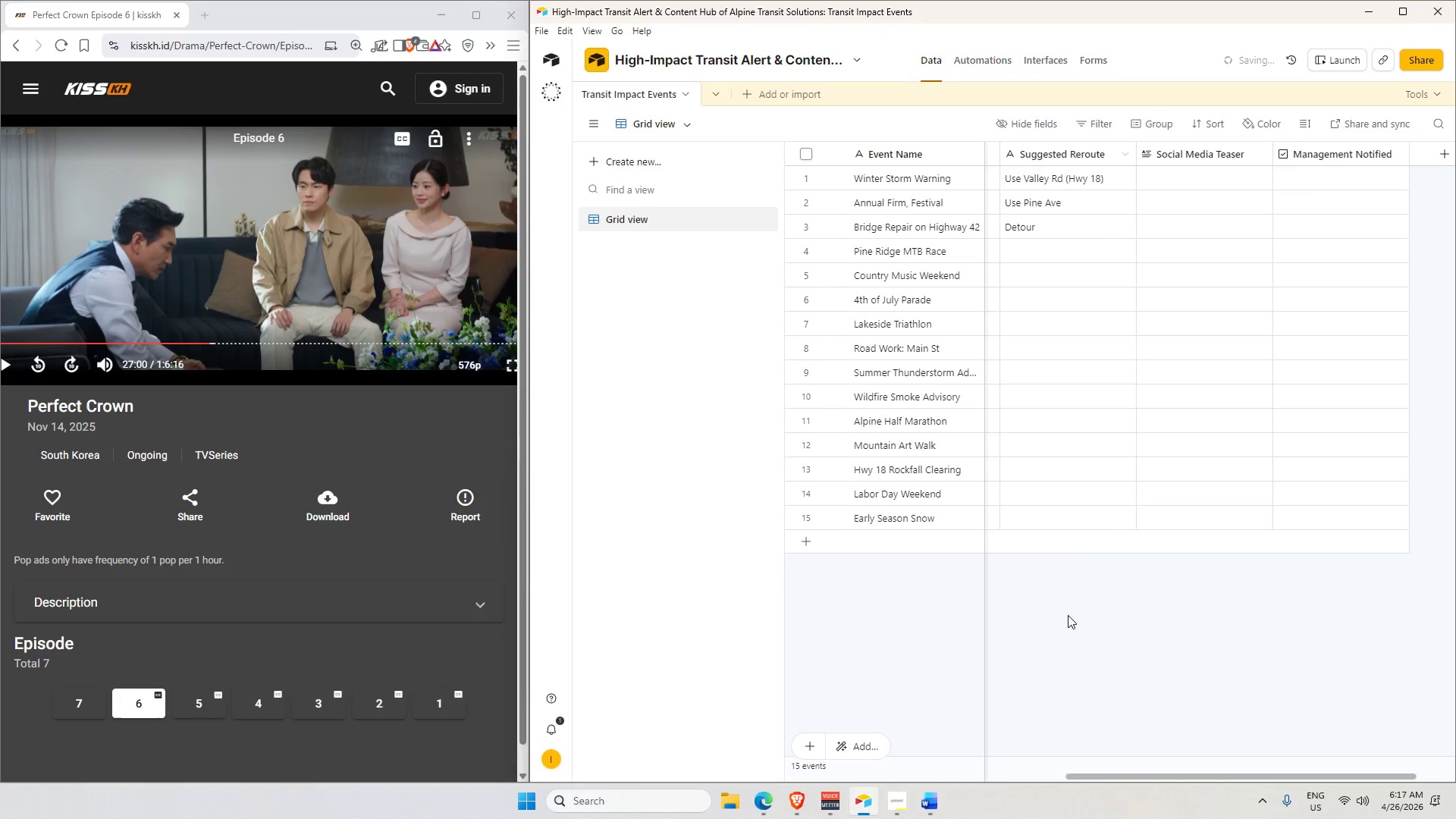 
left_click([1068, 615])
 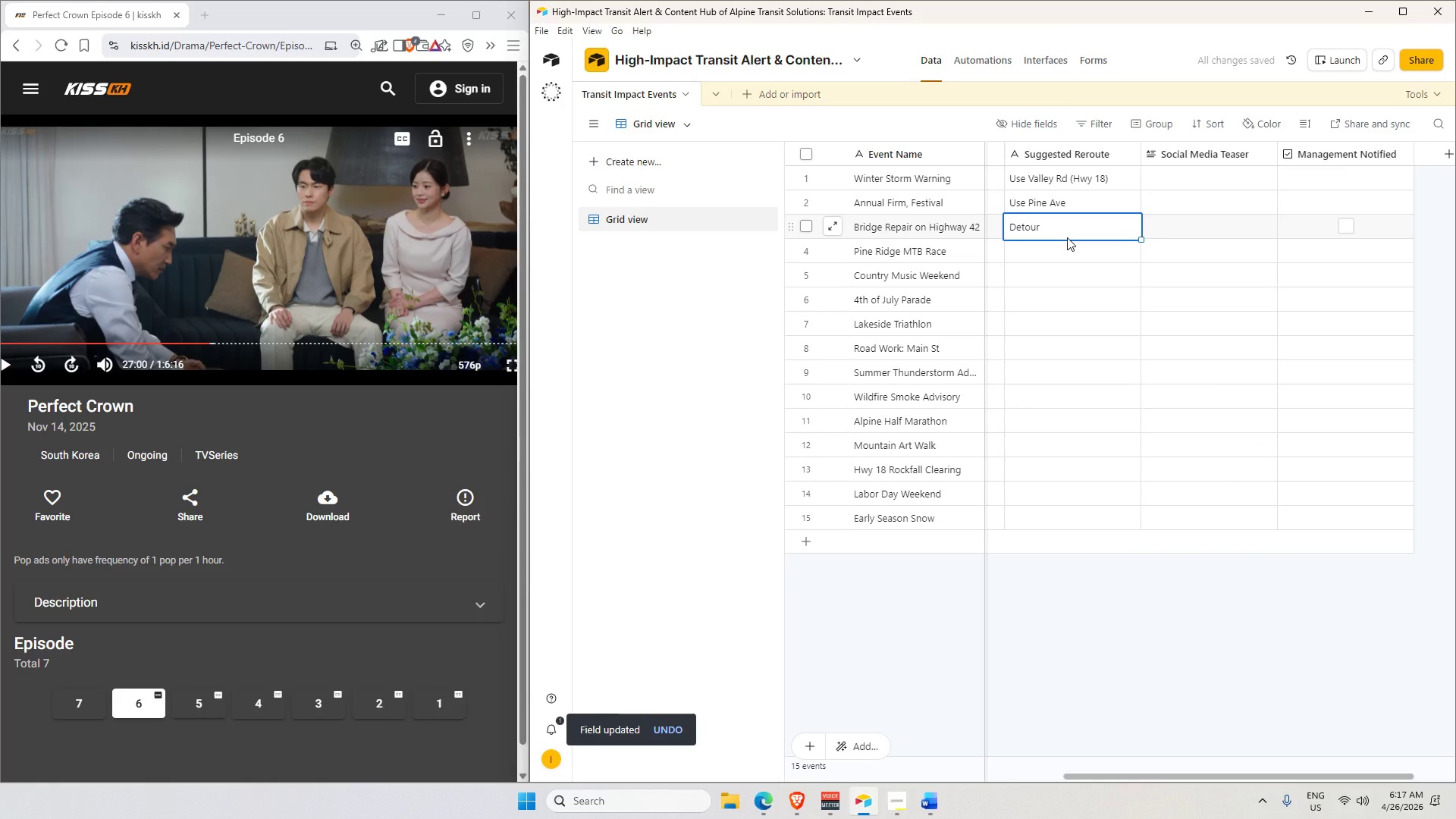 
key(Backspace)
type(Detour via Country Rd 7 to Hwy 40)
 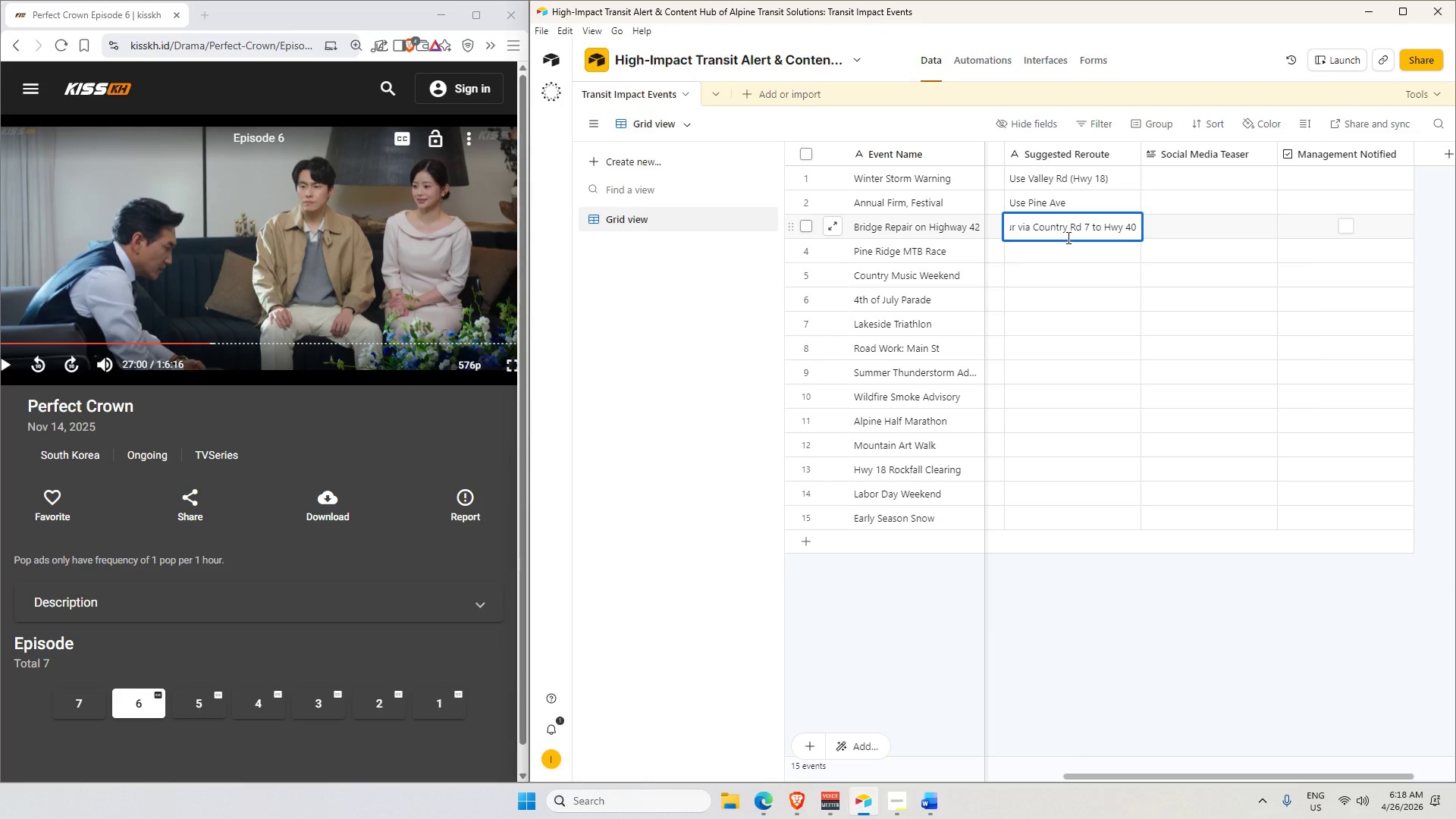 
key(Enter)
 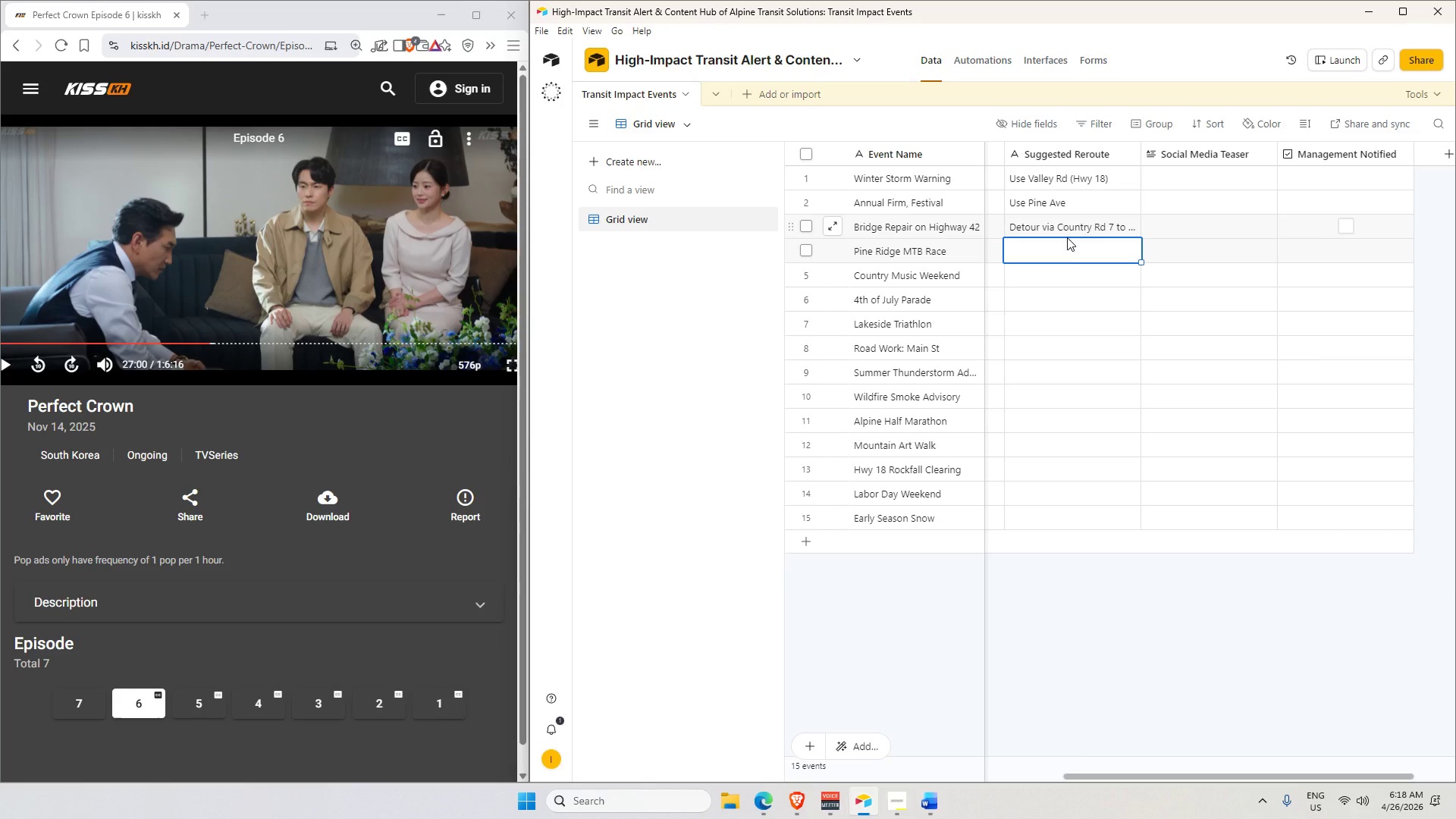 
type(Avooid )
key(Backspace)
key(Backspace)
key(Backspace)
key(Backspace)
type(id Pine )
 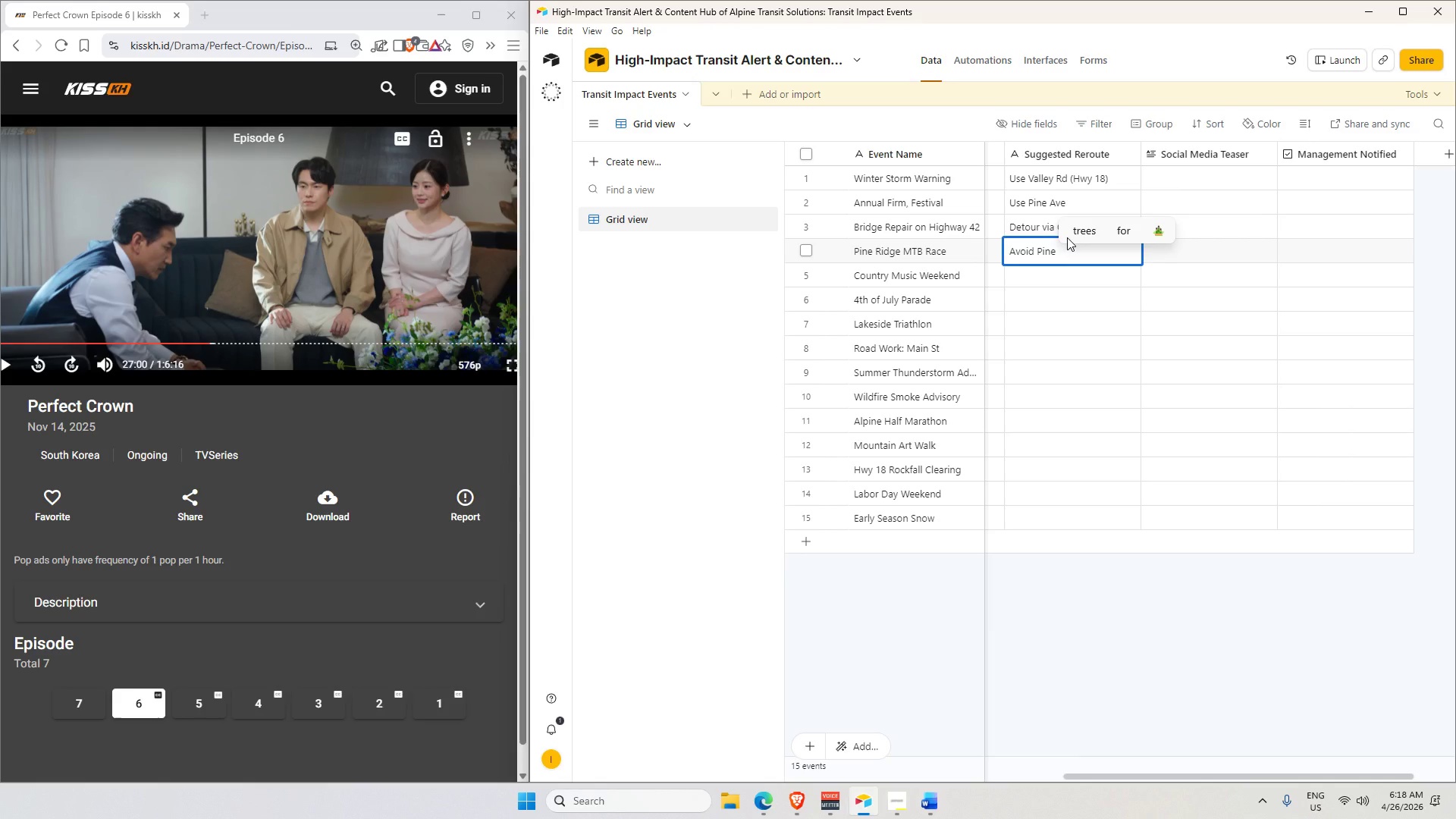 
hold_key(key=Backspace, duration=0.72)
 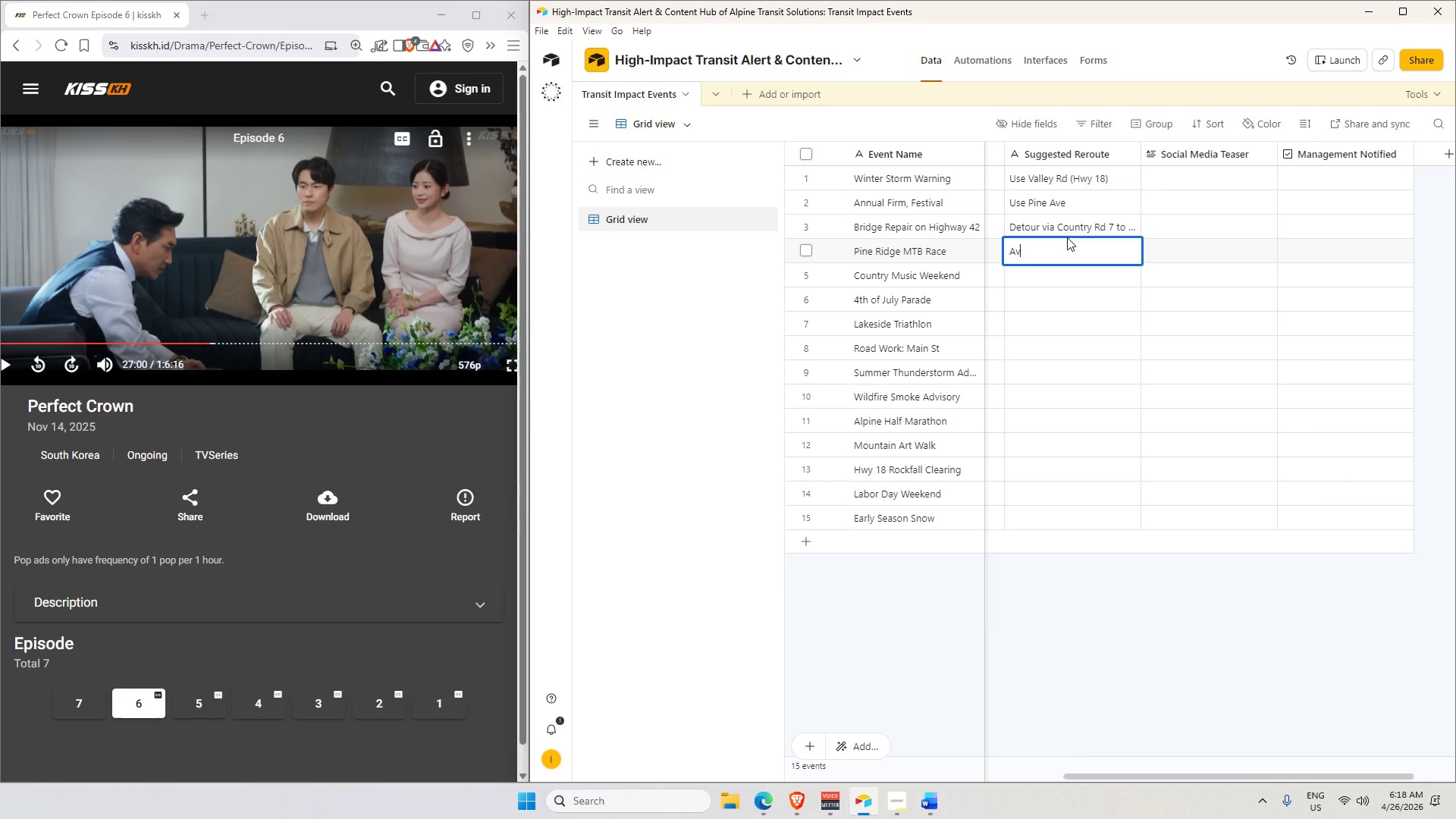 
key(Backspace)
key(Backspace)
key(Backspace)
key(Backspace)
type(Avoid Pine Ridge Rd )
key(Backspace)
type(:)
key(Backspace)
type(; use Sunset Rd)
 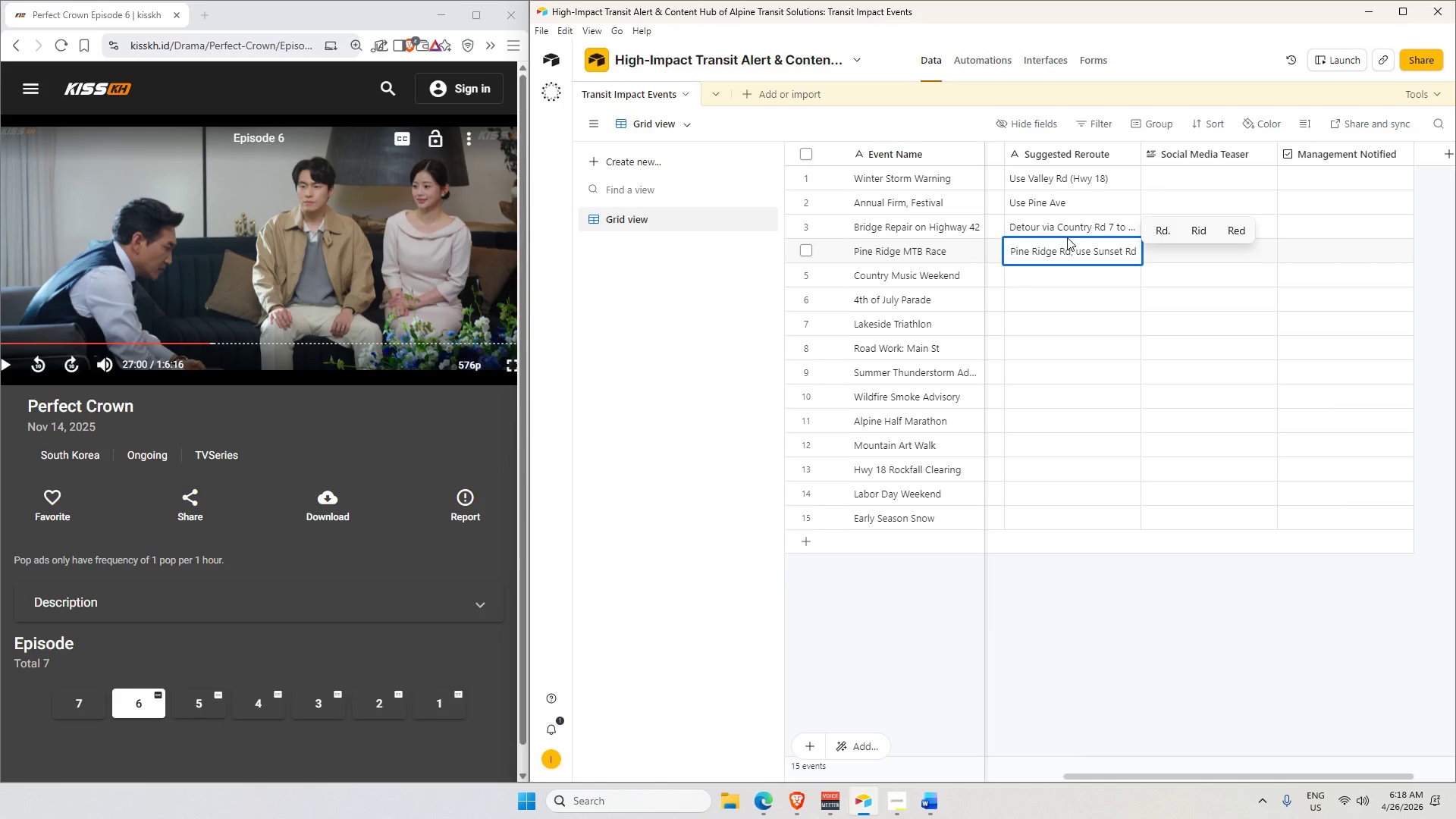 
key(Enter)
 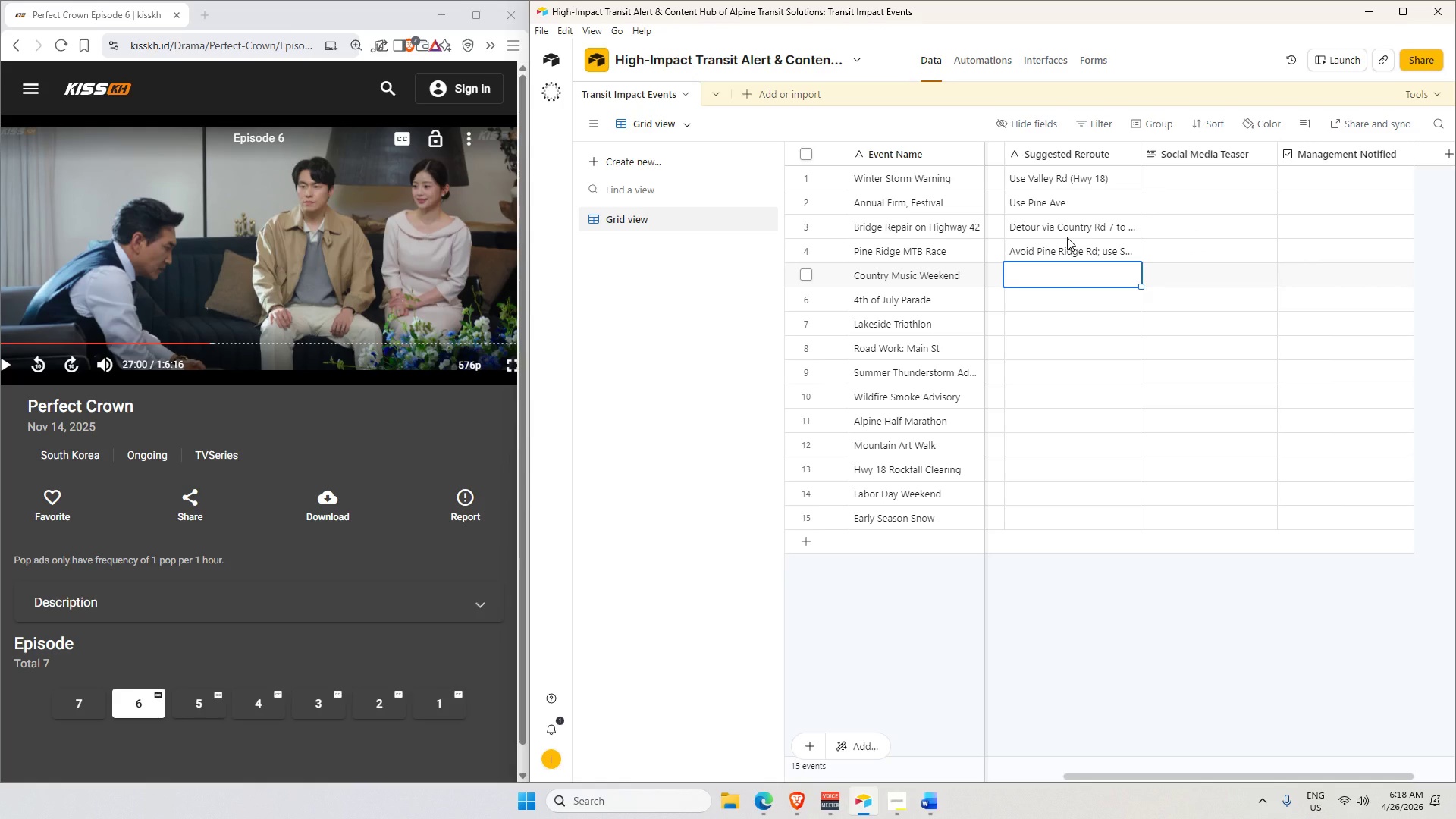 
wait(11.36)
 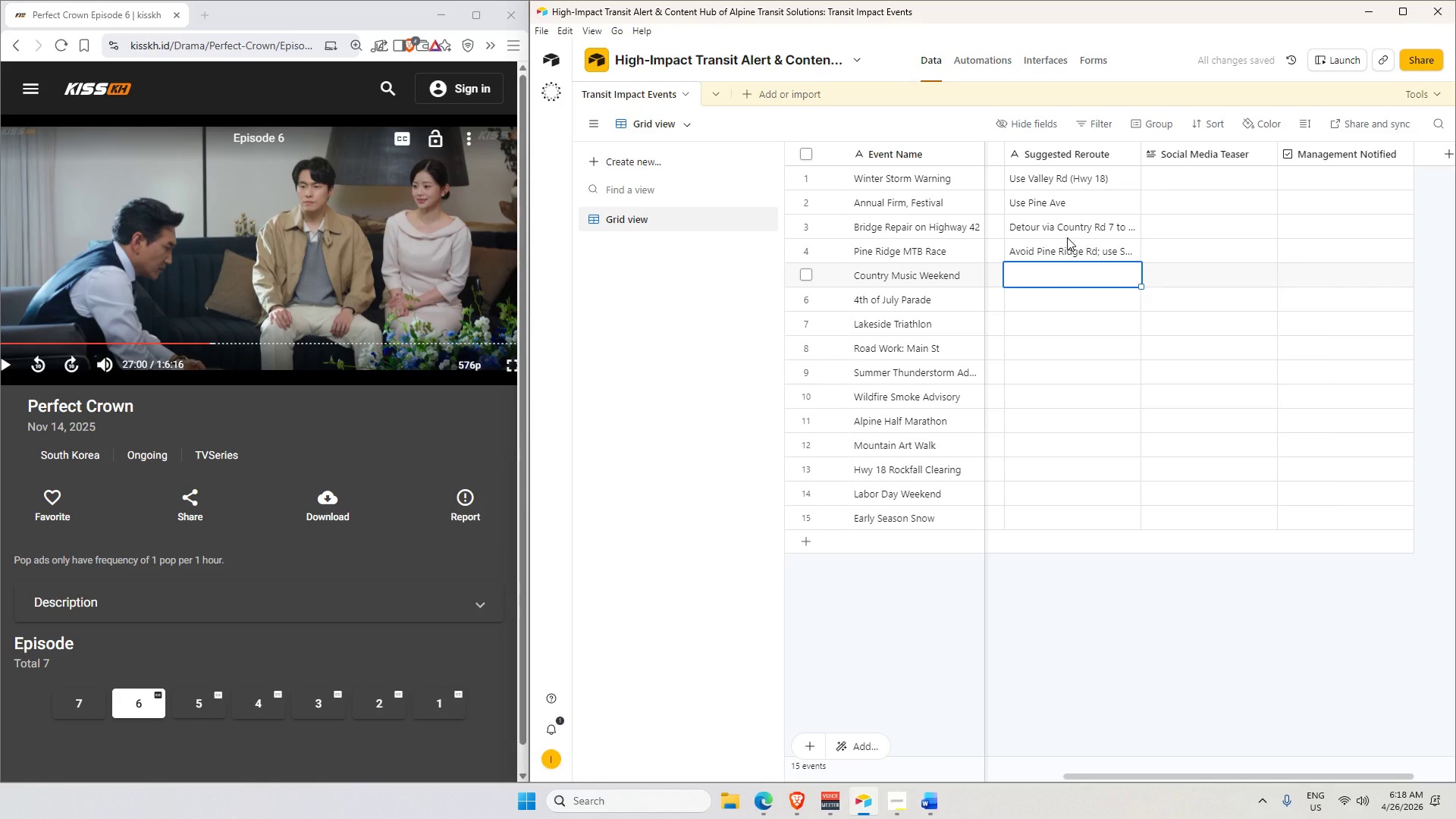 
type(Use River Rd for festival access)
 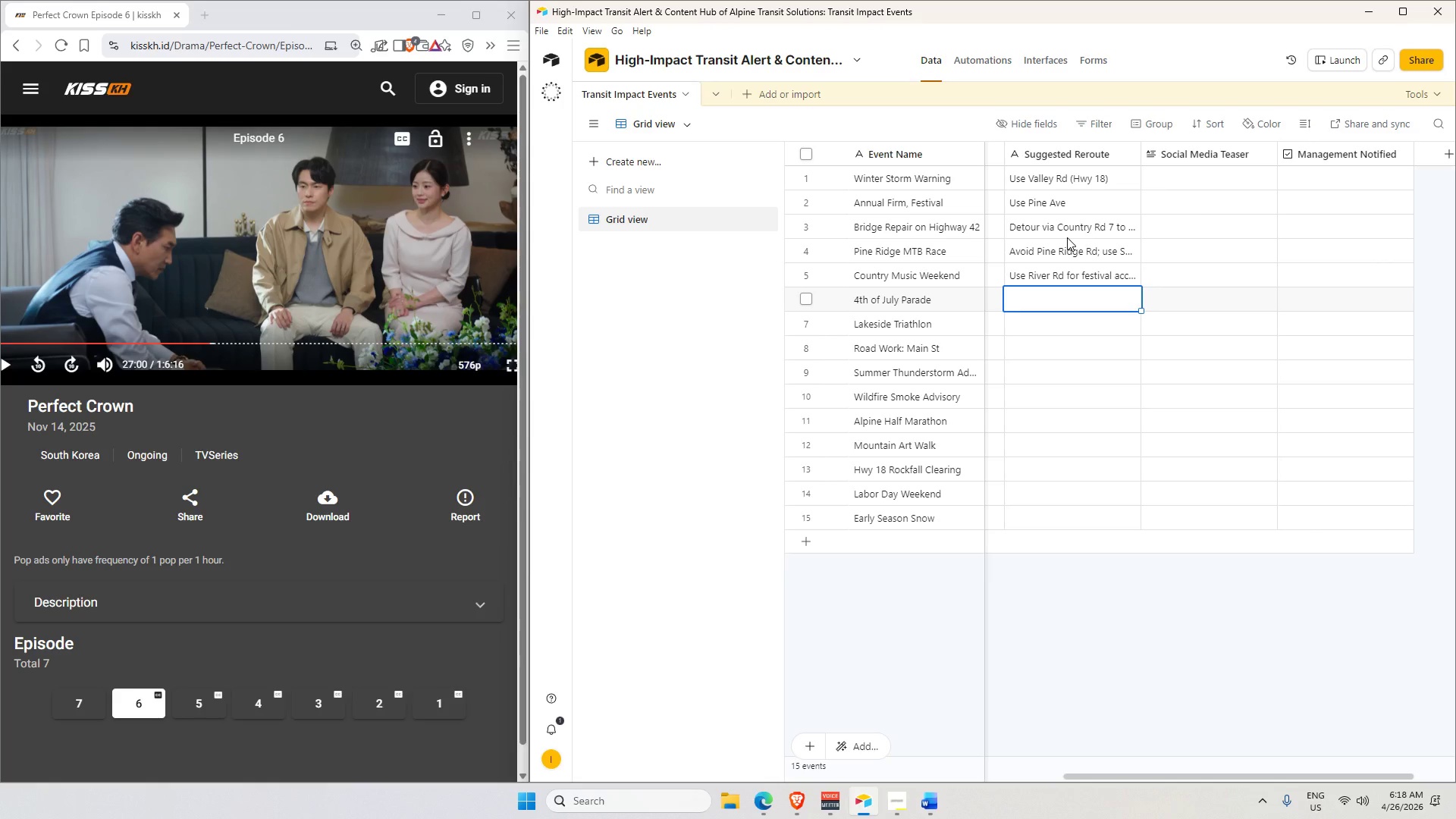 
 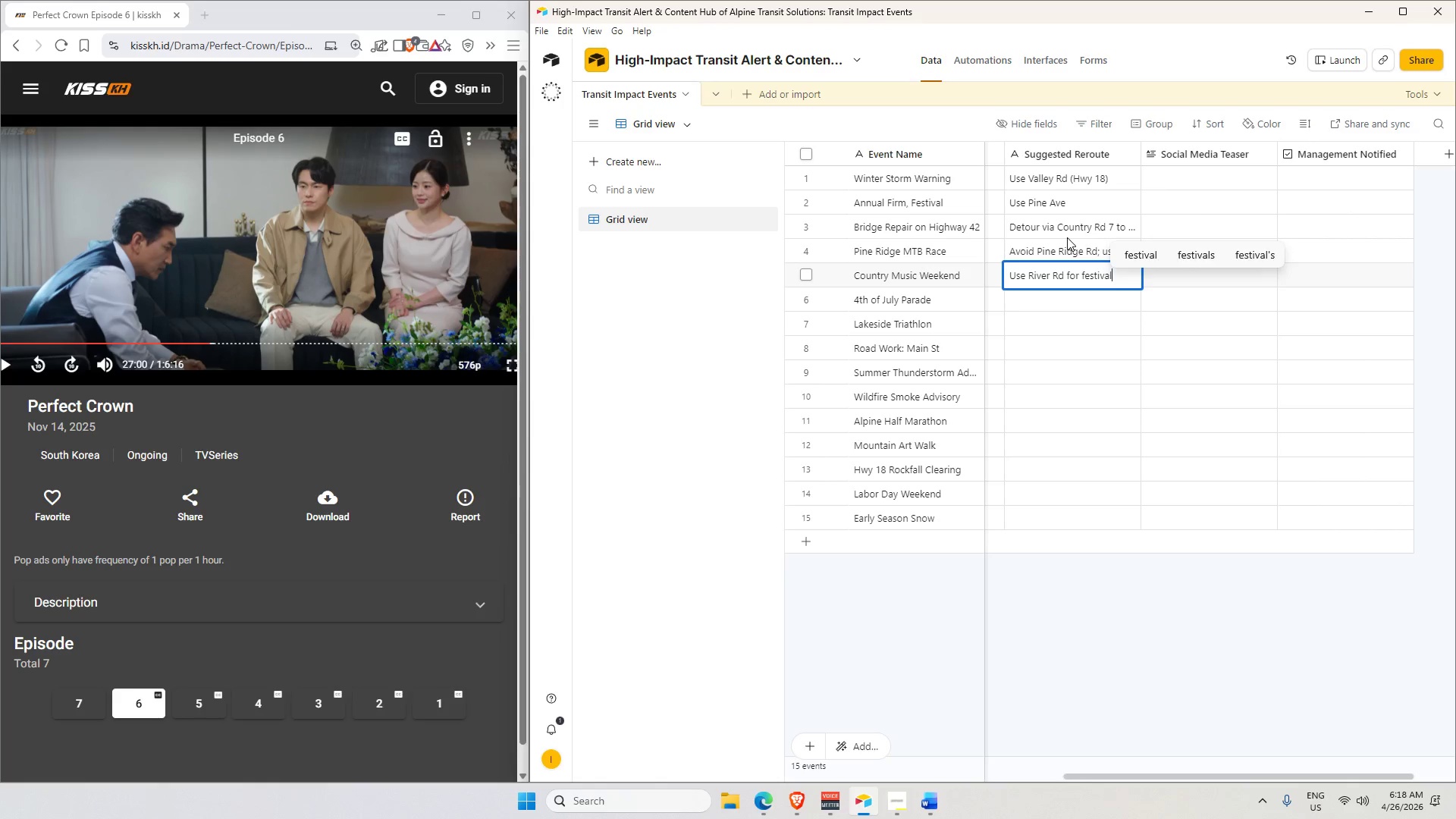 
key(Enter)
 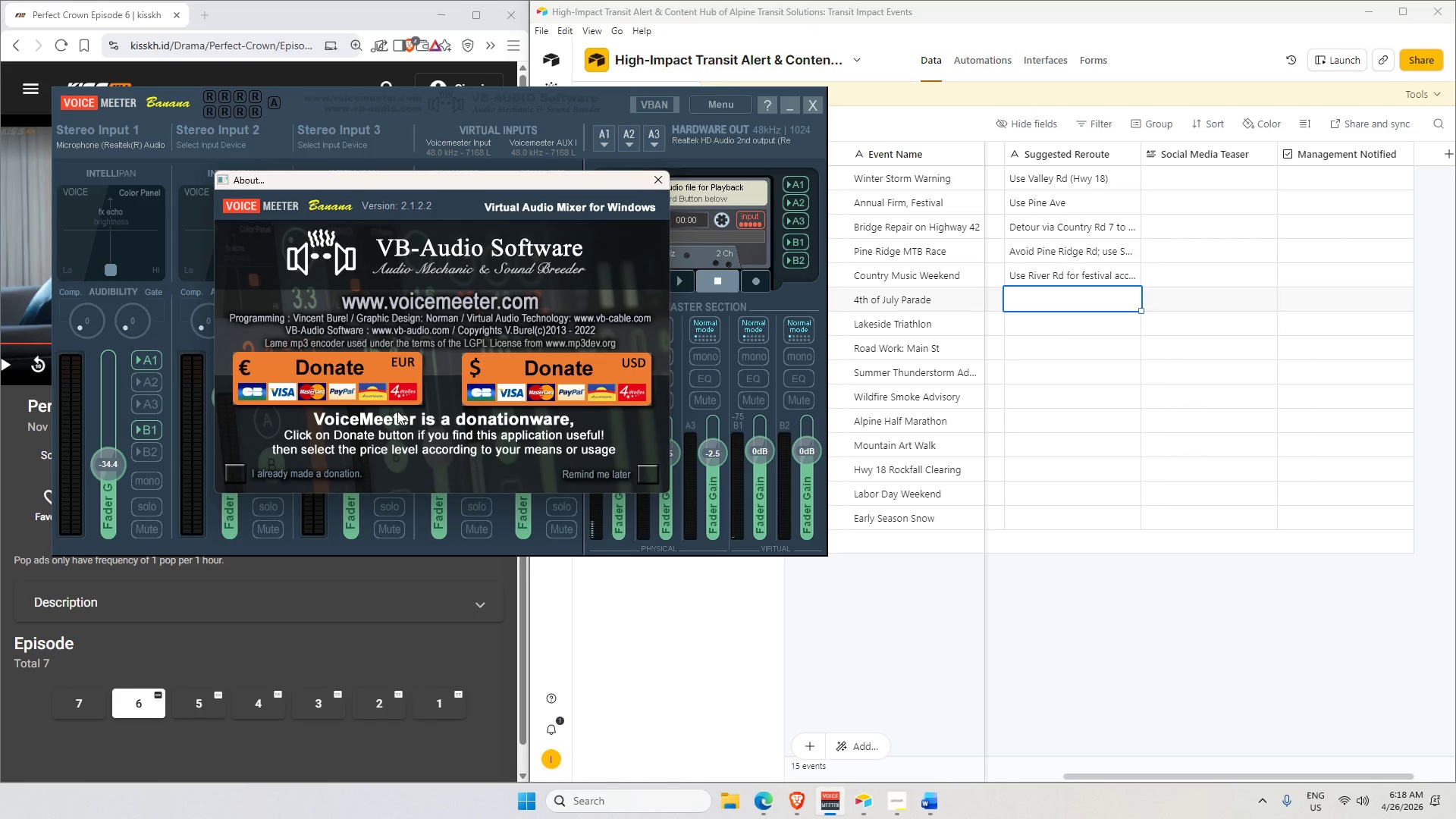 
left_click([654, 181])
 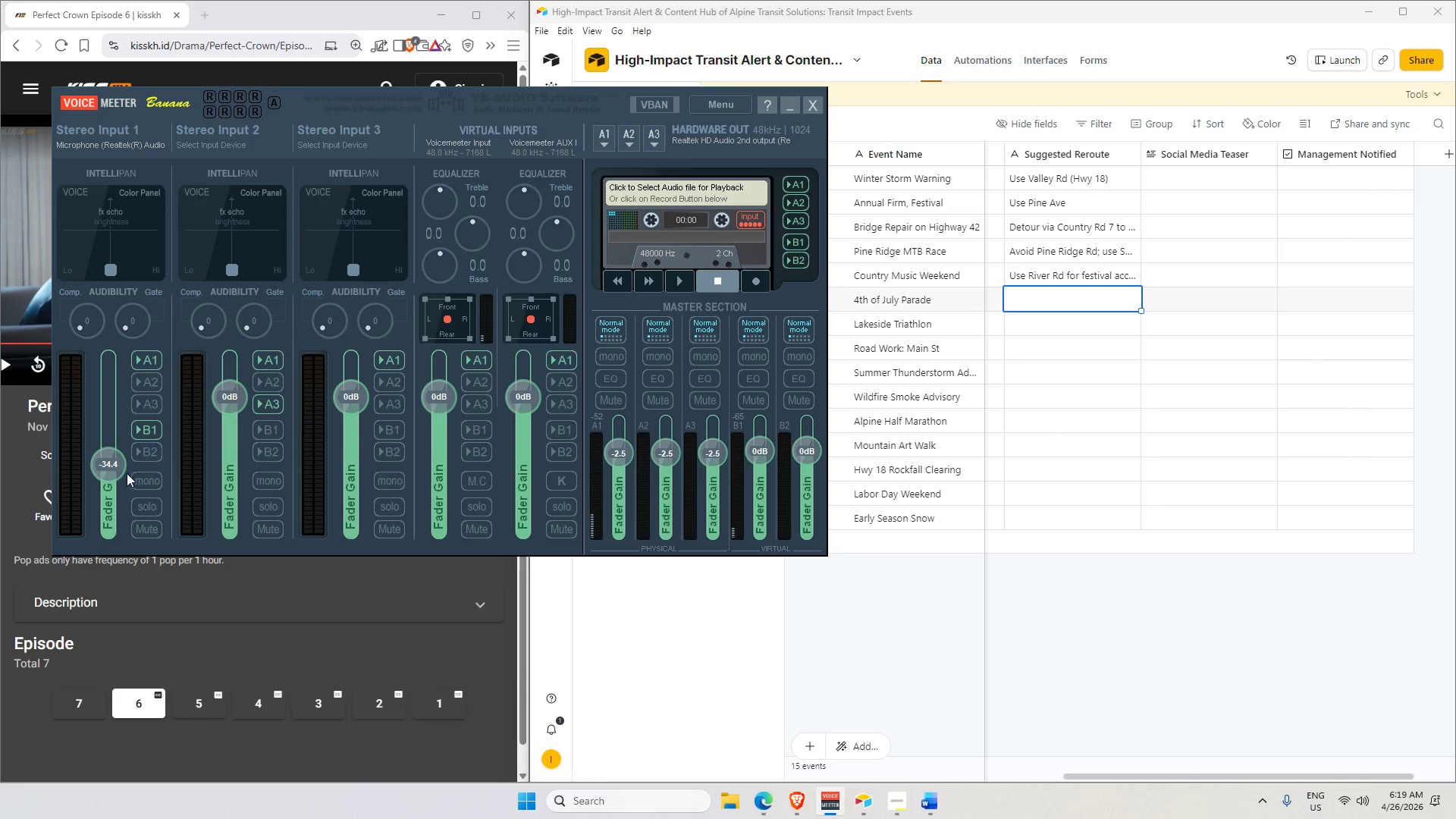 
left_click_drag(start_coordinate=[100, 469], to_coordinate=[122, 451])
 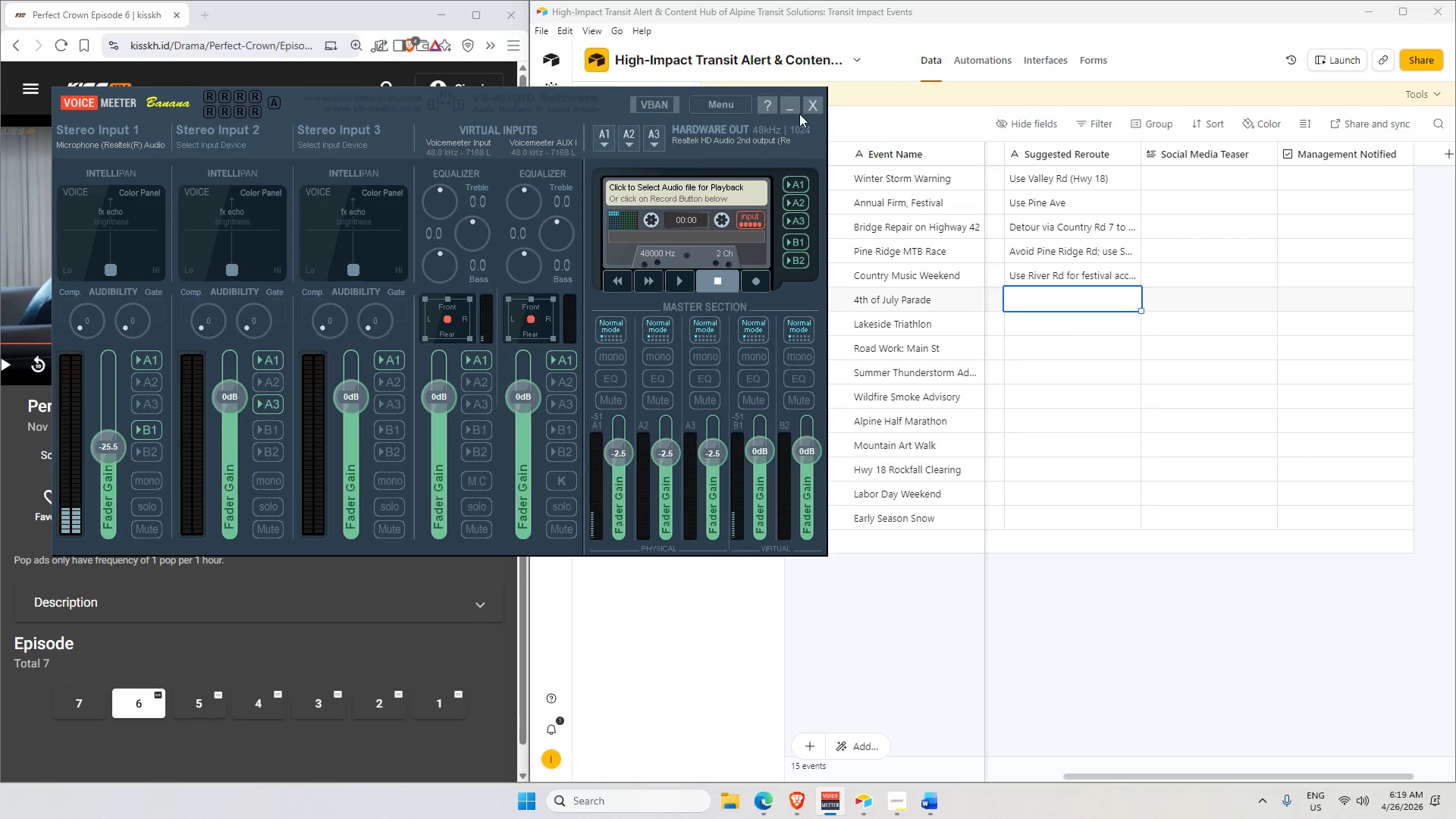 
left_click([790, 105])
 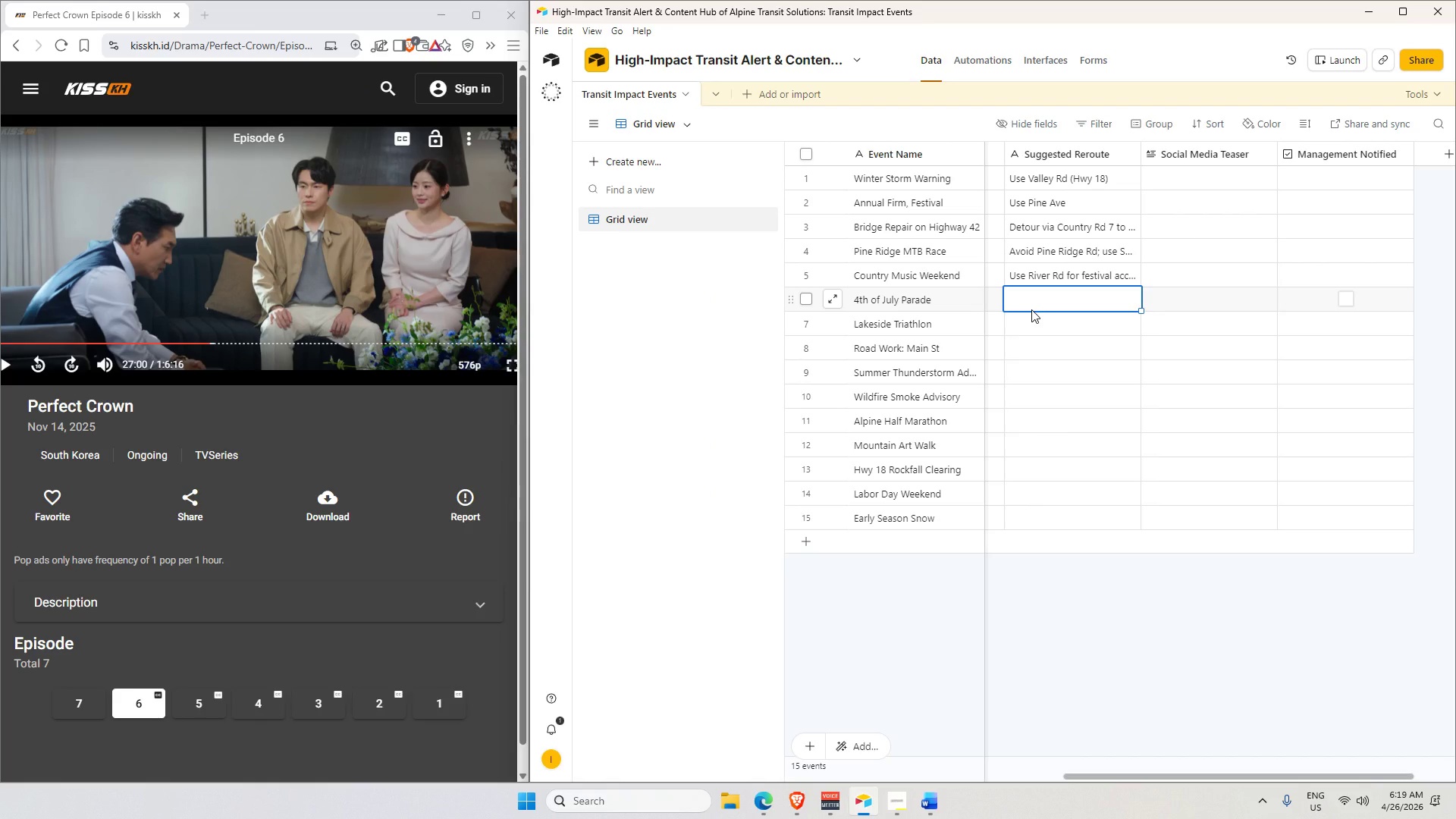 
wait(6.39)
 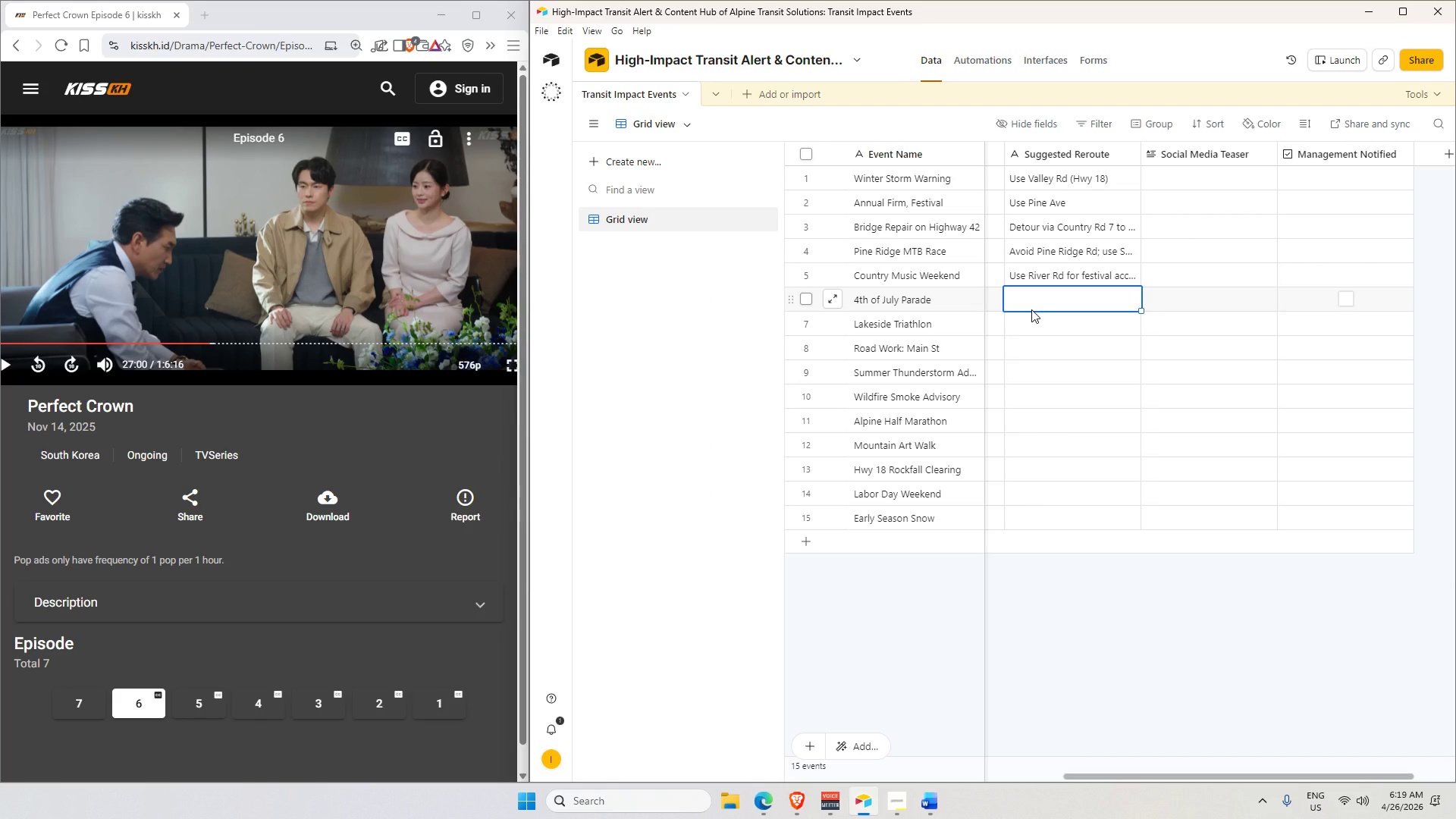 
type(Roda)
key(Backspace)
key(Backspace)
type(ad closures on Main St 7a)
key(Backspace)
type(AM-)
 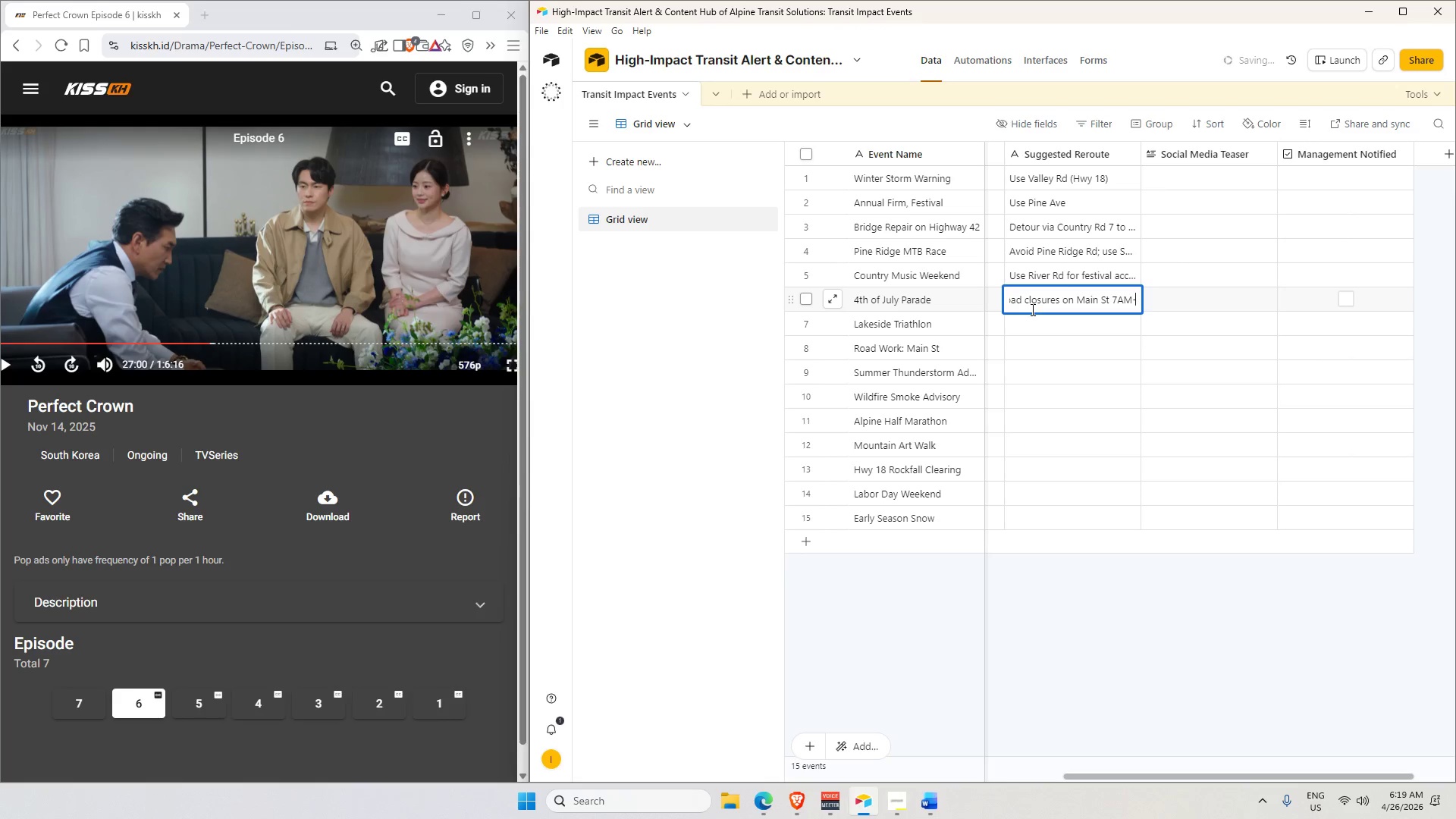 
wait(5.22)
 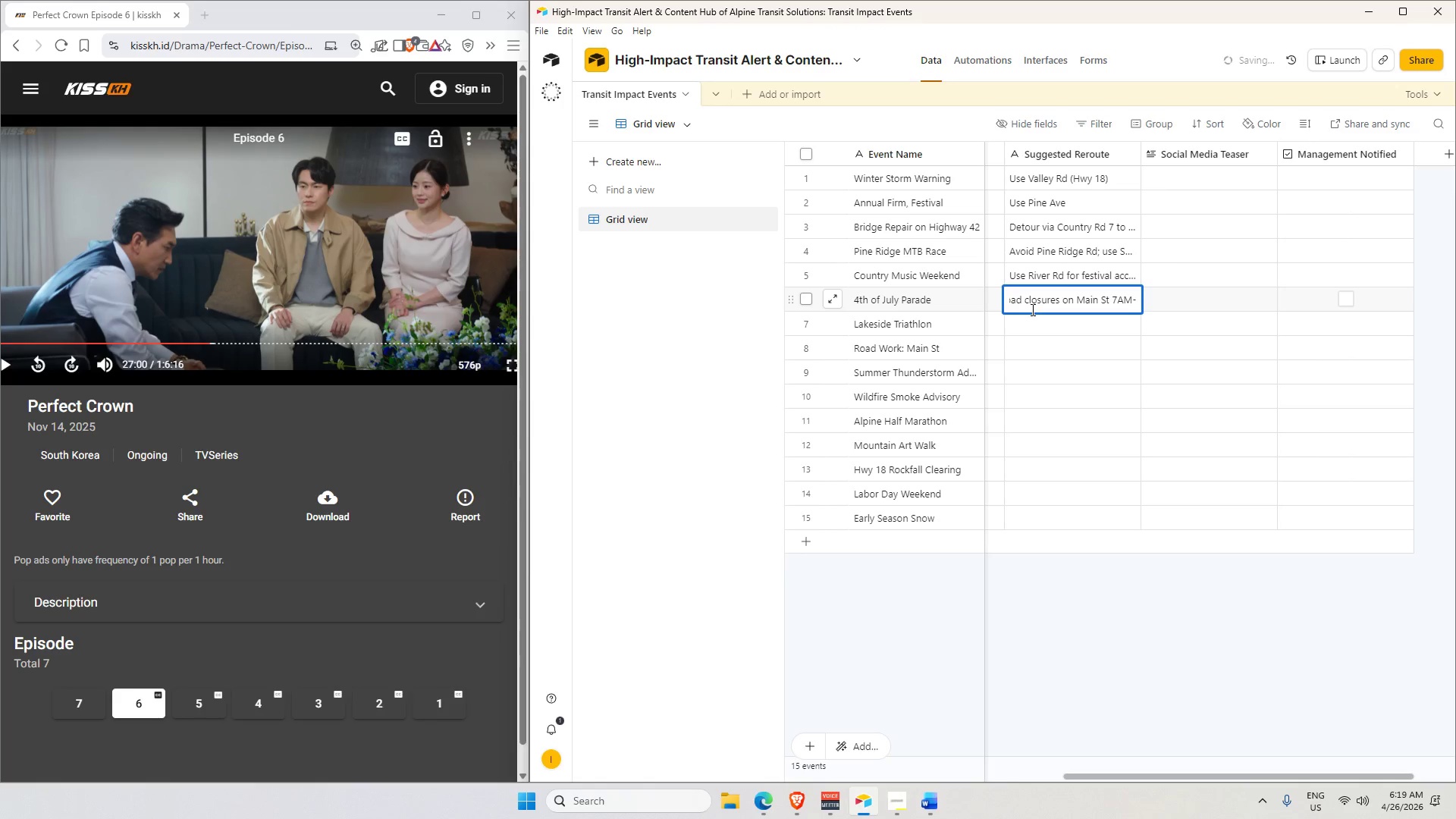 
type(10Am)
key(Backspace)
type(M)
 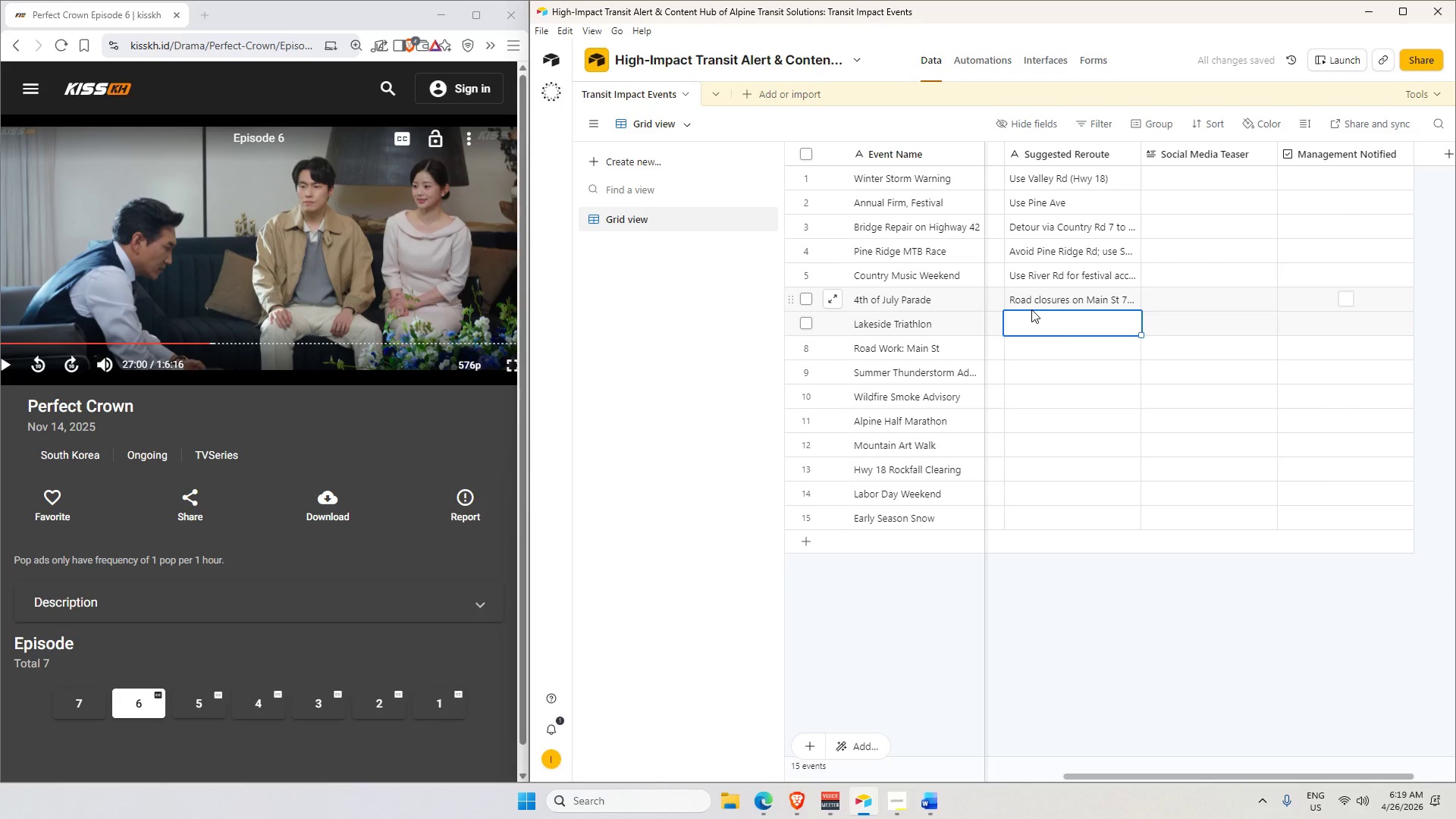 
 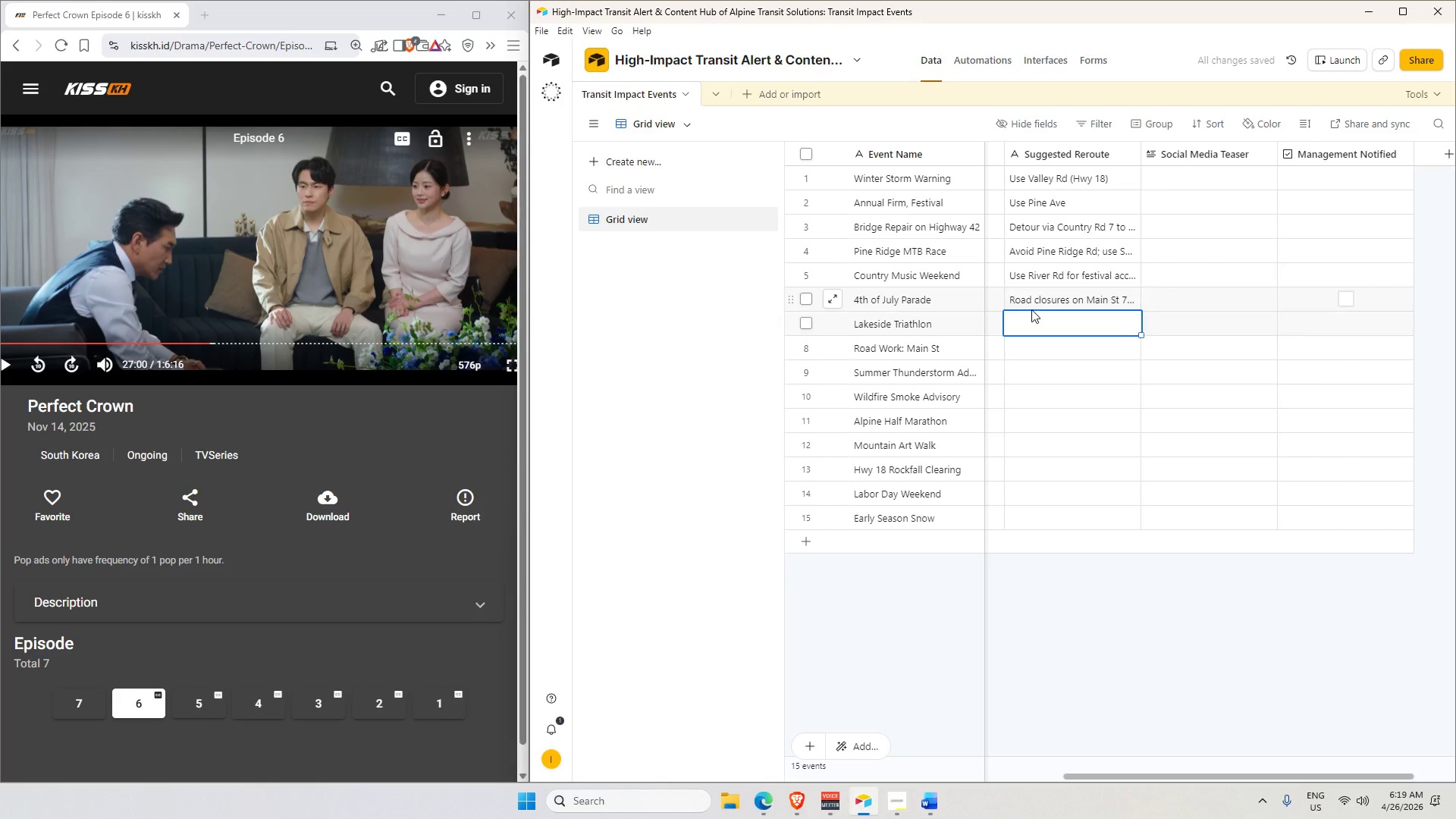 
key(Enter)
 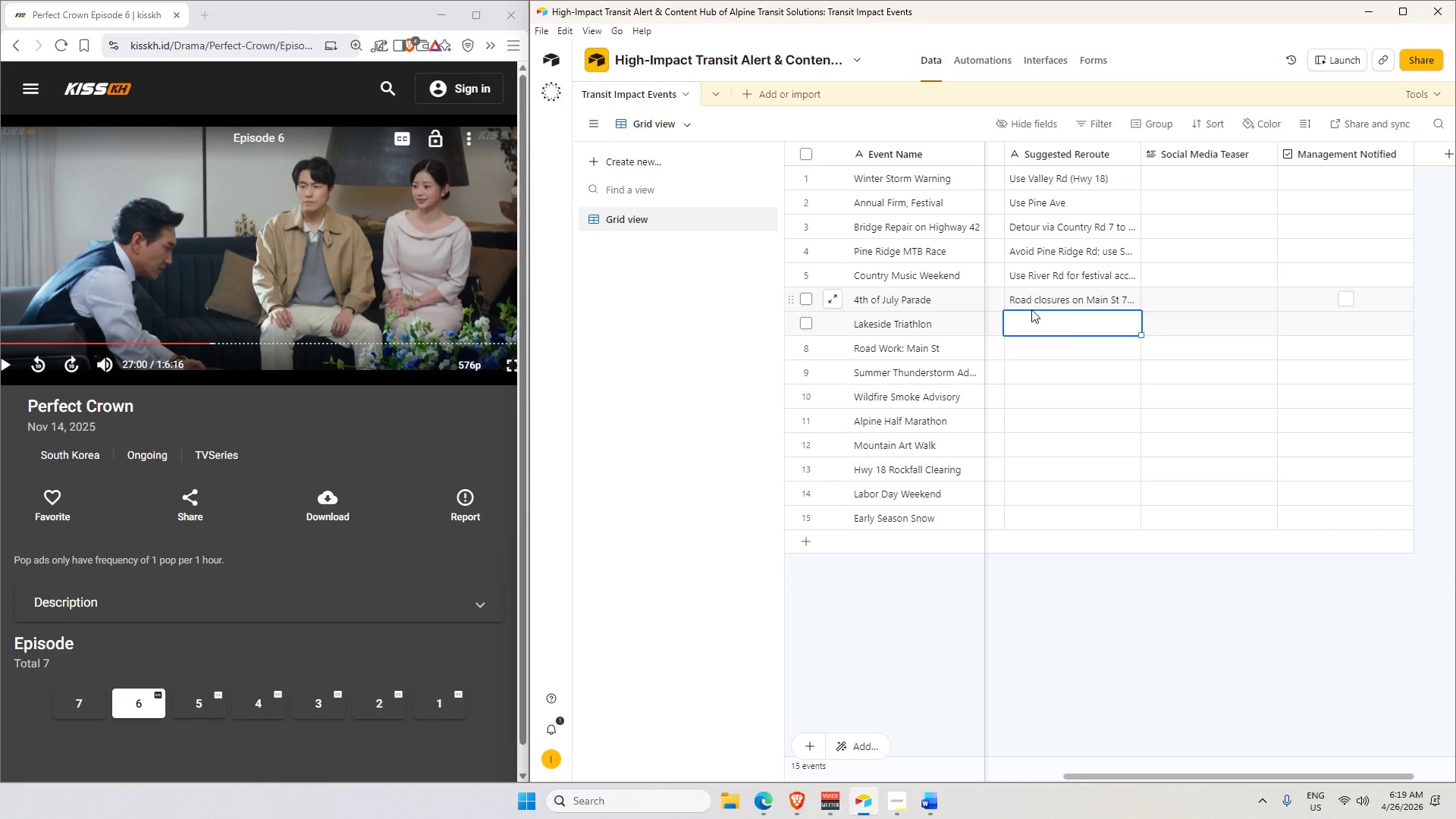 
type(Alpine Lood Rd)
 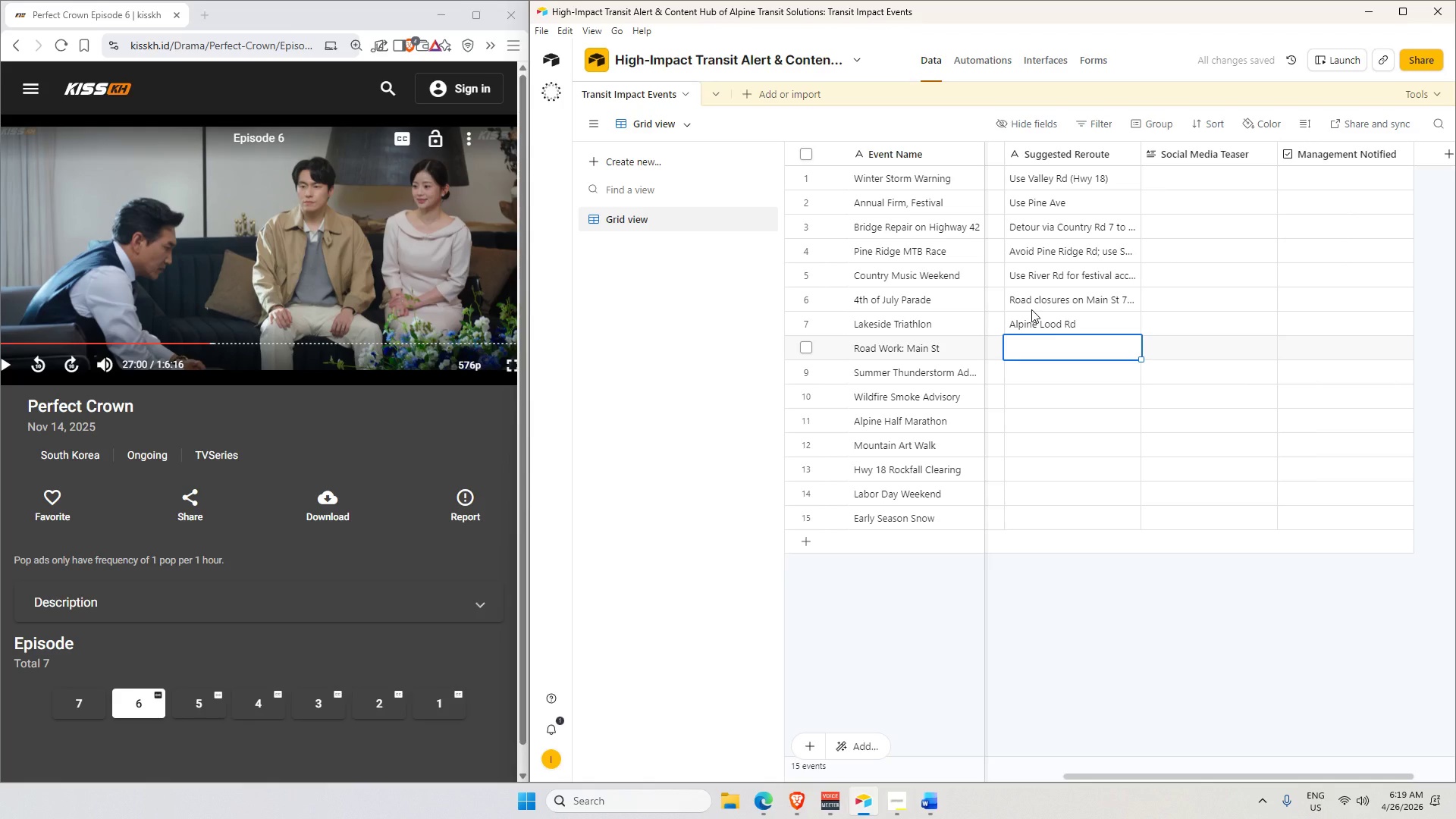 
 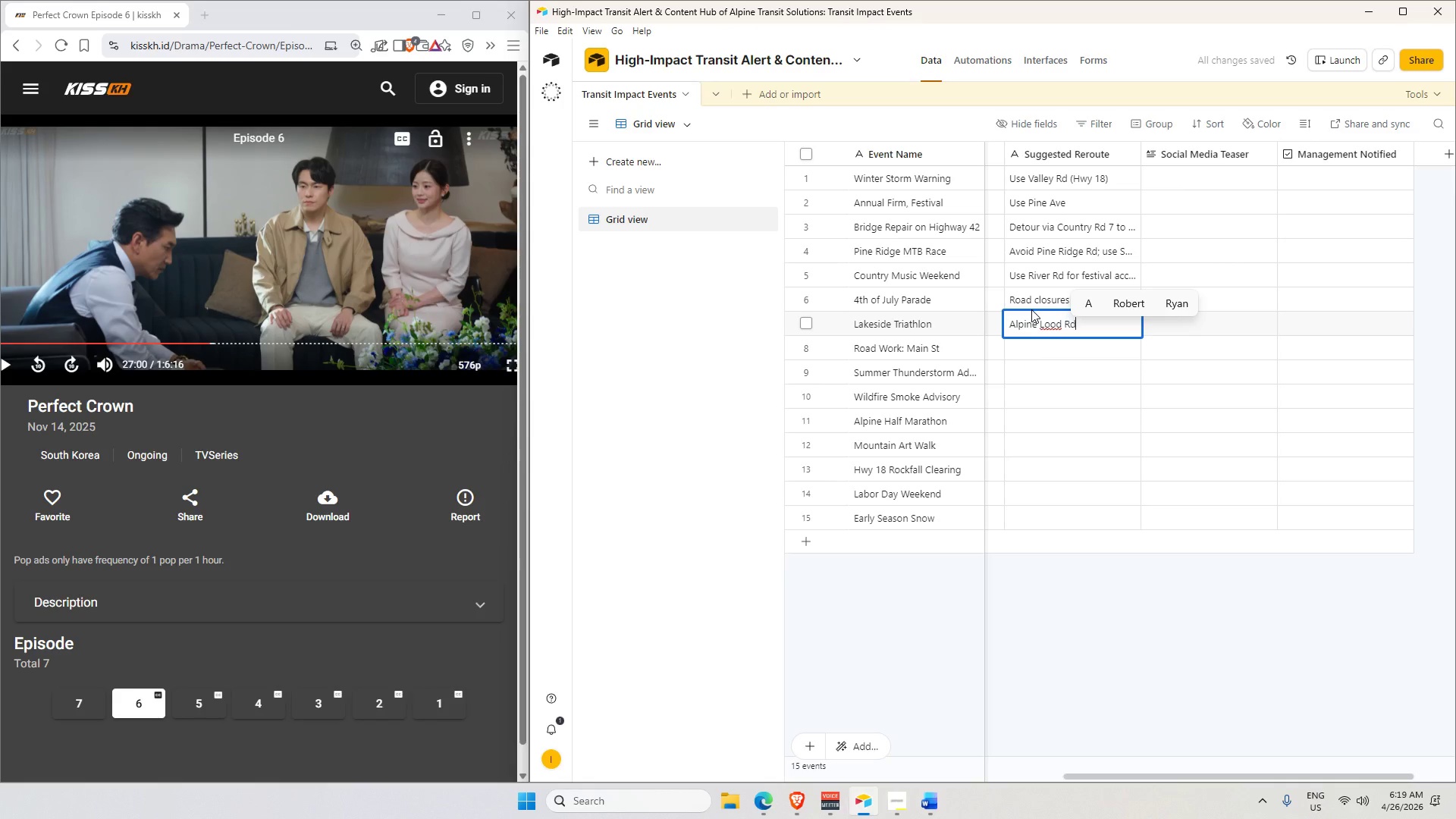 
key(Enter)
 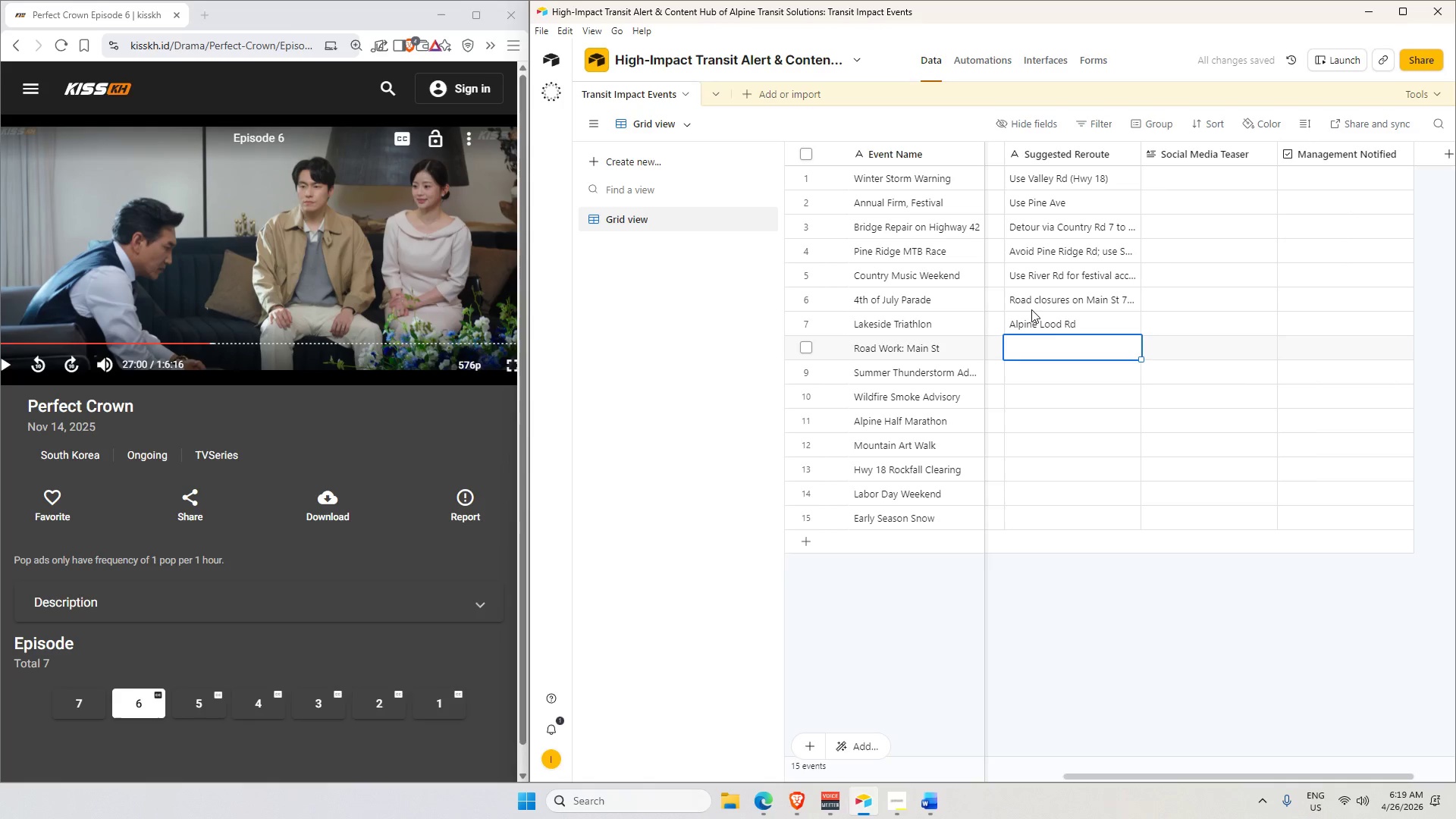 
type(One lane open; su)
key(Backspace)
type(huttlea )
key(Backspace)
key(Backspace)
type( stops monitoring)
 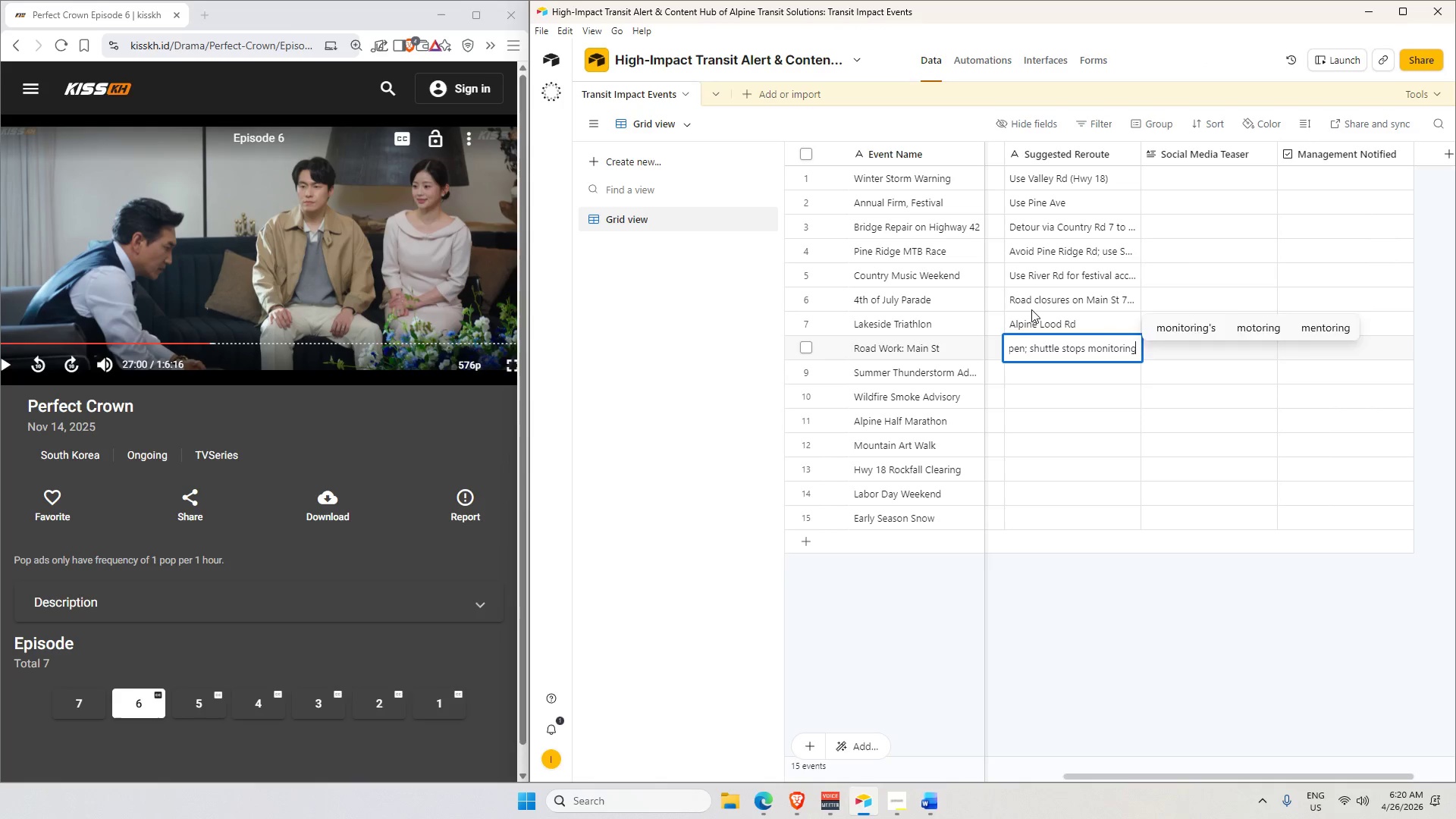 
key(Enter)
 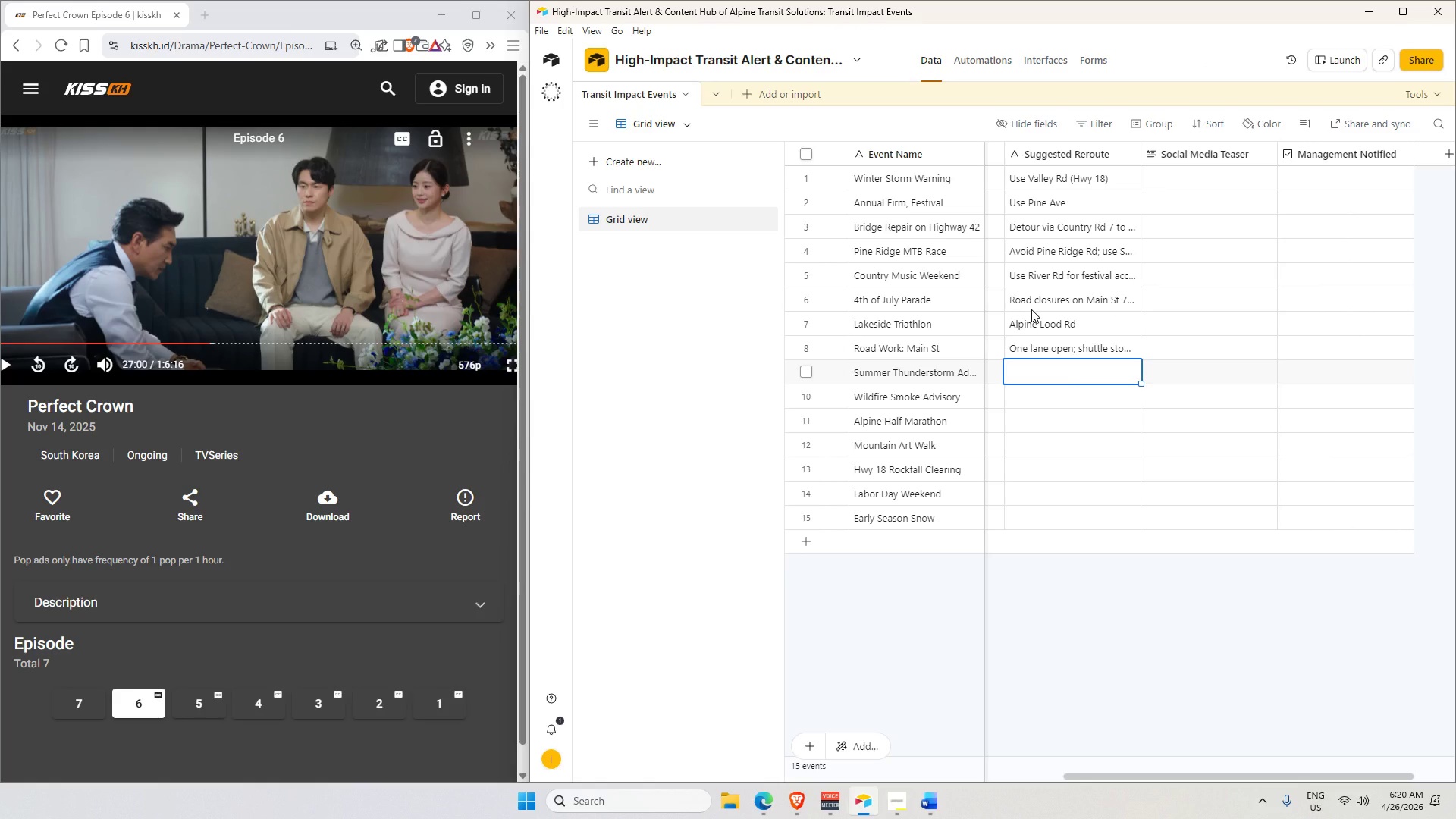 
type(M<)
key(Backspace)
key(Backspace)
type(Monitor real tiime )
key(Backspace)
key(Backspace)
key(Backspace)
key(Backspace)
key(Backspace)
key(Backspace)
key(Backspace)
type(-time; be ra)
key(Backspace)
type(eady to reru)
key(Backspace)
type(ute)
 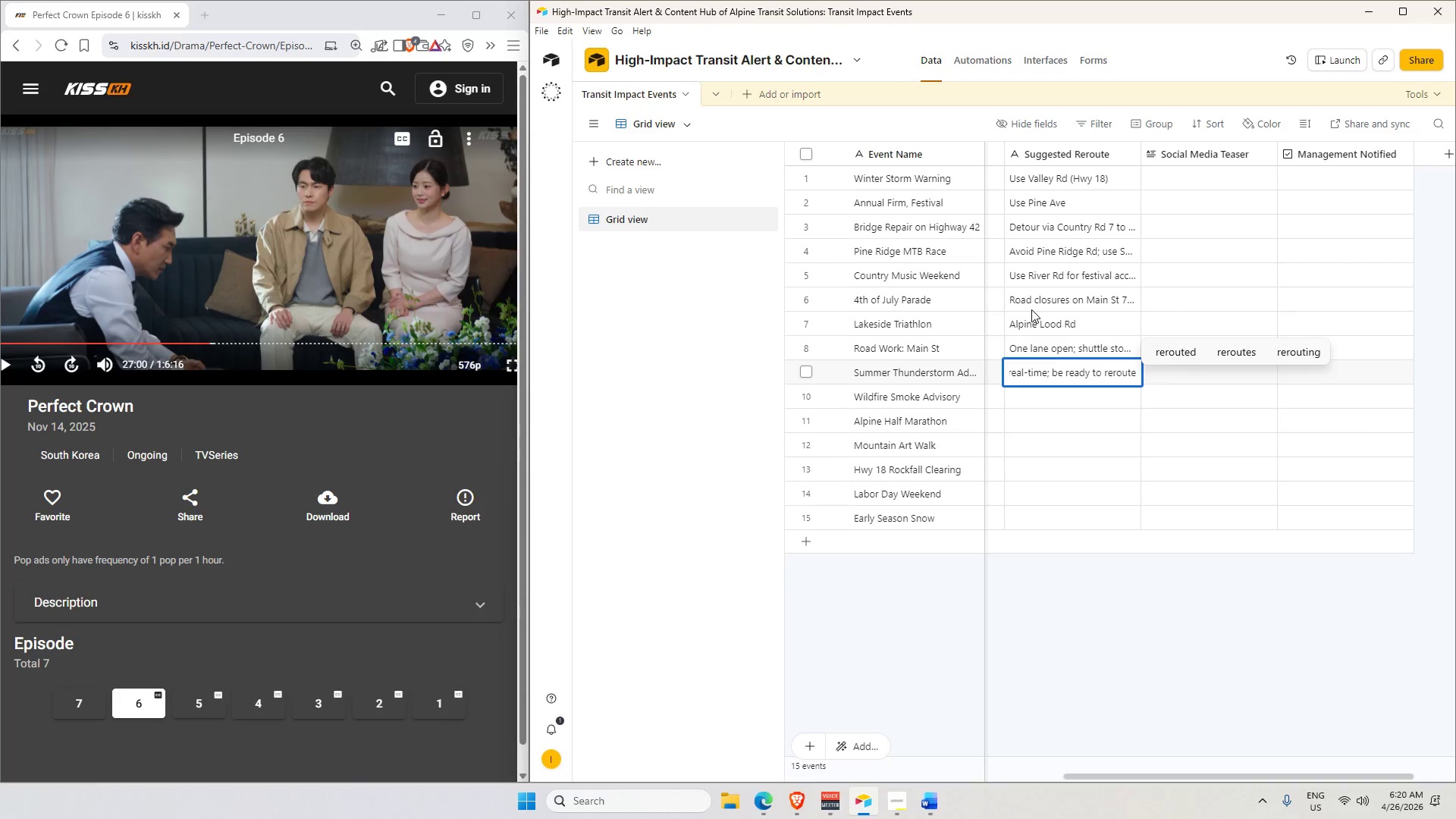 
key(Enter)
 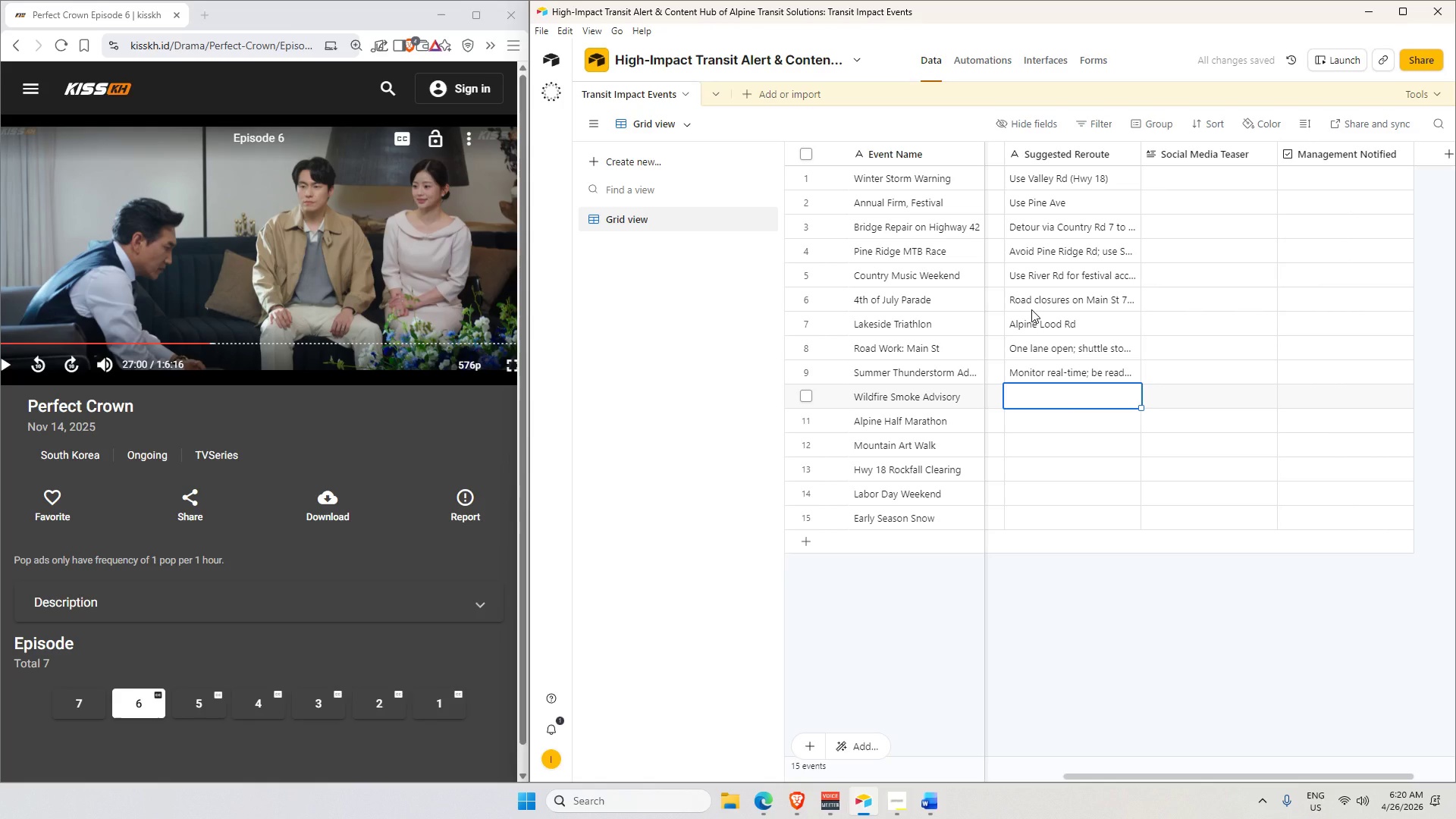 
wait(6.92)
 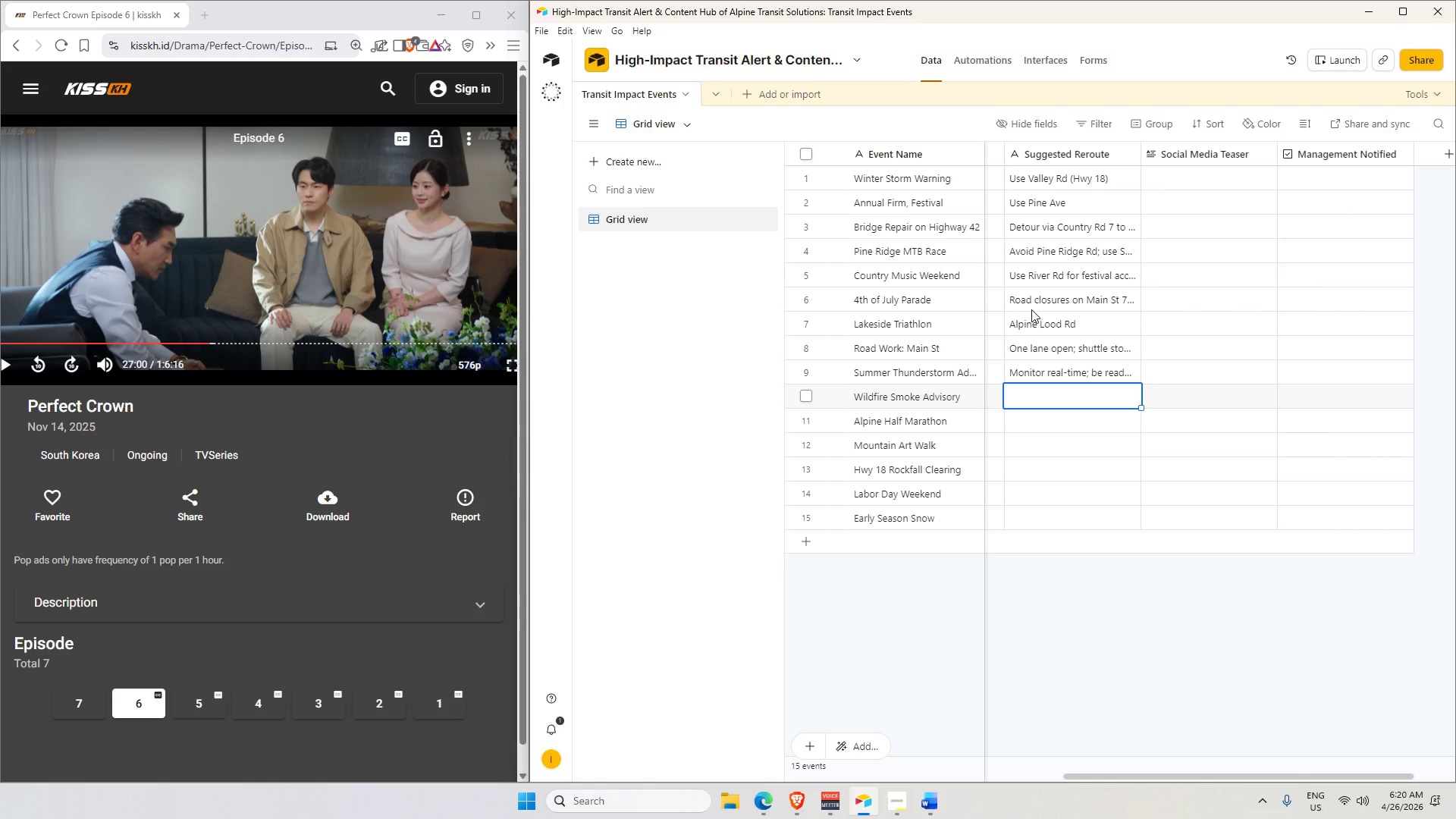 
type(No reroute E)
key(Backspace)
type(expected; mn)
key(Backspace)
type(onitor air pressure)
 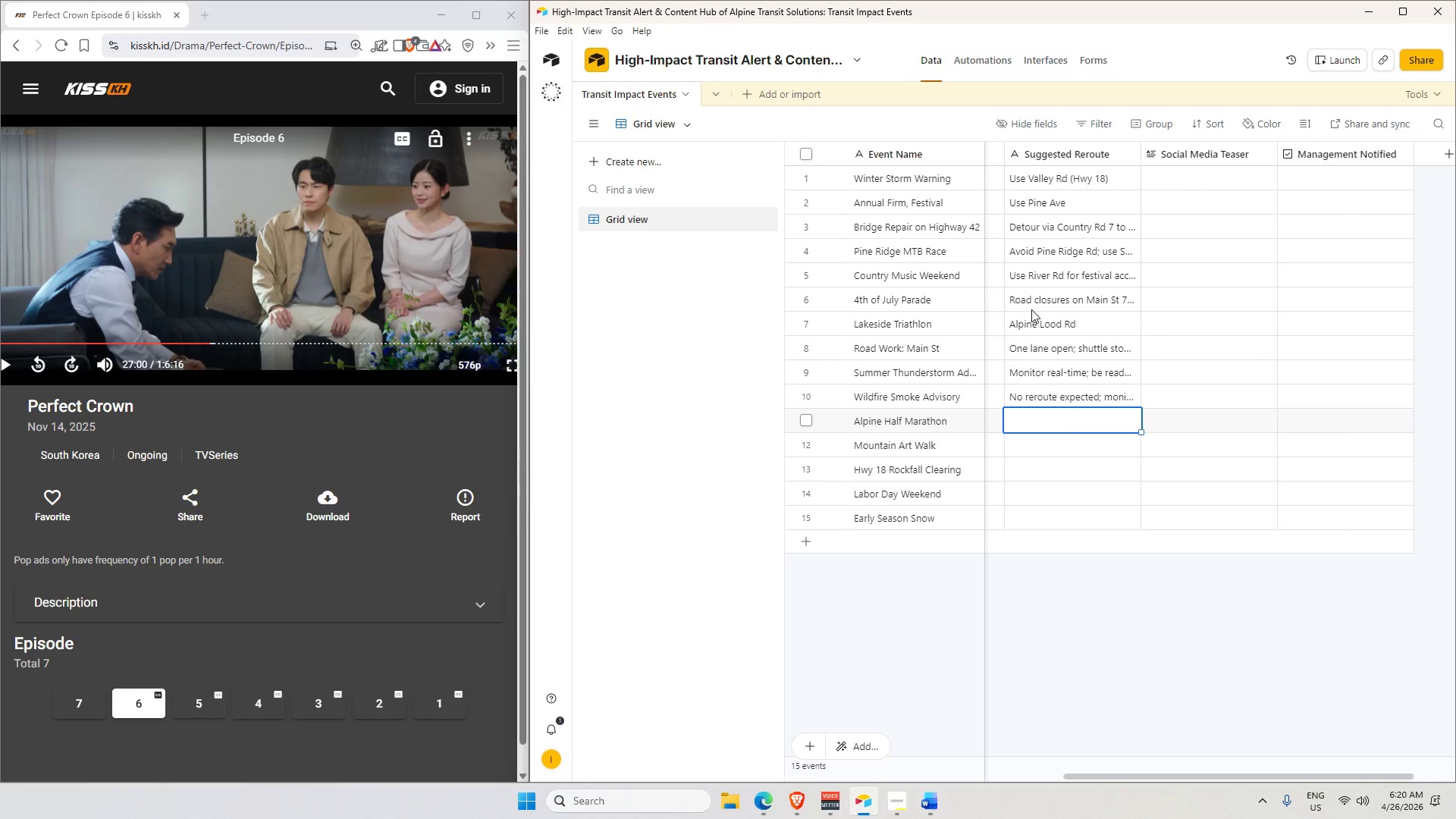 
 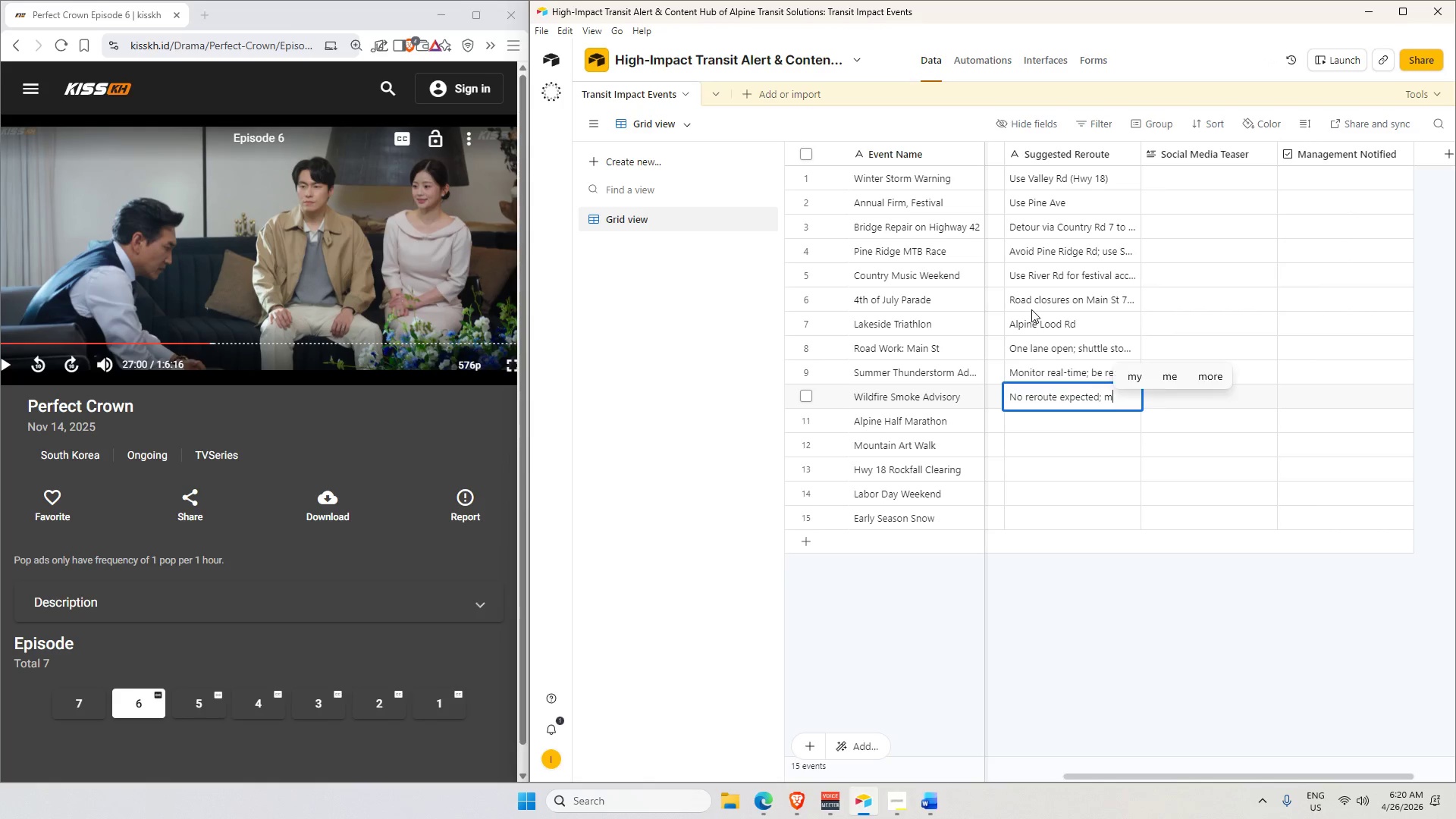 
key(Enter)
 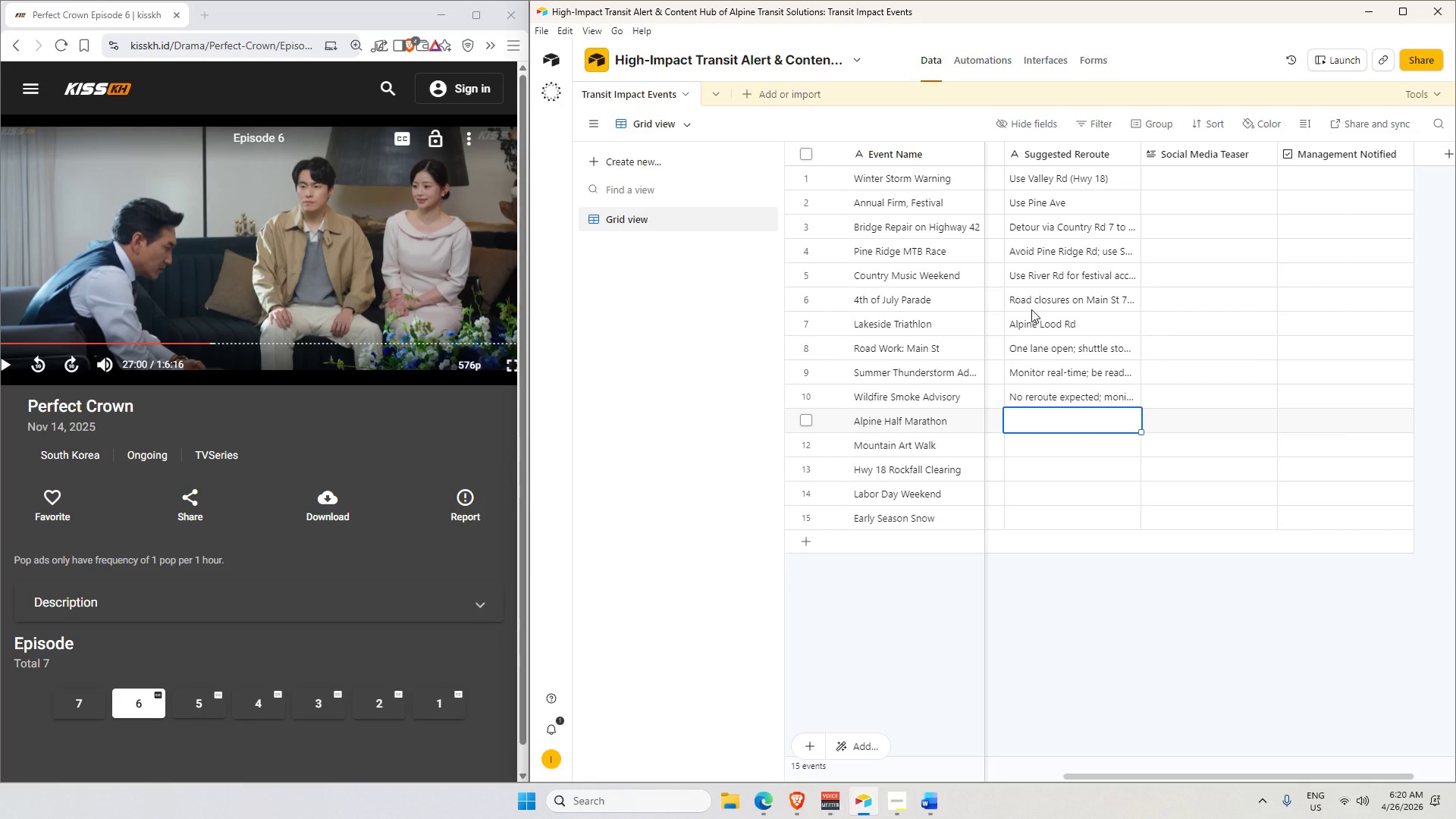 
type(Course on Hwy 16)
key(Backspace)
type(8; use Hwy 40)
 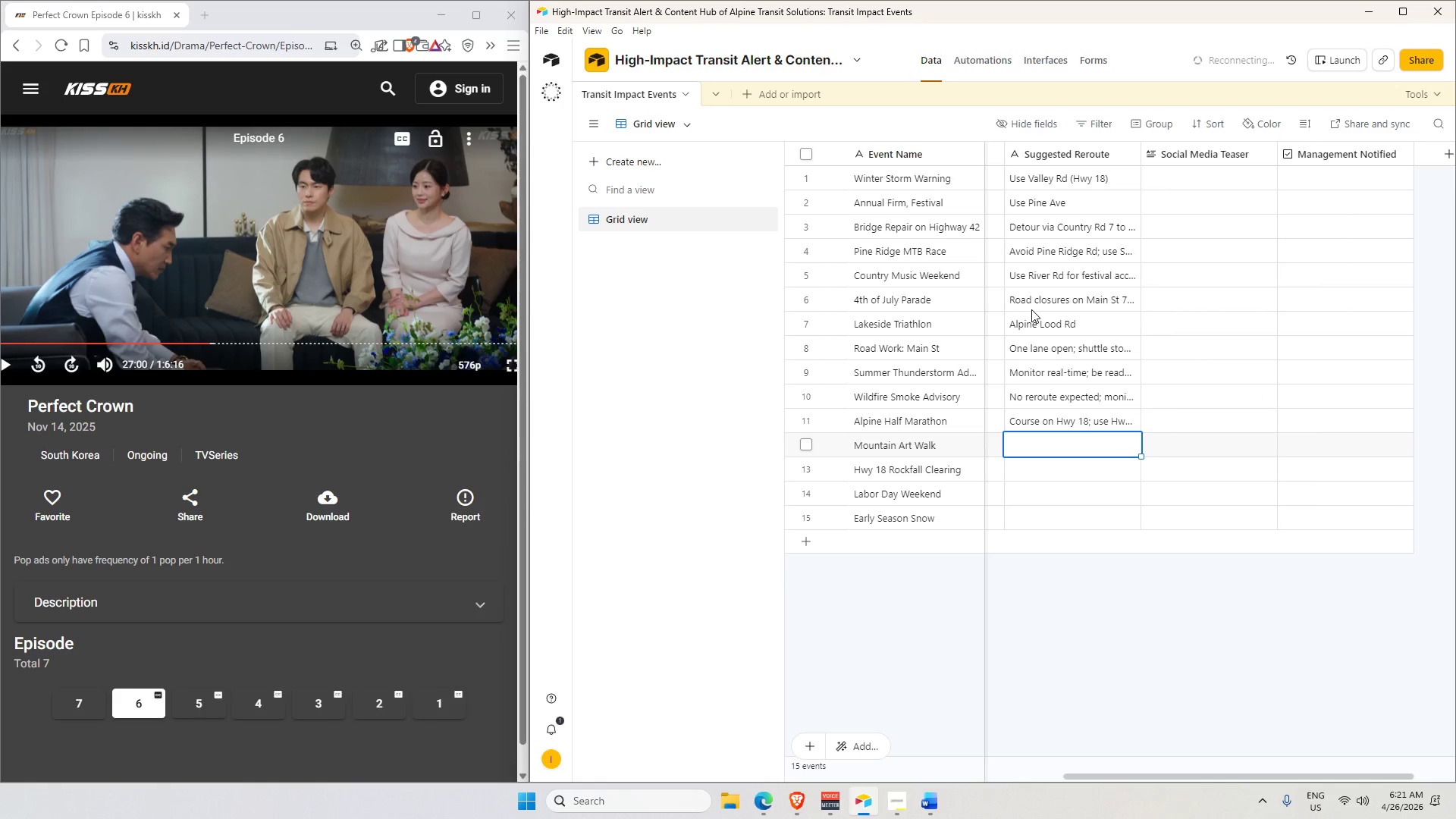 
 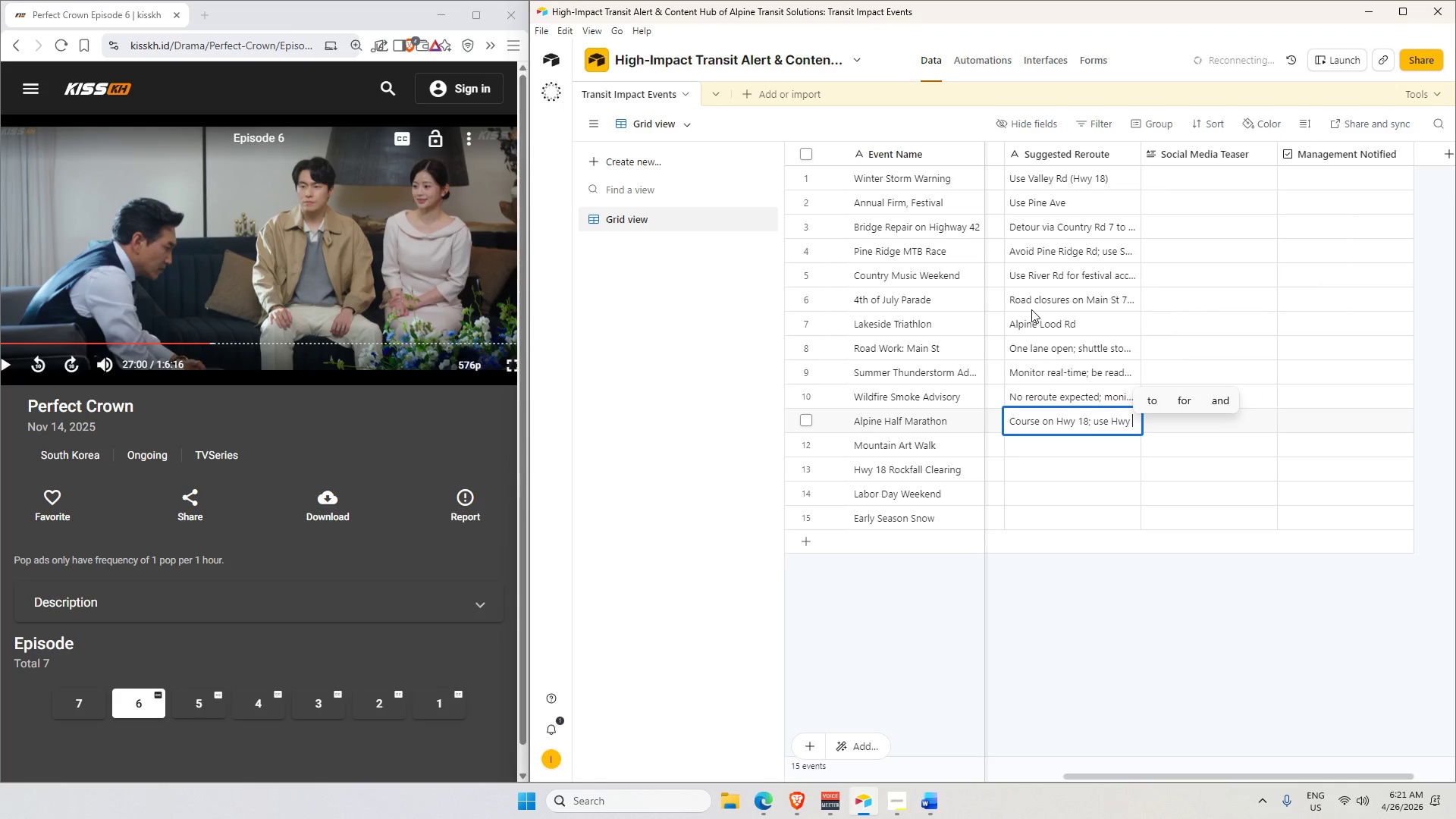 
key(Enter)
 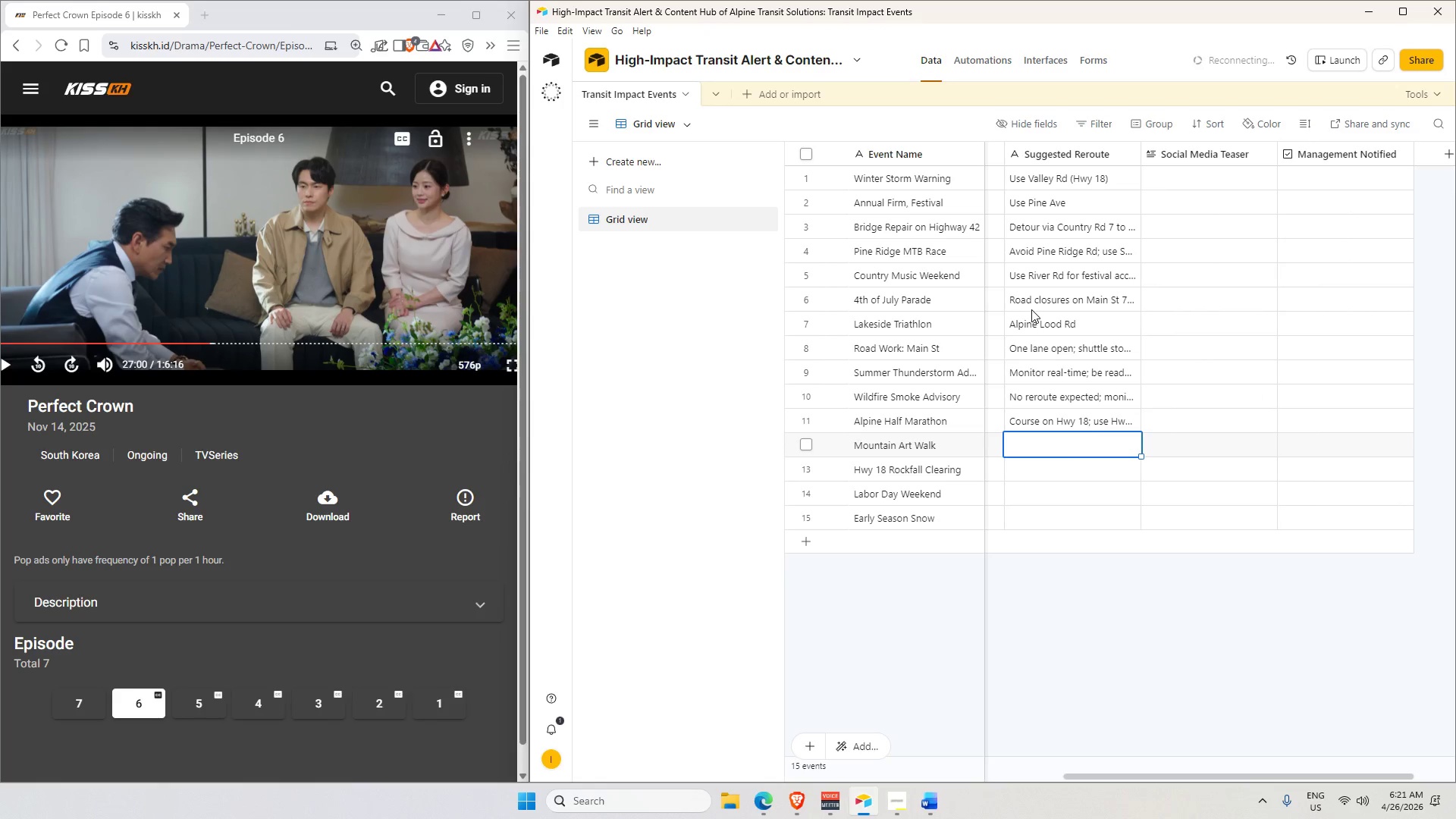 
type(Minip)
key(Backspace)
type(mal impact; some downtown)
 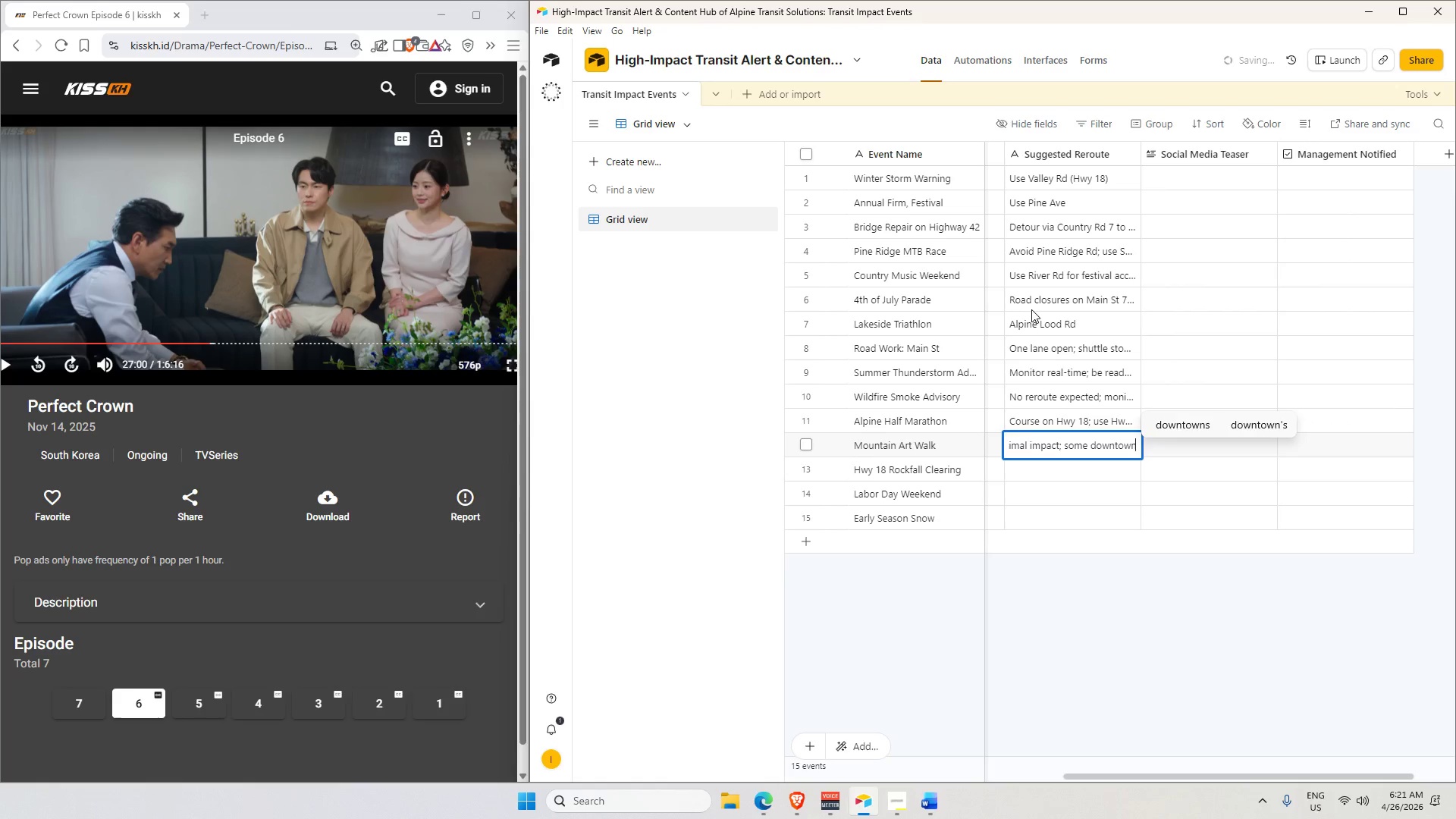 
key(Enter)
 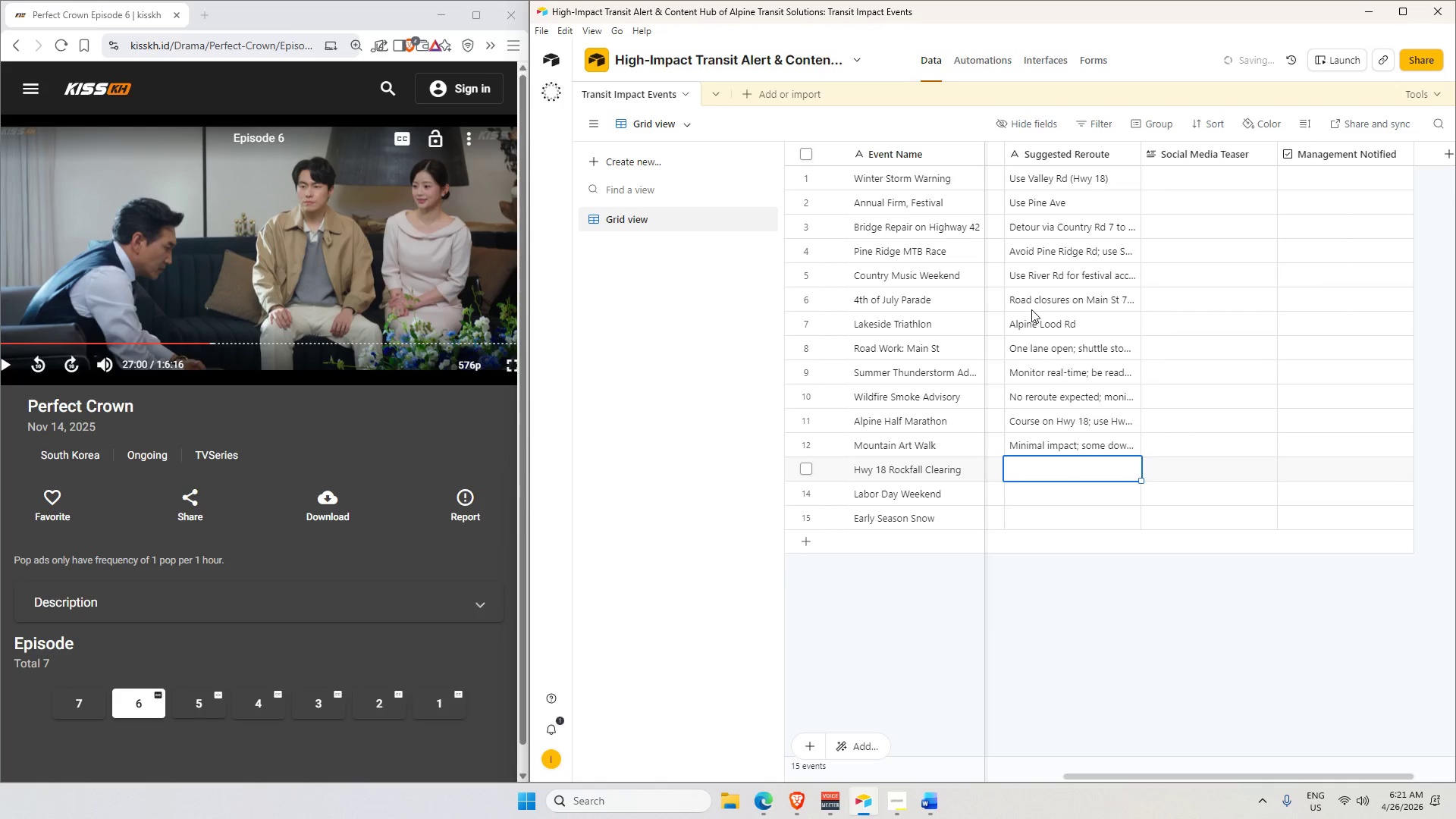 
type(Use Canyon Rd to access North Ave)
 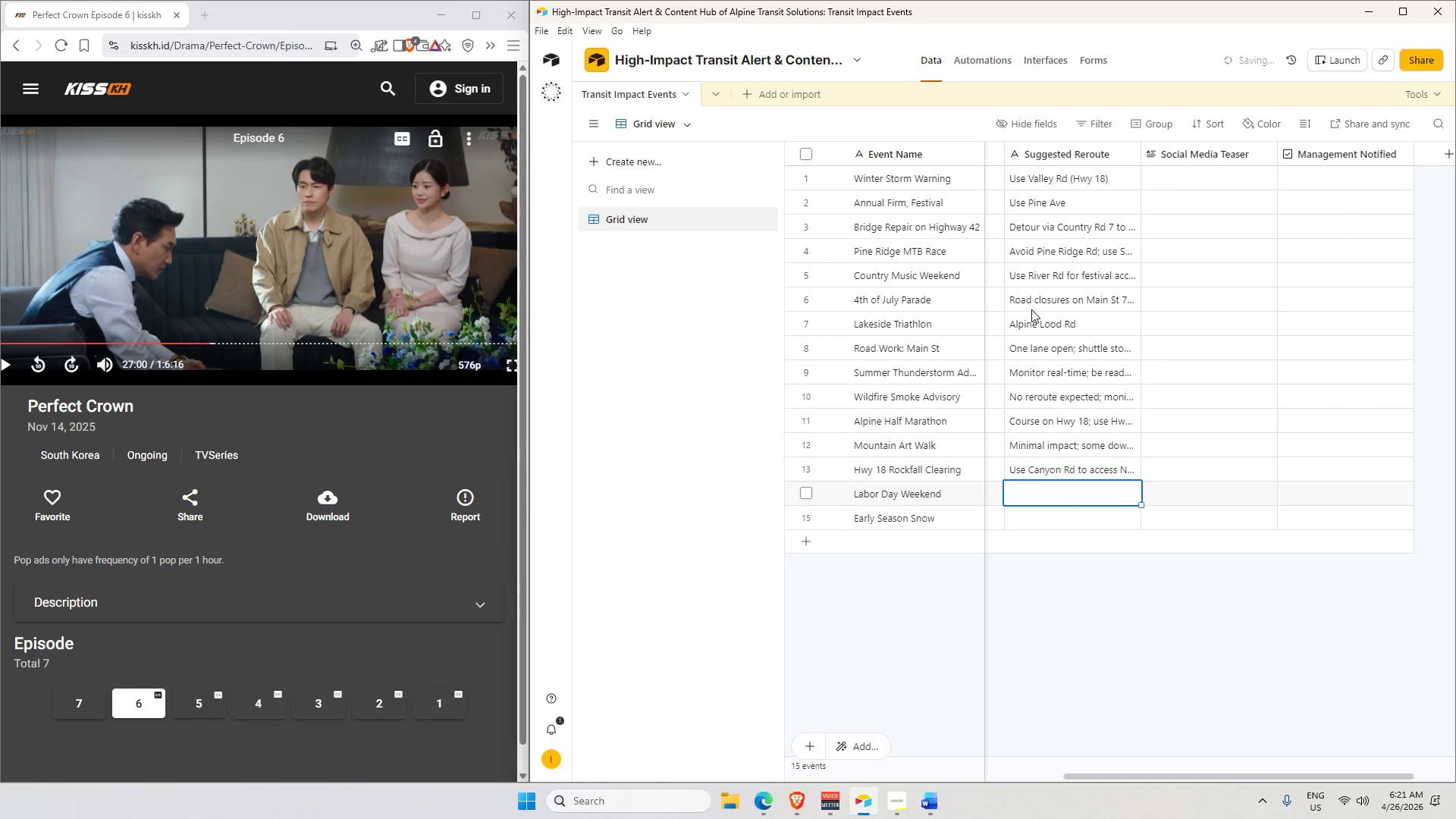 
 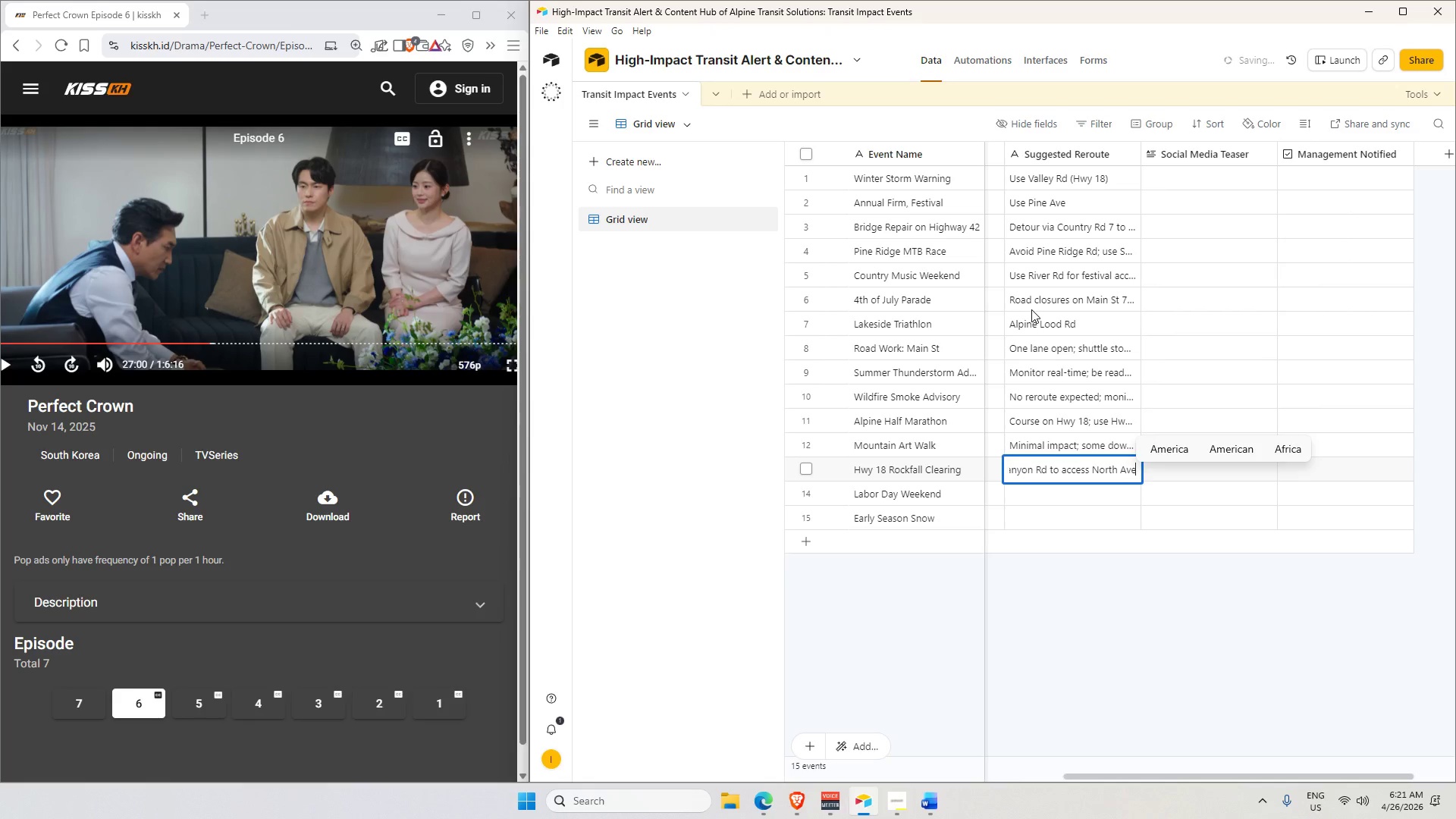 
key(Enter)
 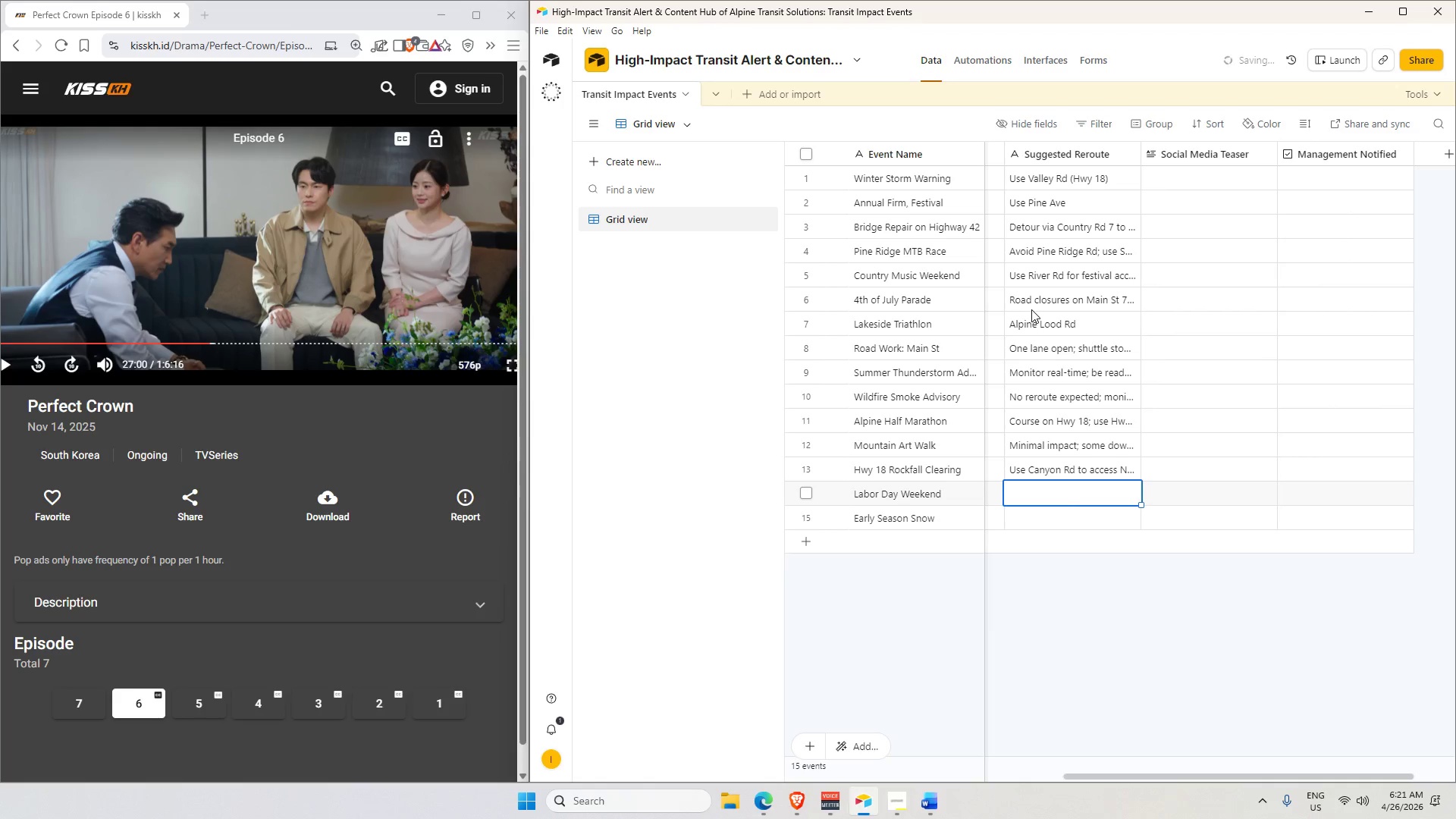 
type(Heavy traffic expected; plan extra spot)
key(Backspace)
key(Backspace)
key(Backspace)
key(Backspace)
type(road spot)
 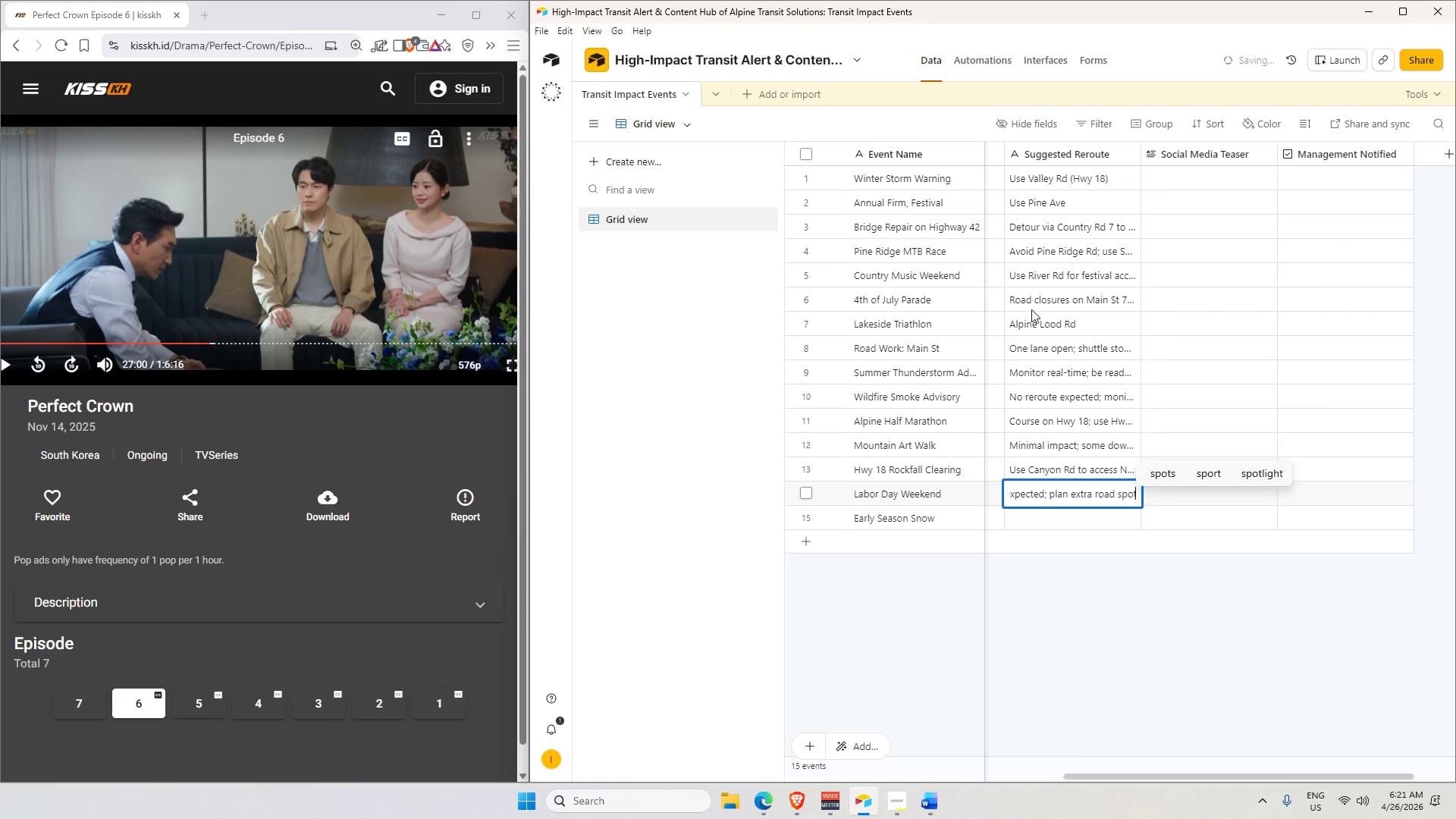 
key(Enter)
 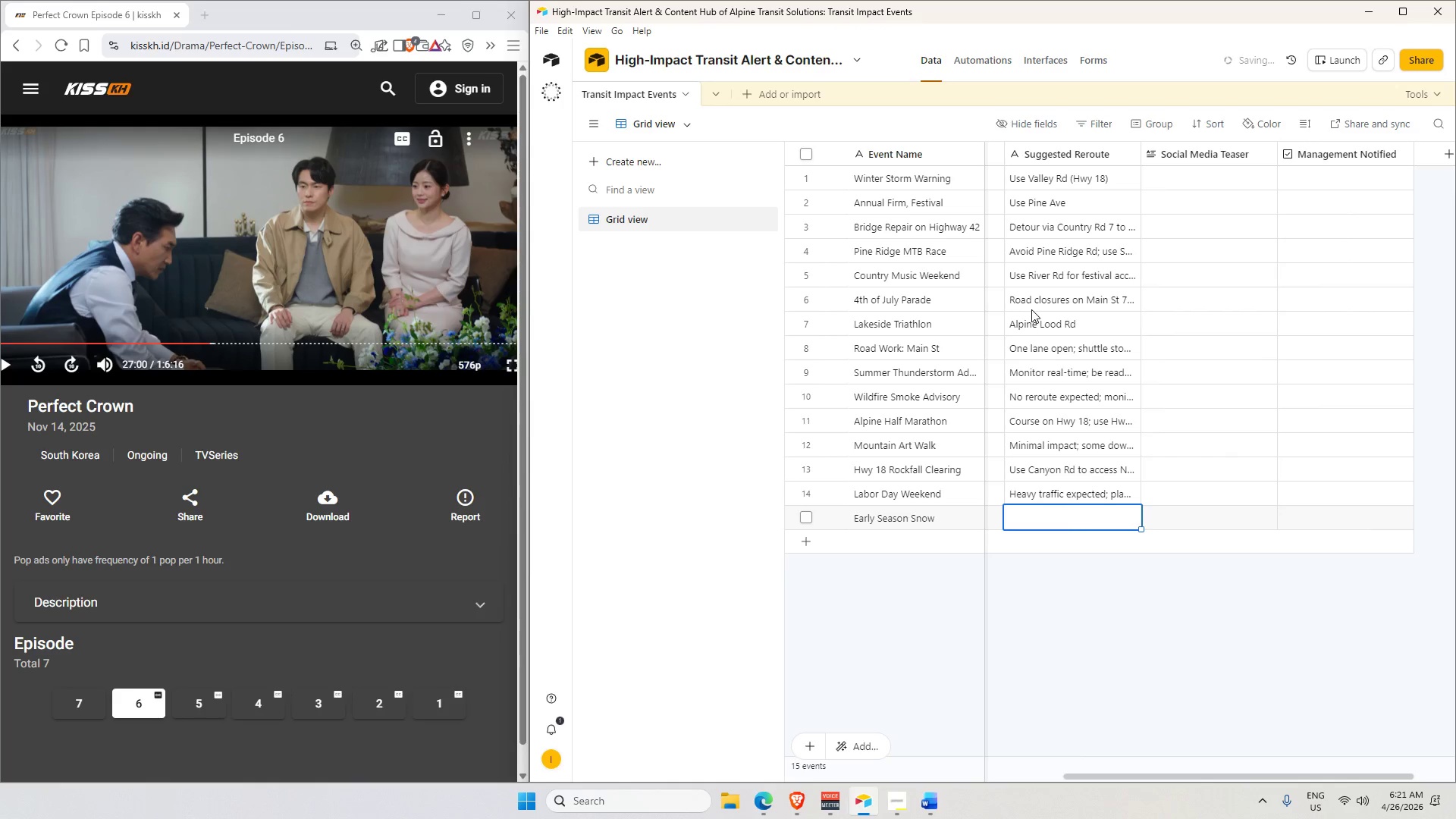 
type(Watch for icy roads; carry chains)
 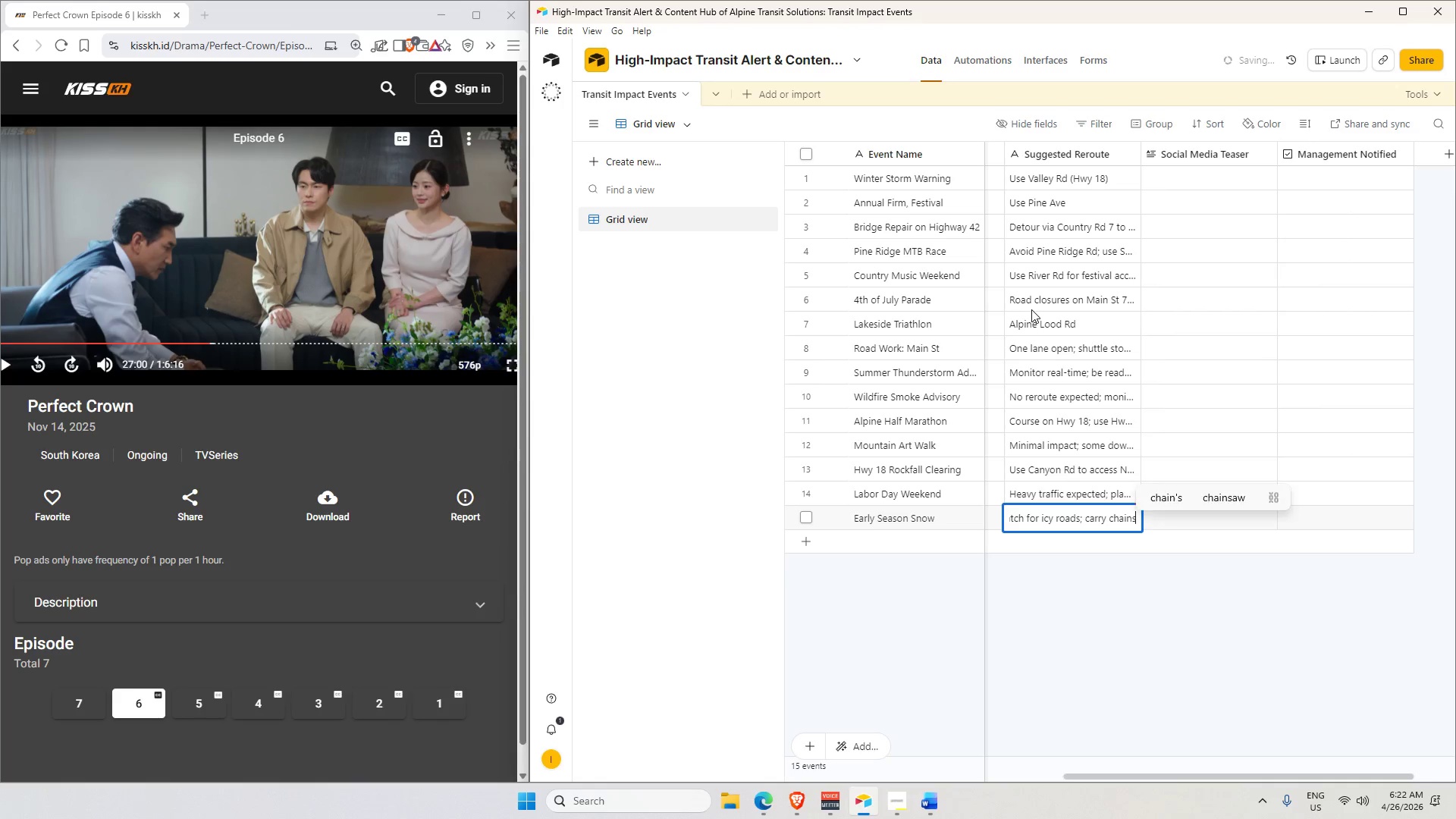 
key(Enter)
 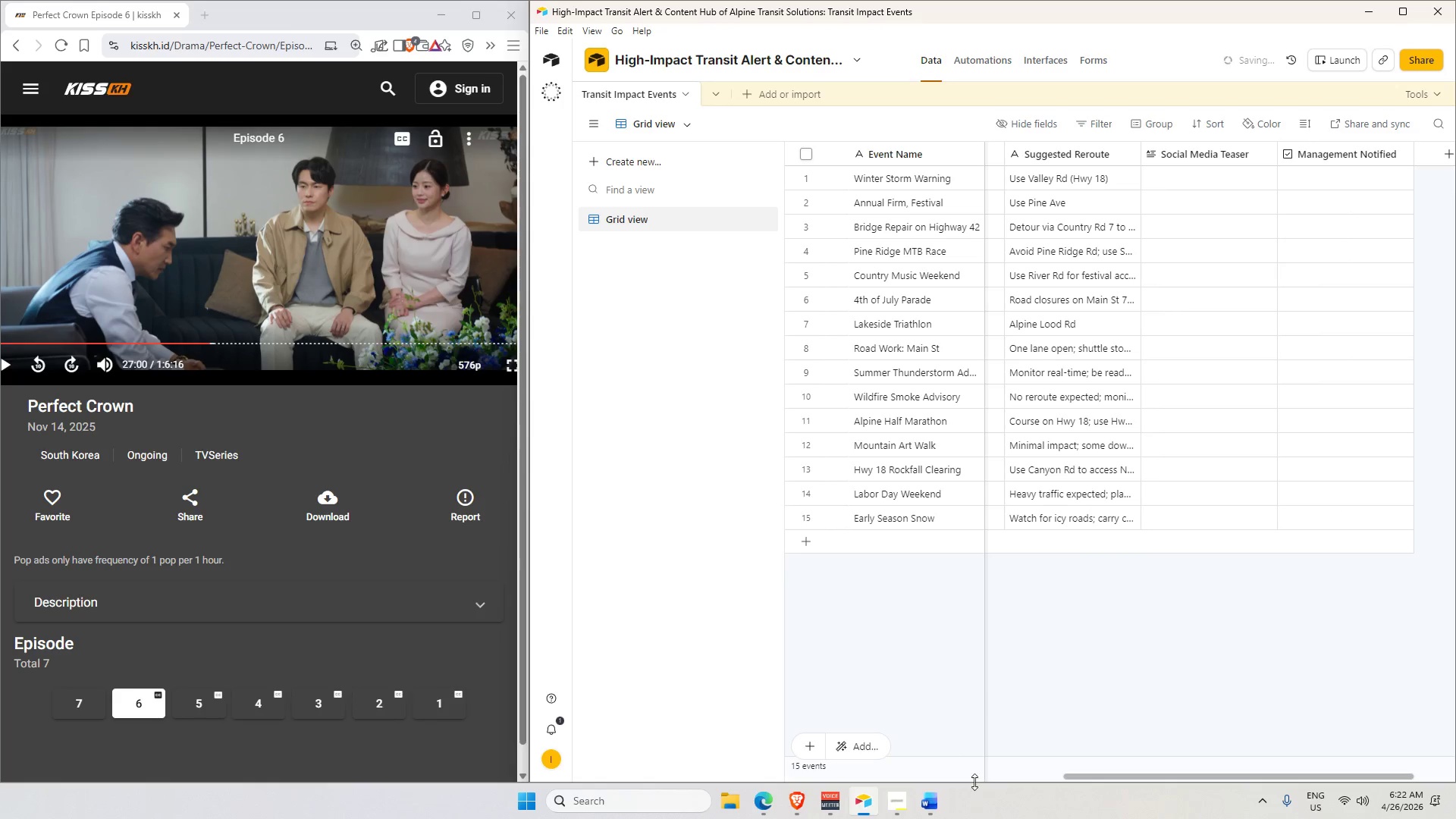 
left_click_drag(start_coordinate=[1148, 780], to_coordinate=[1068, 771])
 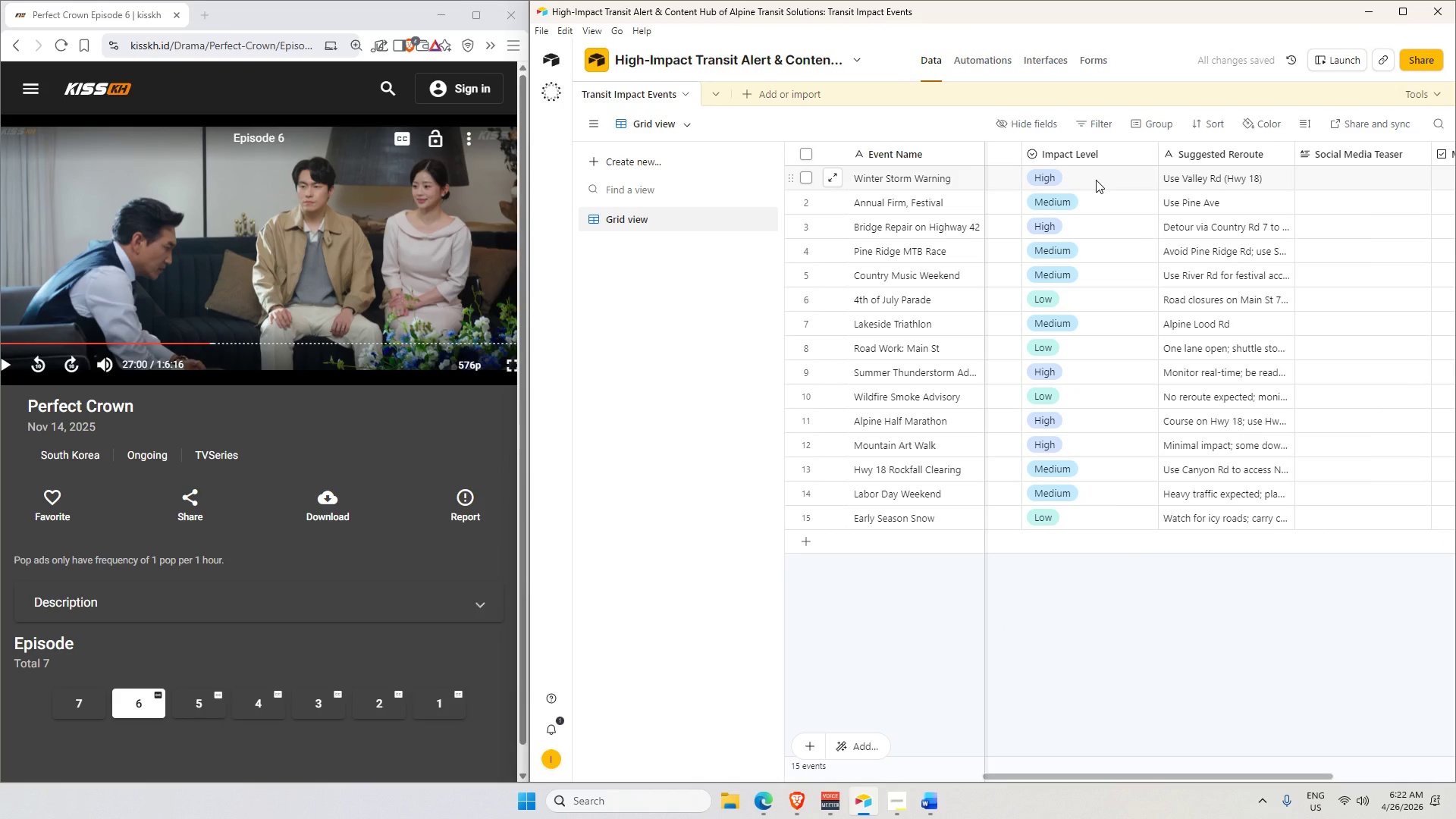 
double_click([1097, 202])
 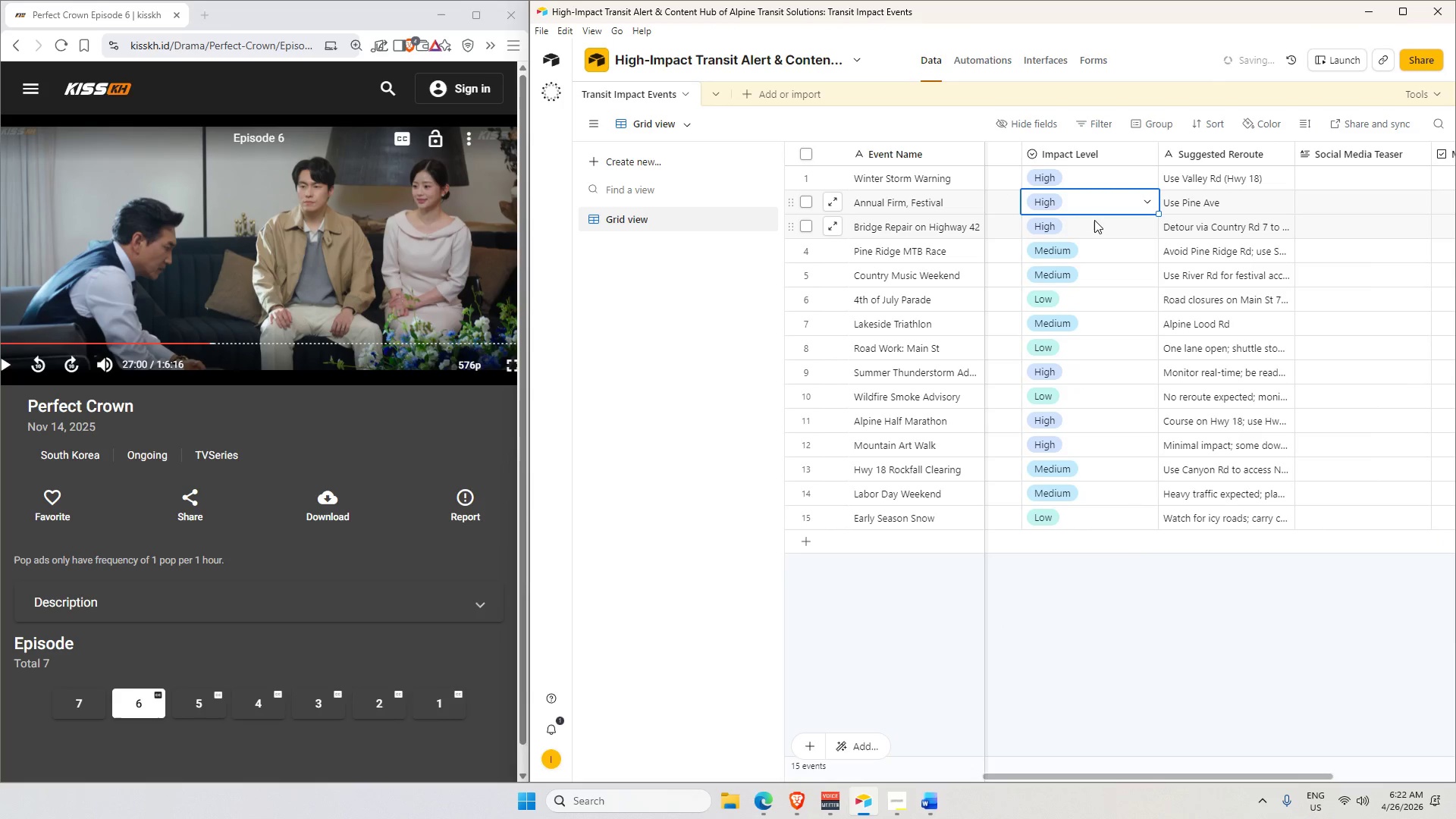 
double_click([1094, 220])
 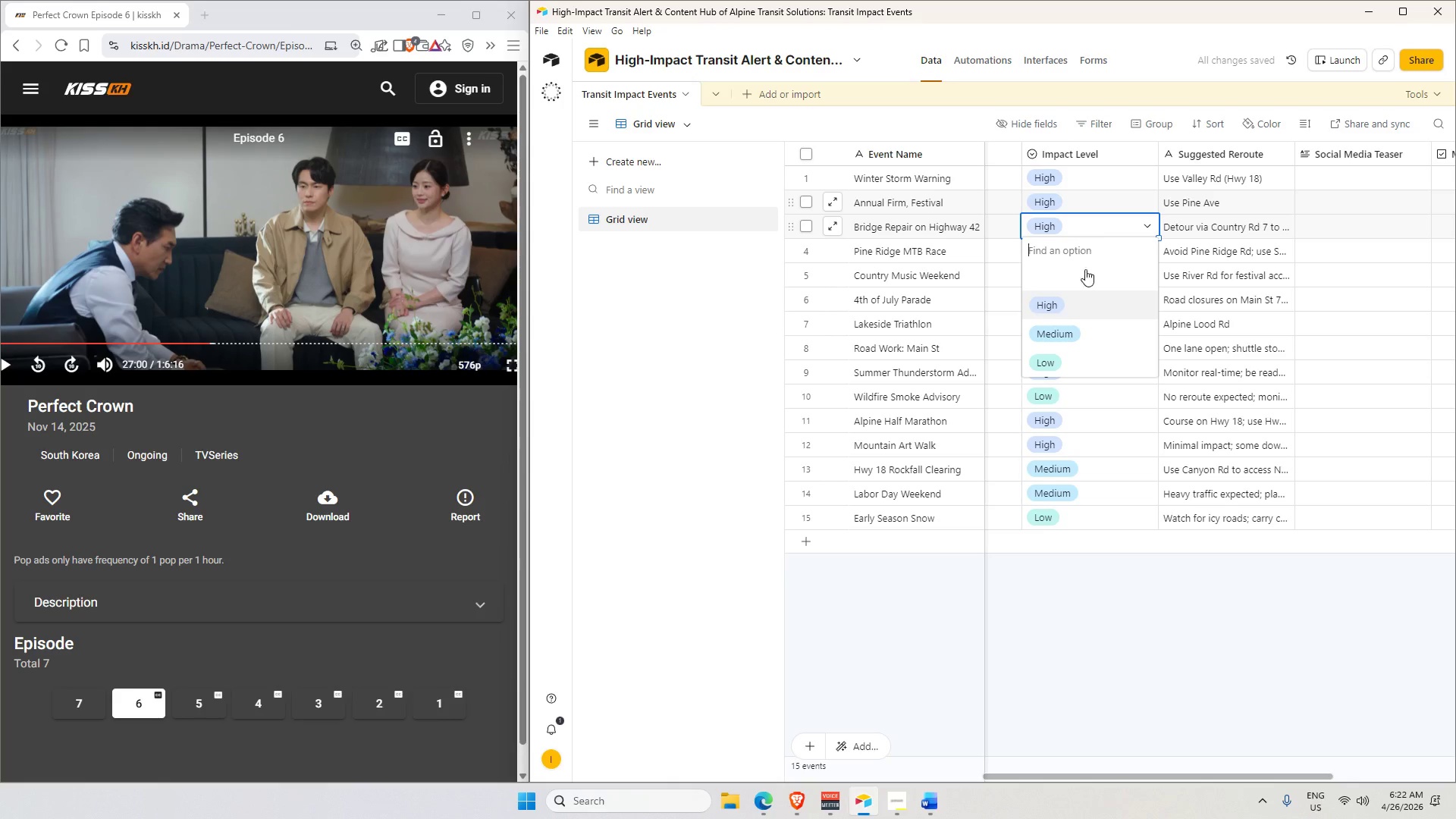 
left_click([1076, 338])
 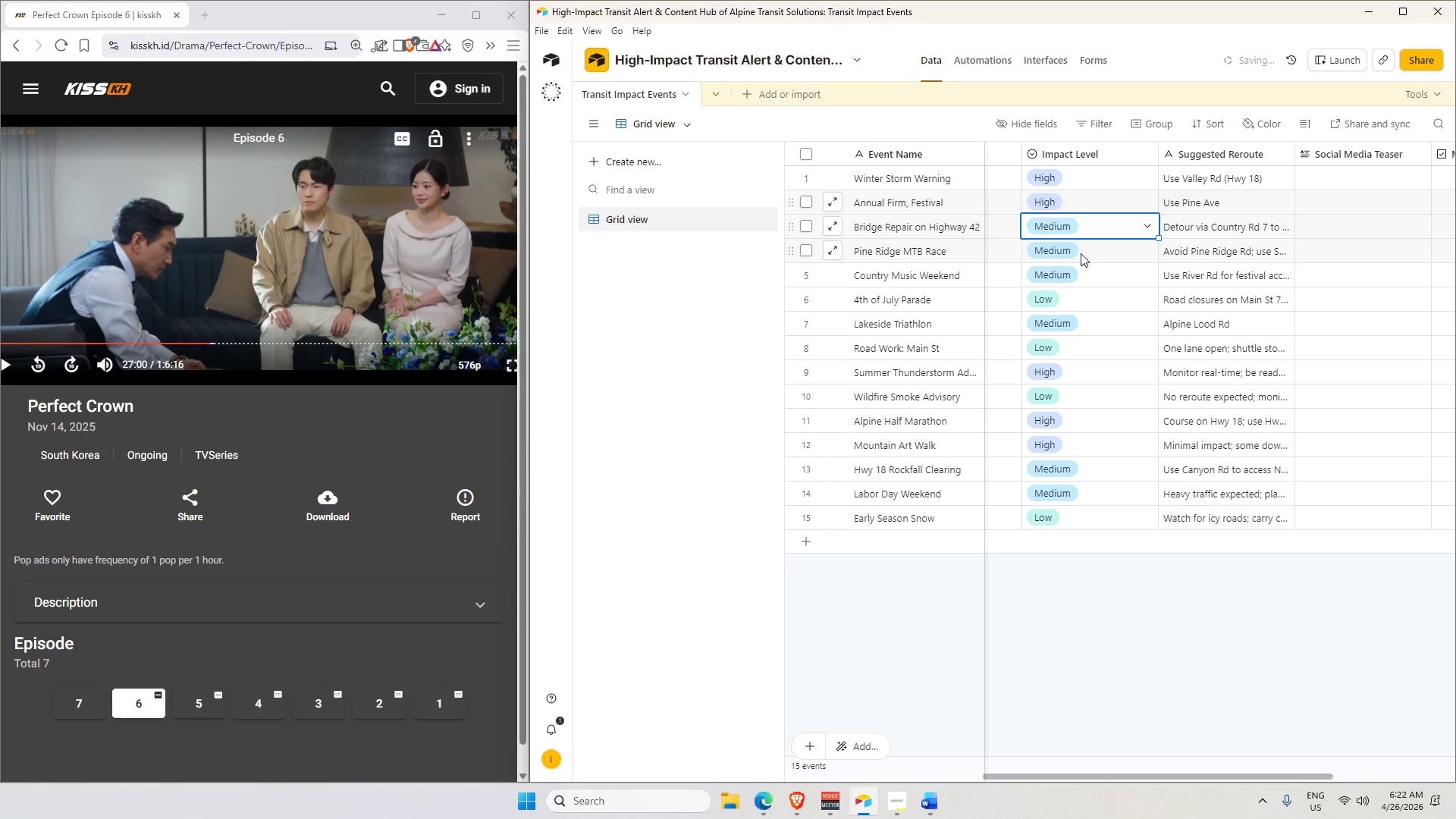 
double_click([1081, 253])
 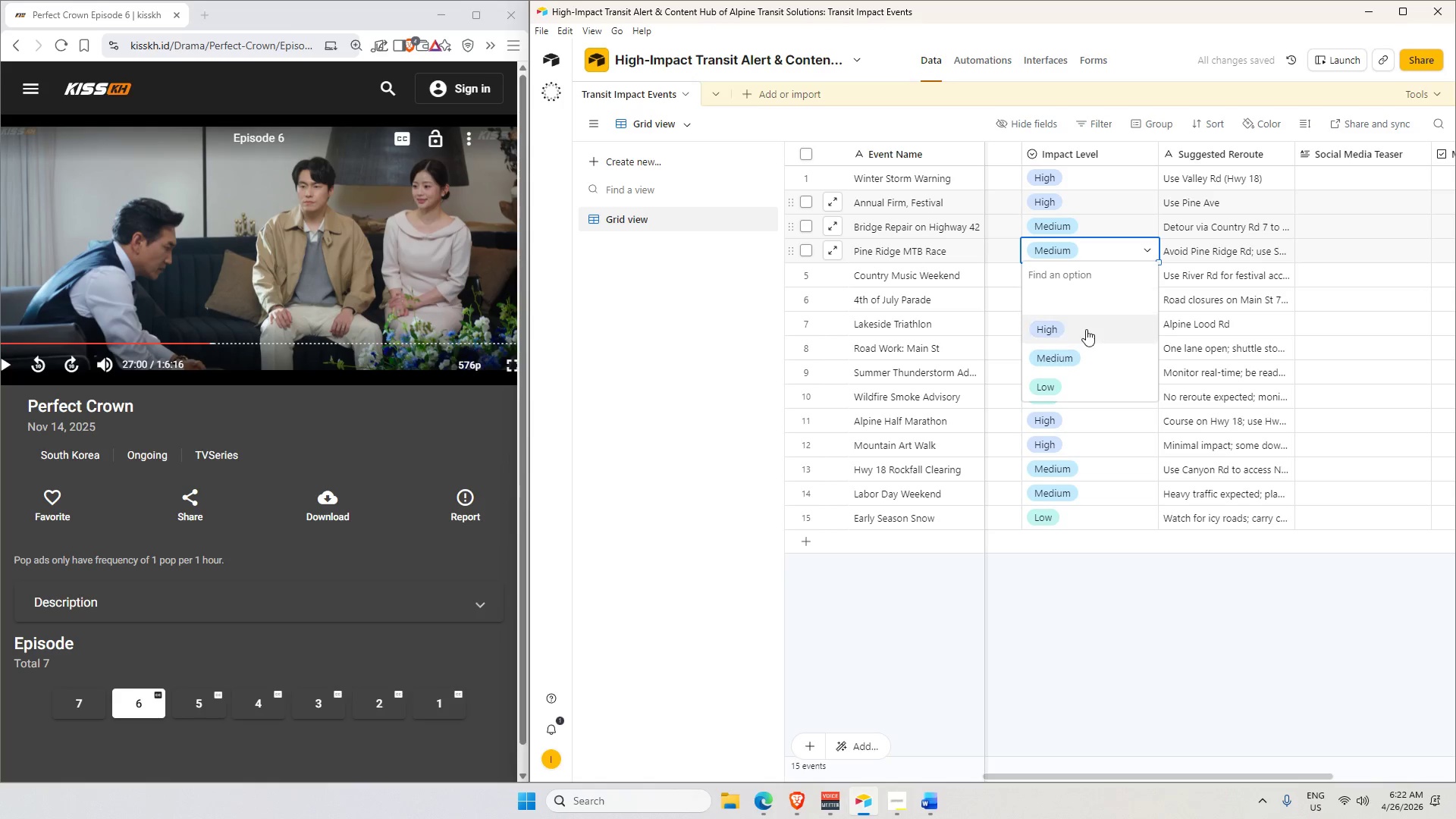 
left_click([1085, 334])
 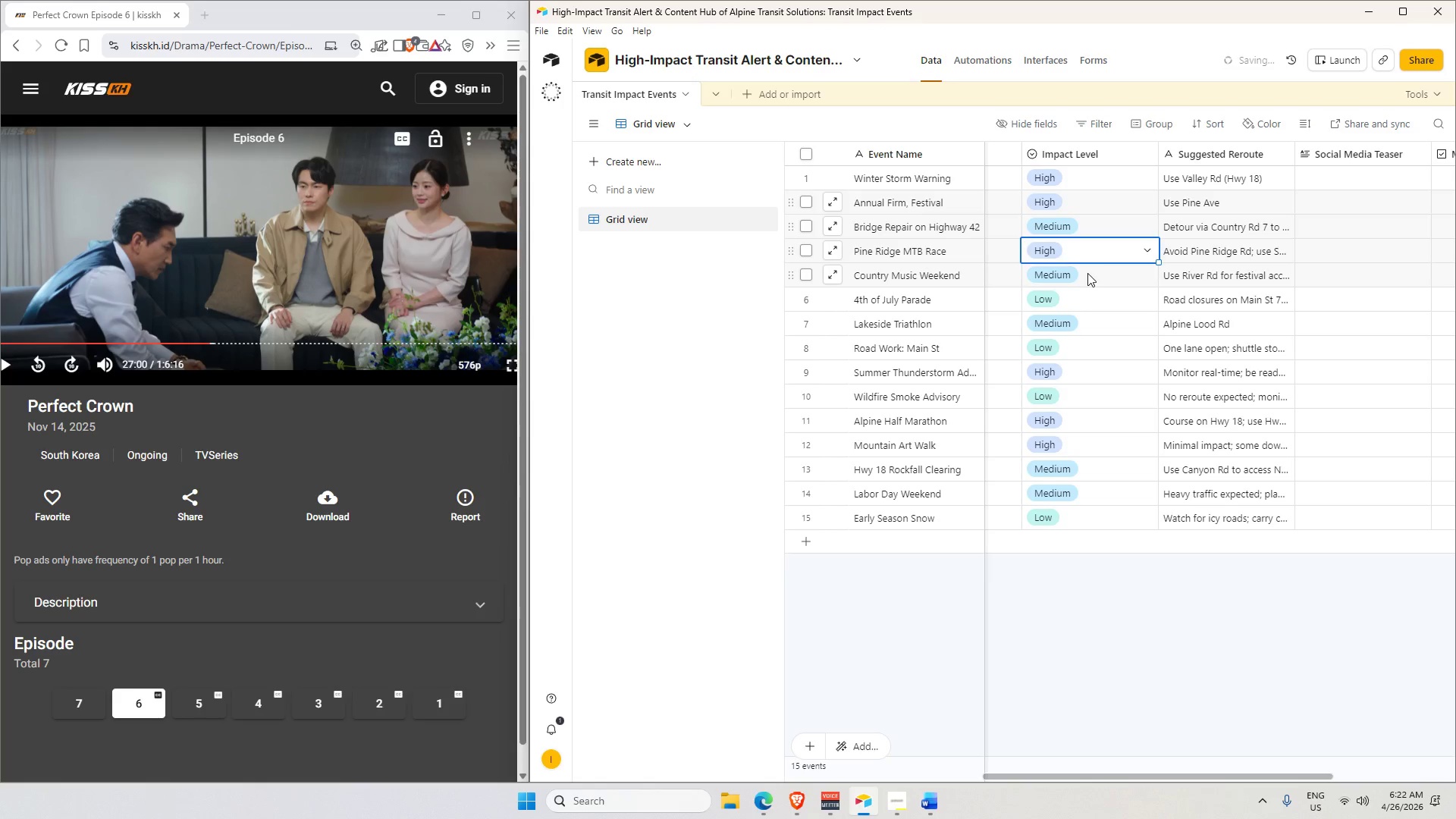 
double_click([1087, 272])
 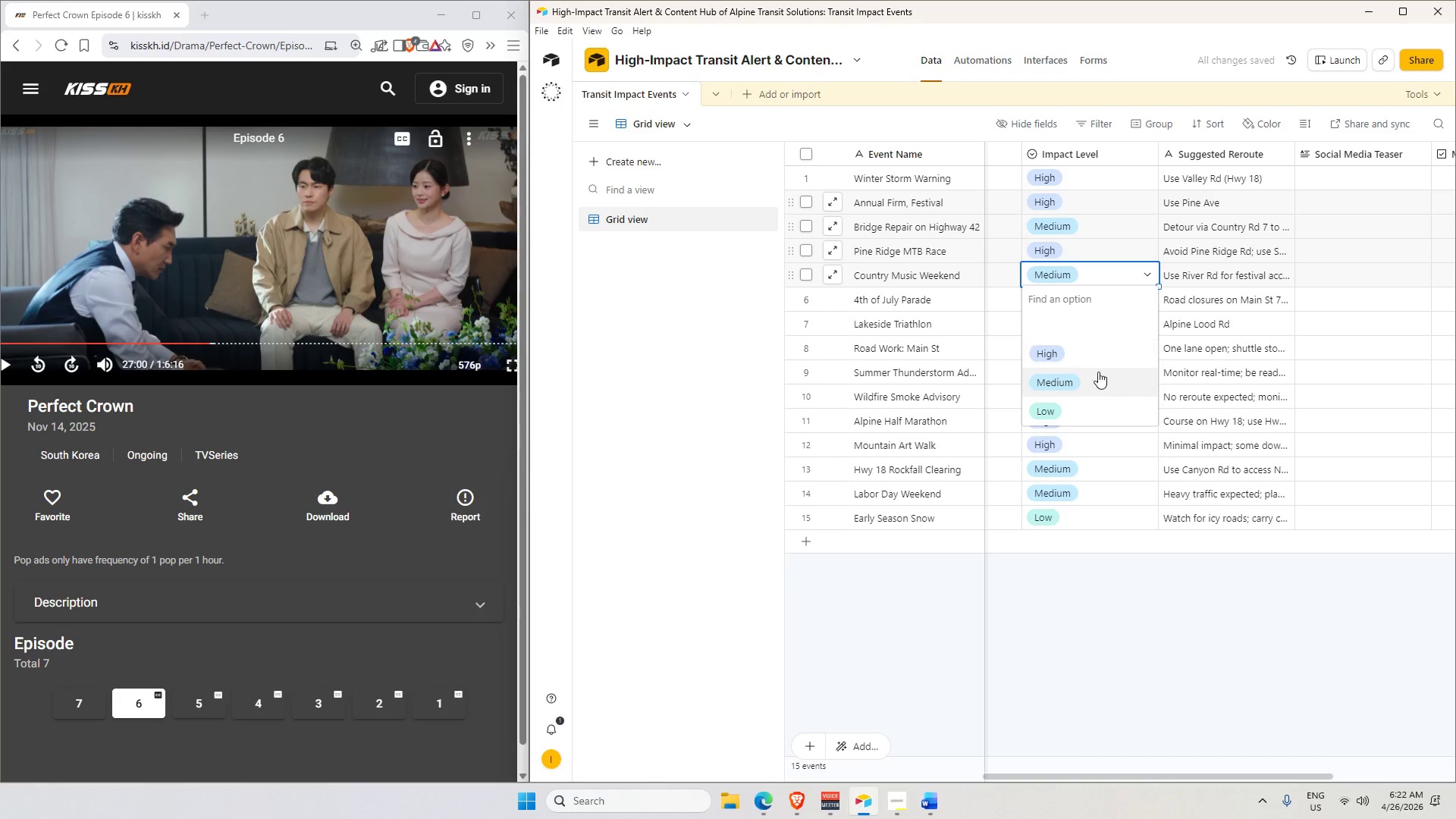 
left_click([1098, 378])
 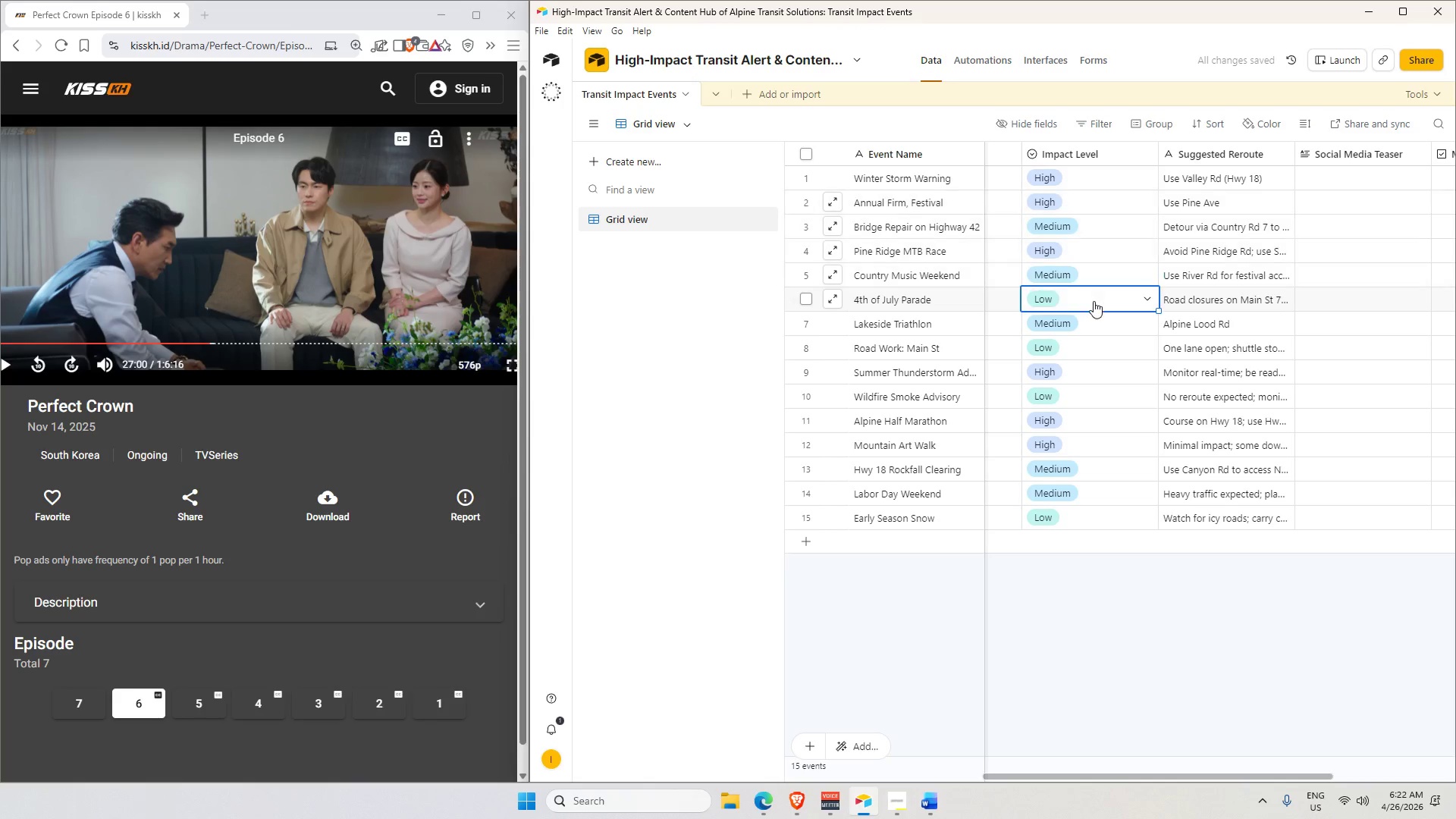 
double_click([1094, 301])
 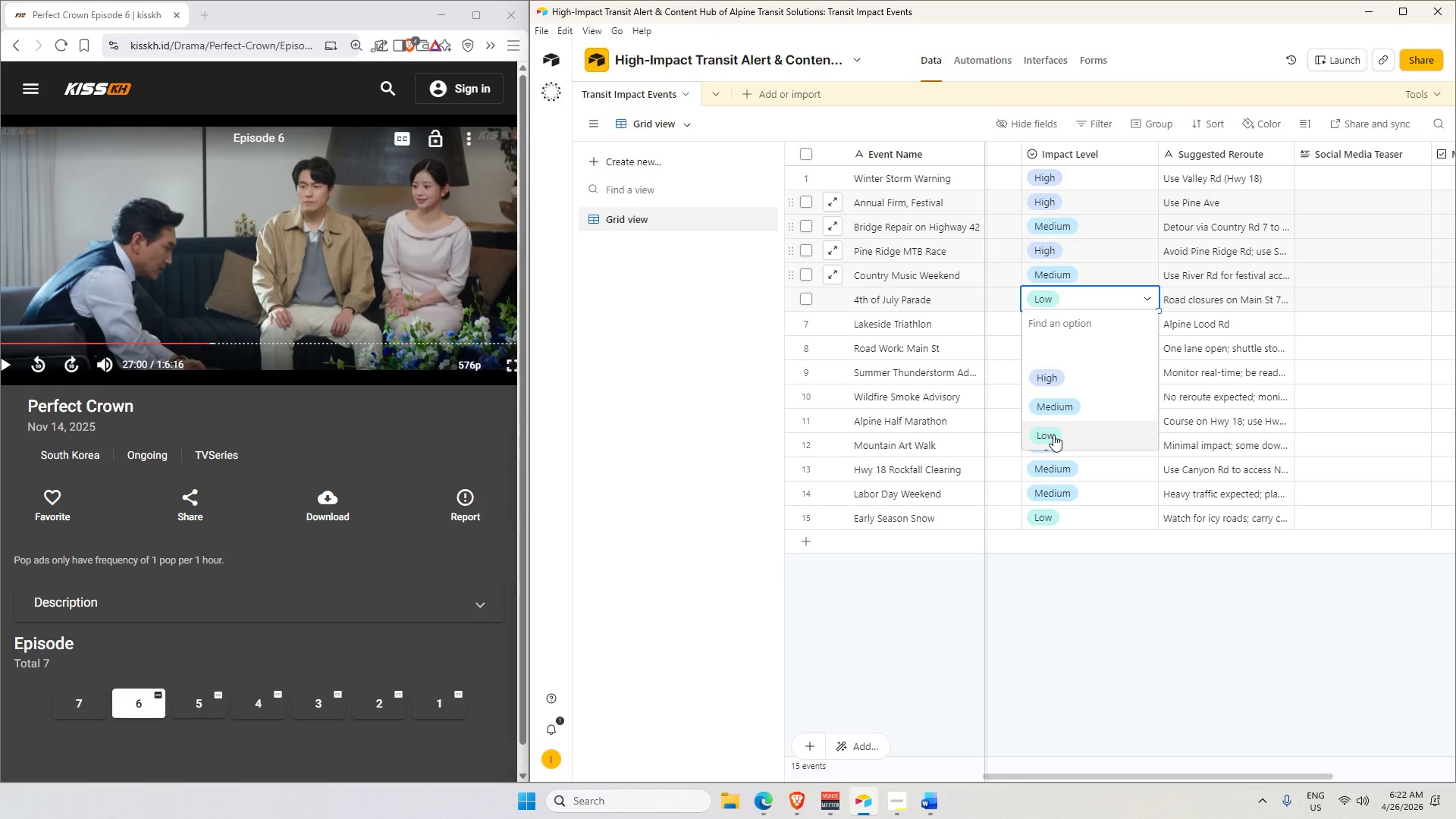 
wait(5.34)
 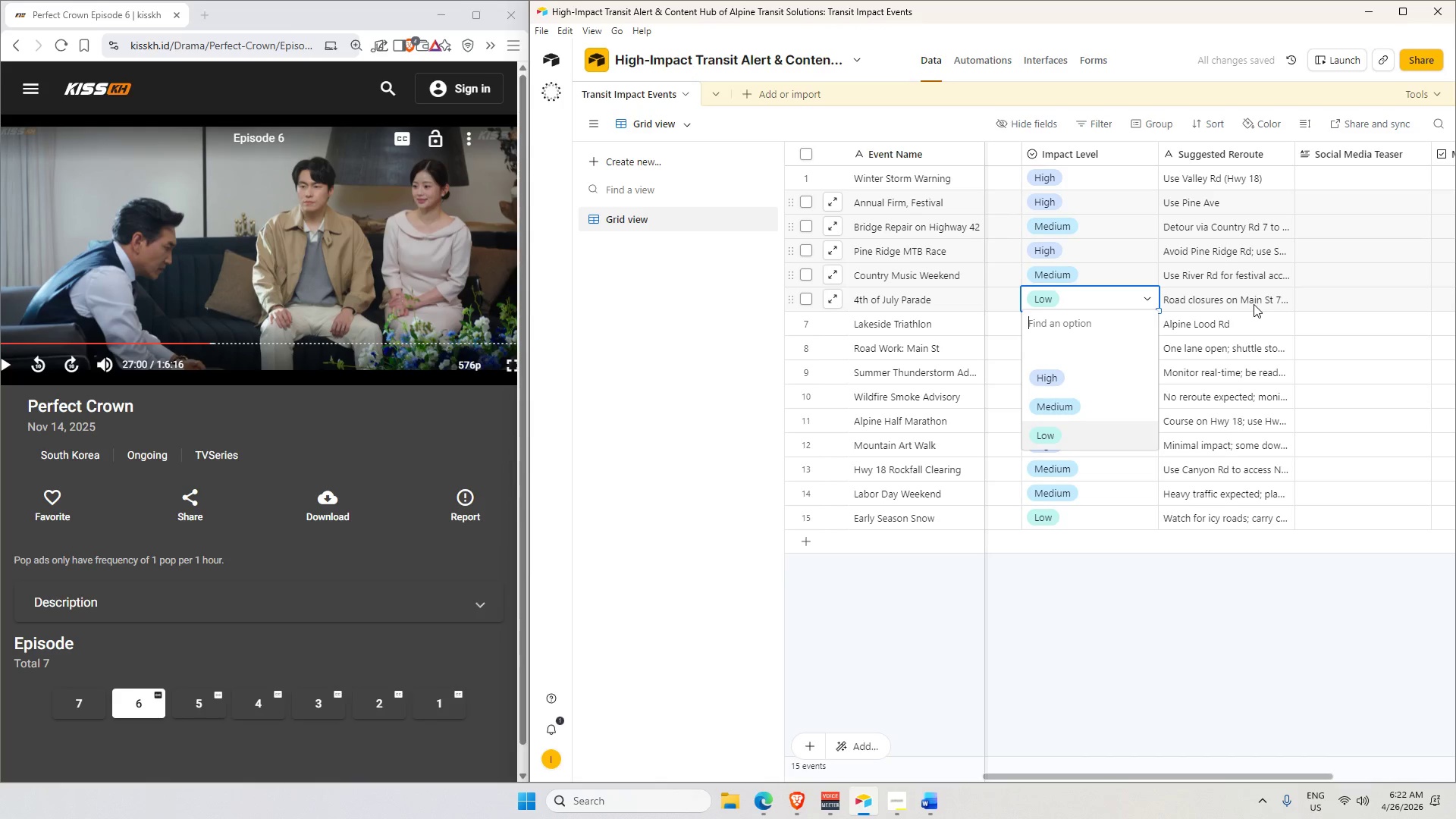 
left_click([1071, 408])
 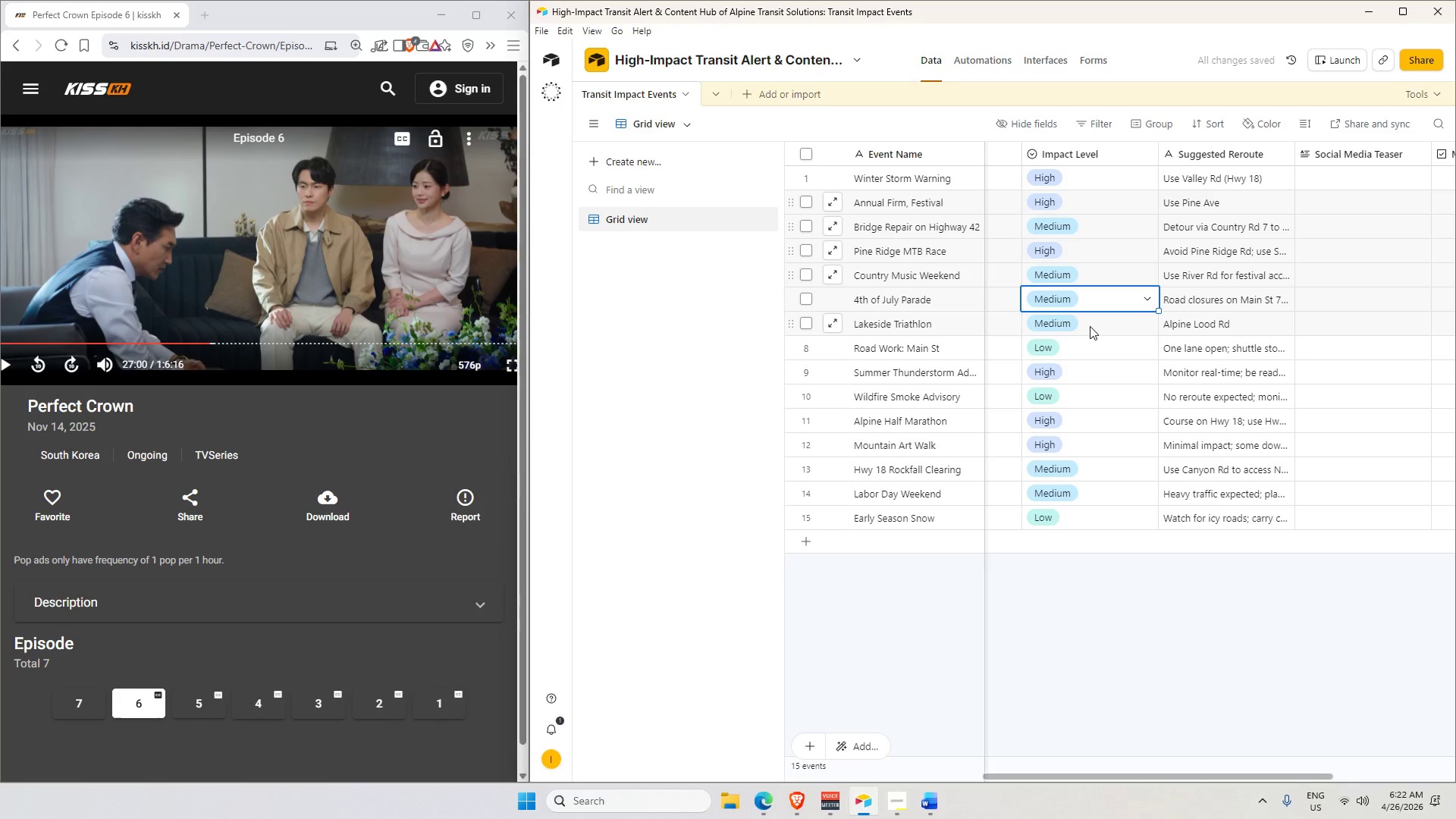 
double_click([1090, 324])
 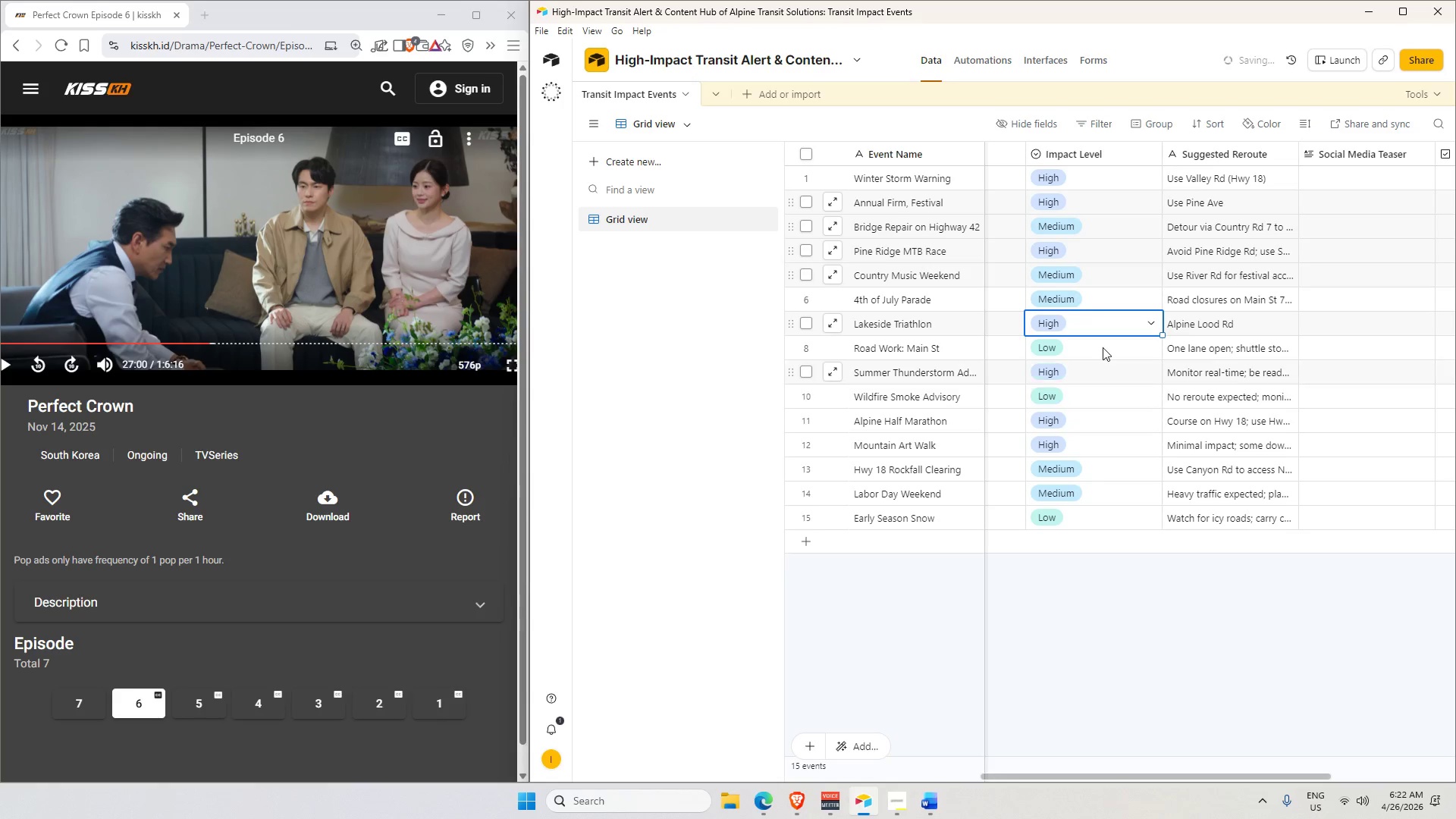 
double_click([1095, 348])
 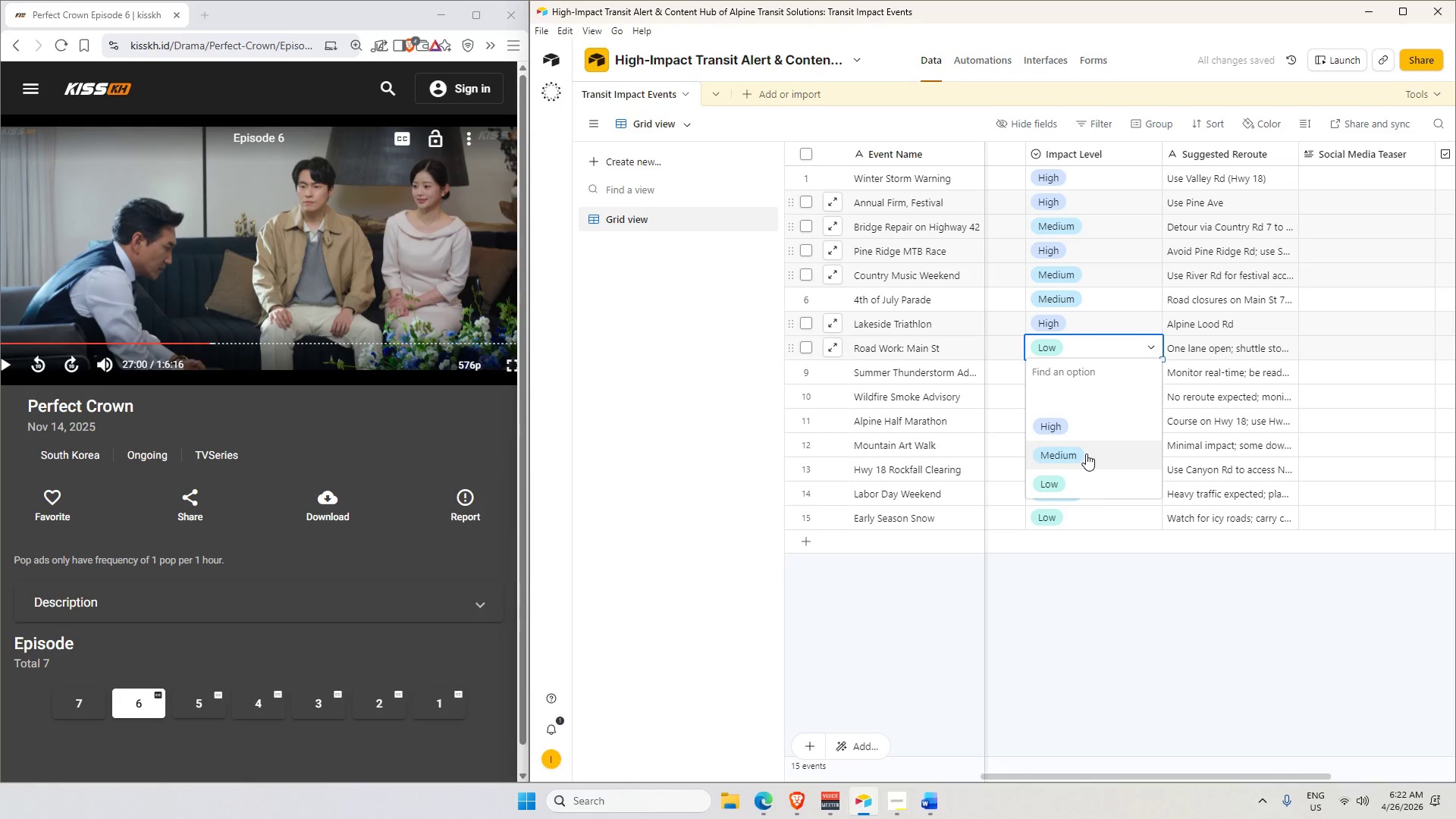 
left_click([1121, 614])
 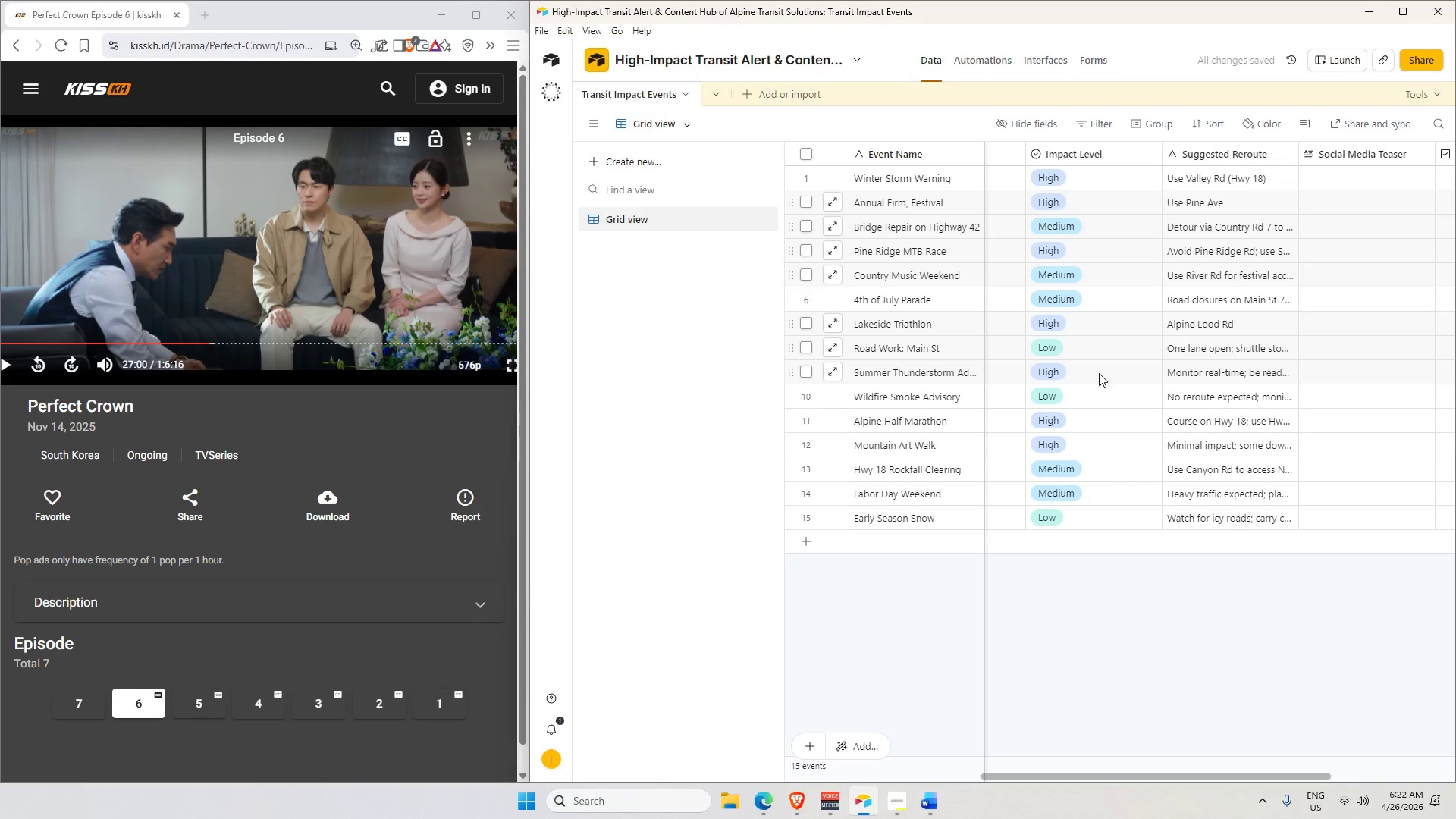 
double_click([1098, 372])
 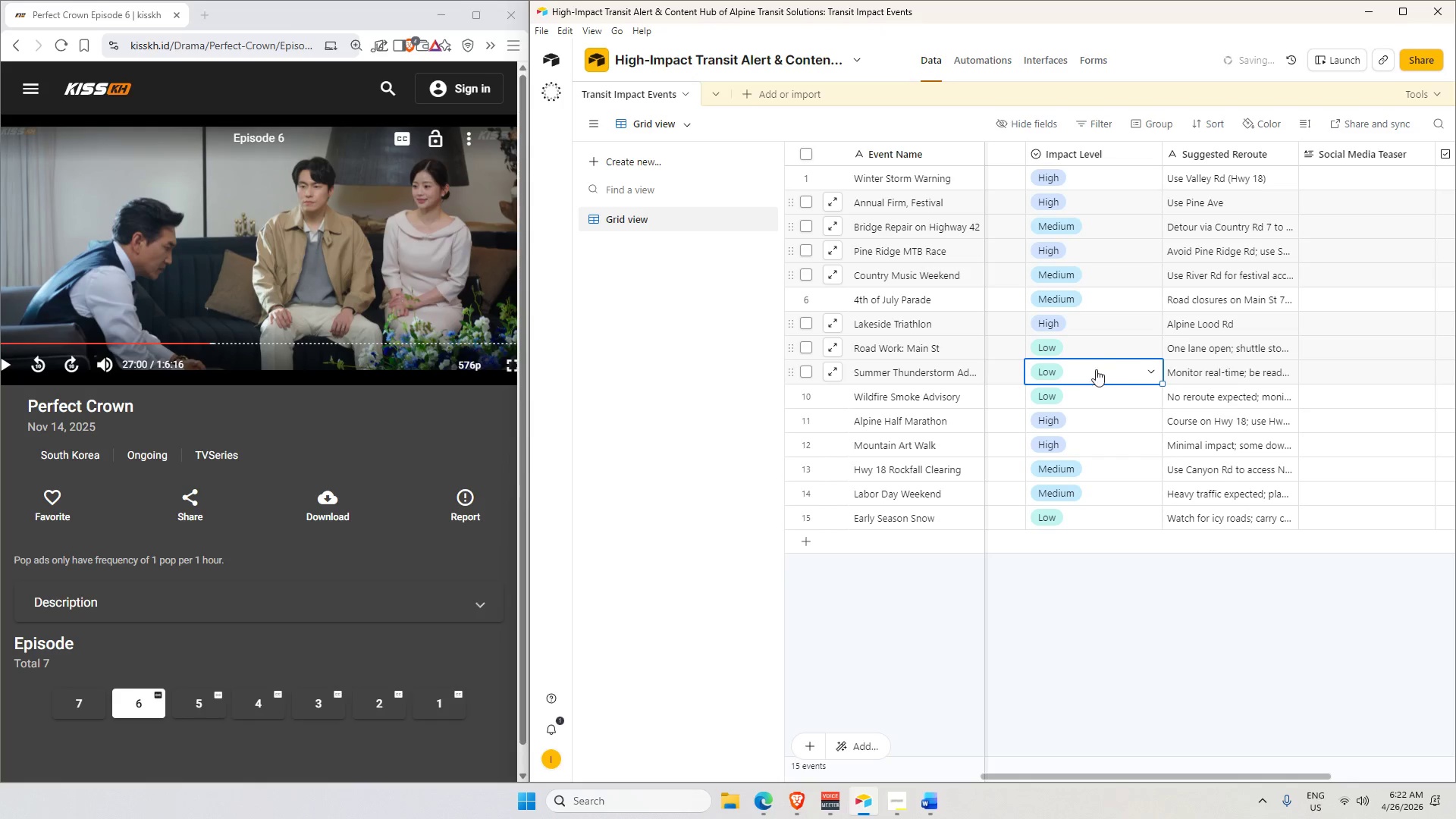 
double_click([1089, 342])
 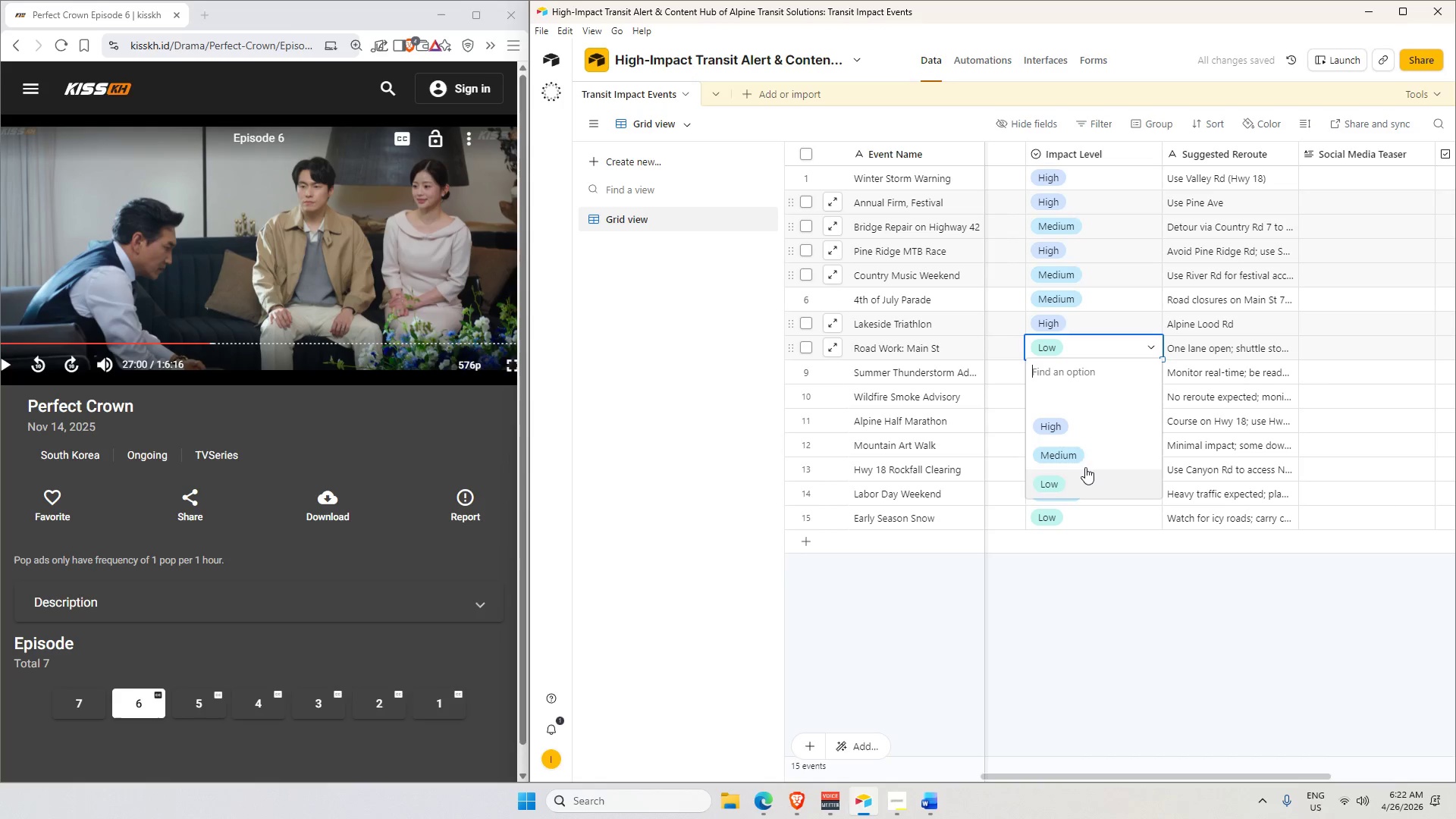 
left_click([1081, 457])
 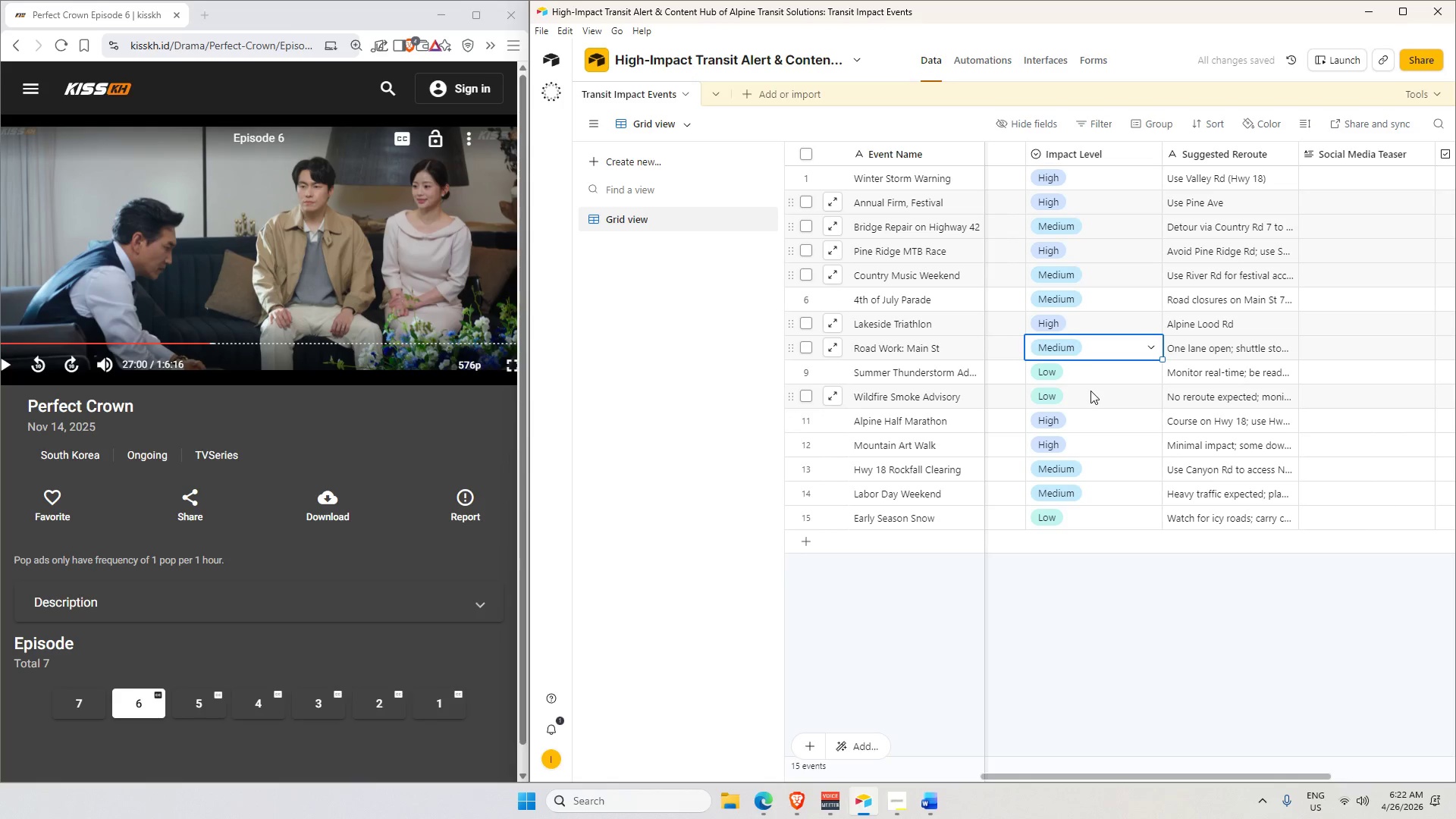 
double_click([1090, 392])
 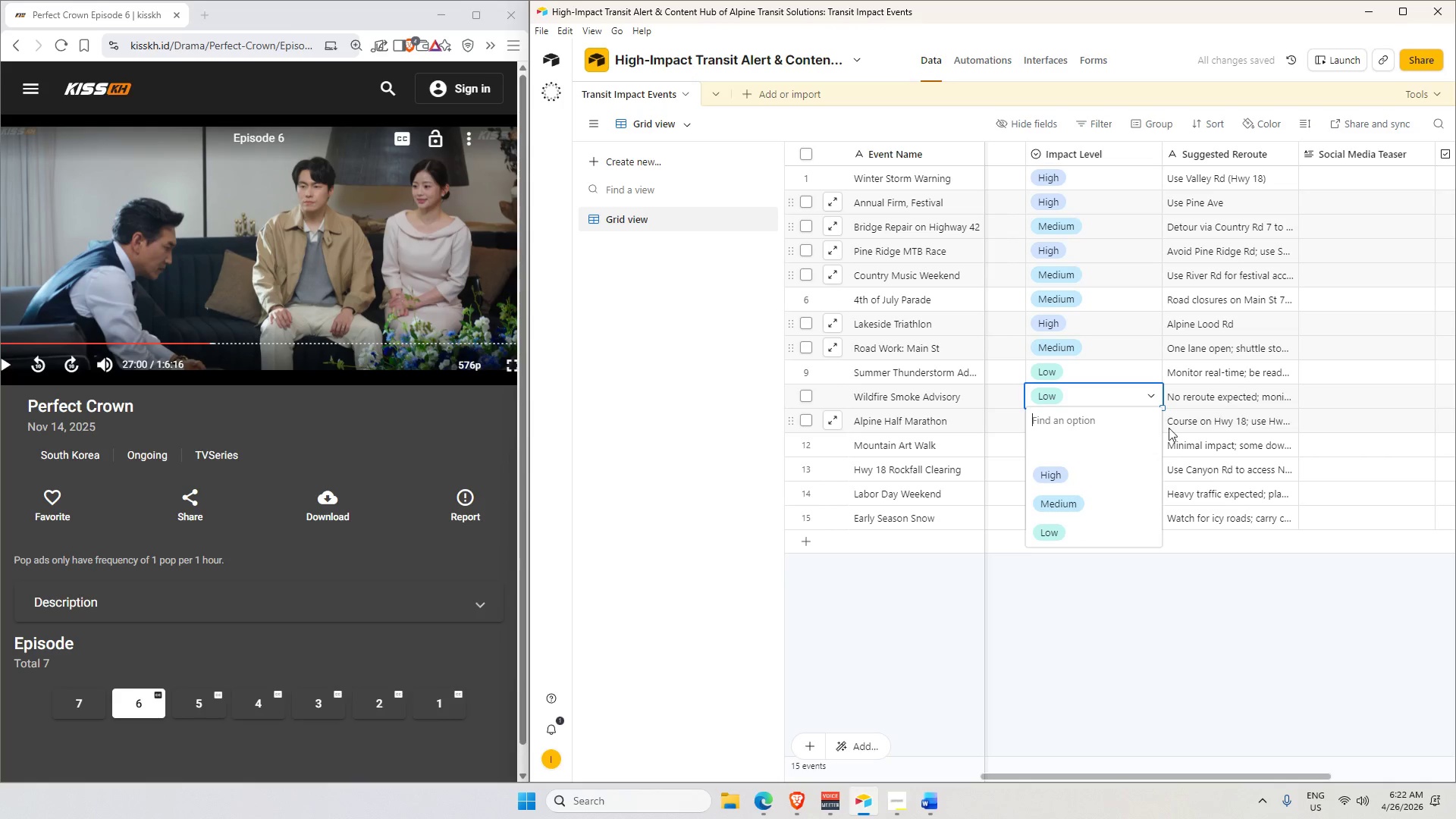 
left_click([1092, 529])
 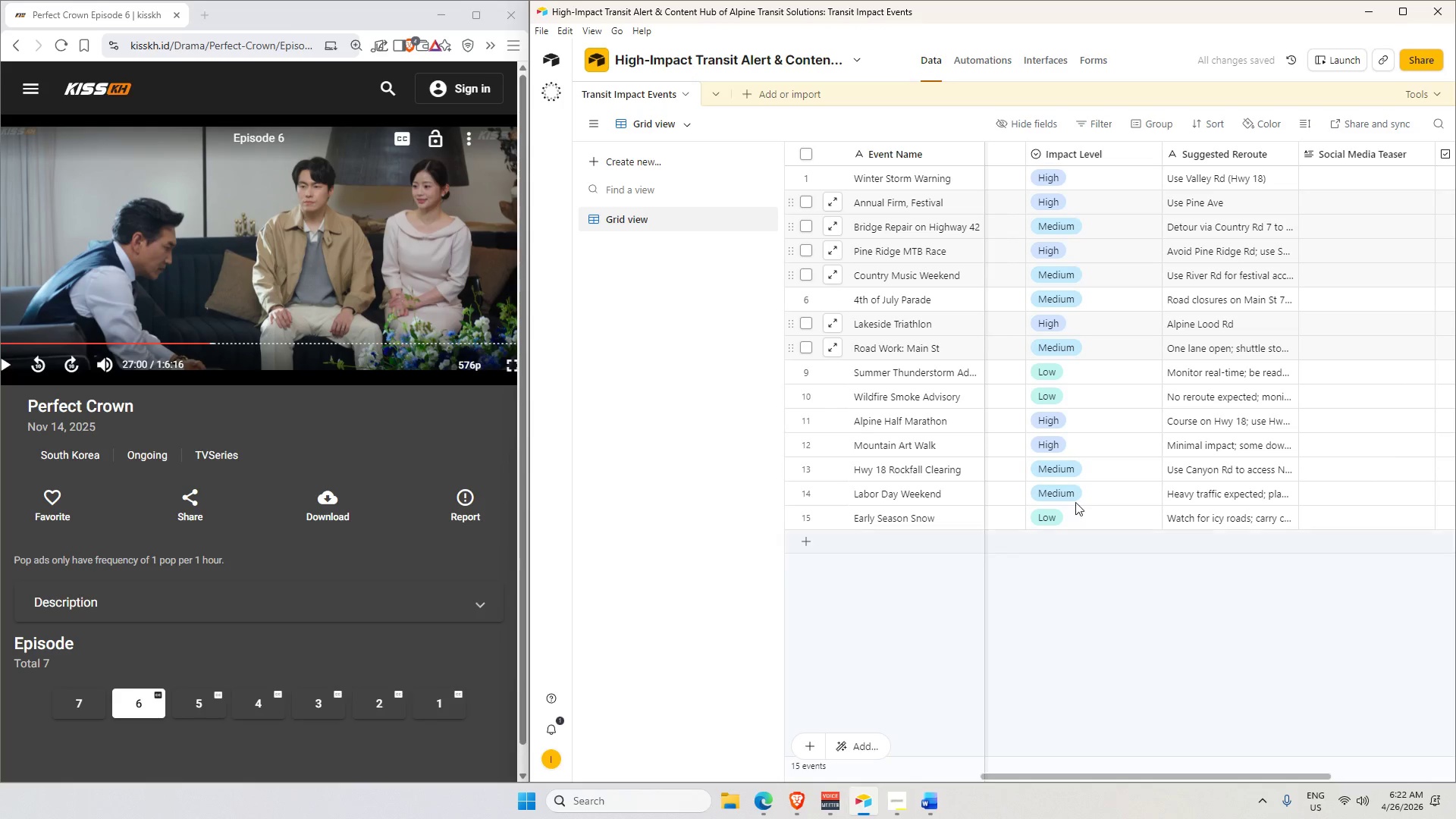 
double_click([1068, 419])
 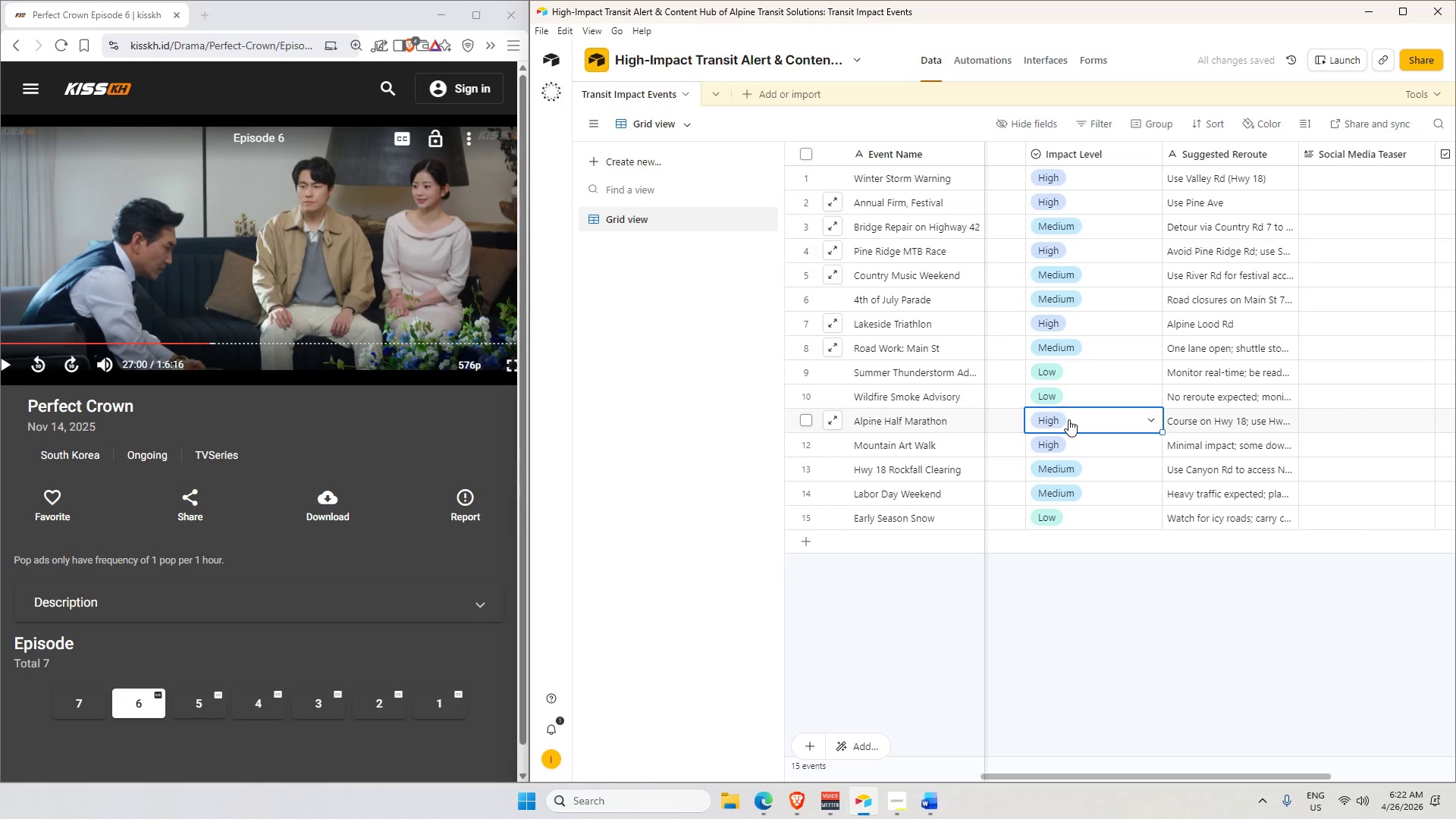 
triple_click([1068, 419])
 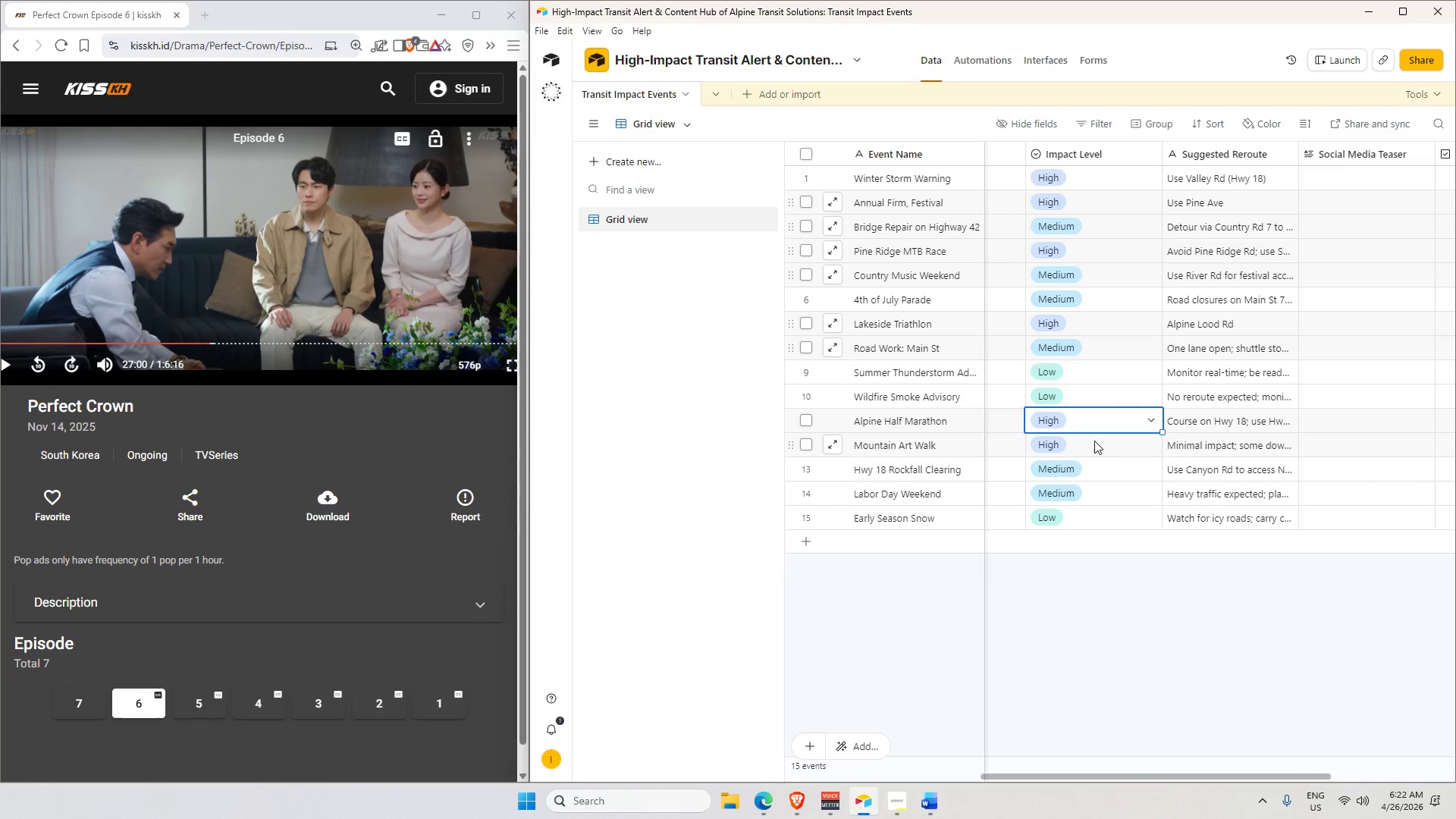 
double_click([1094, 441])
 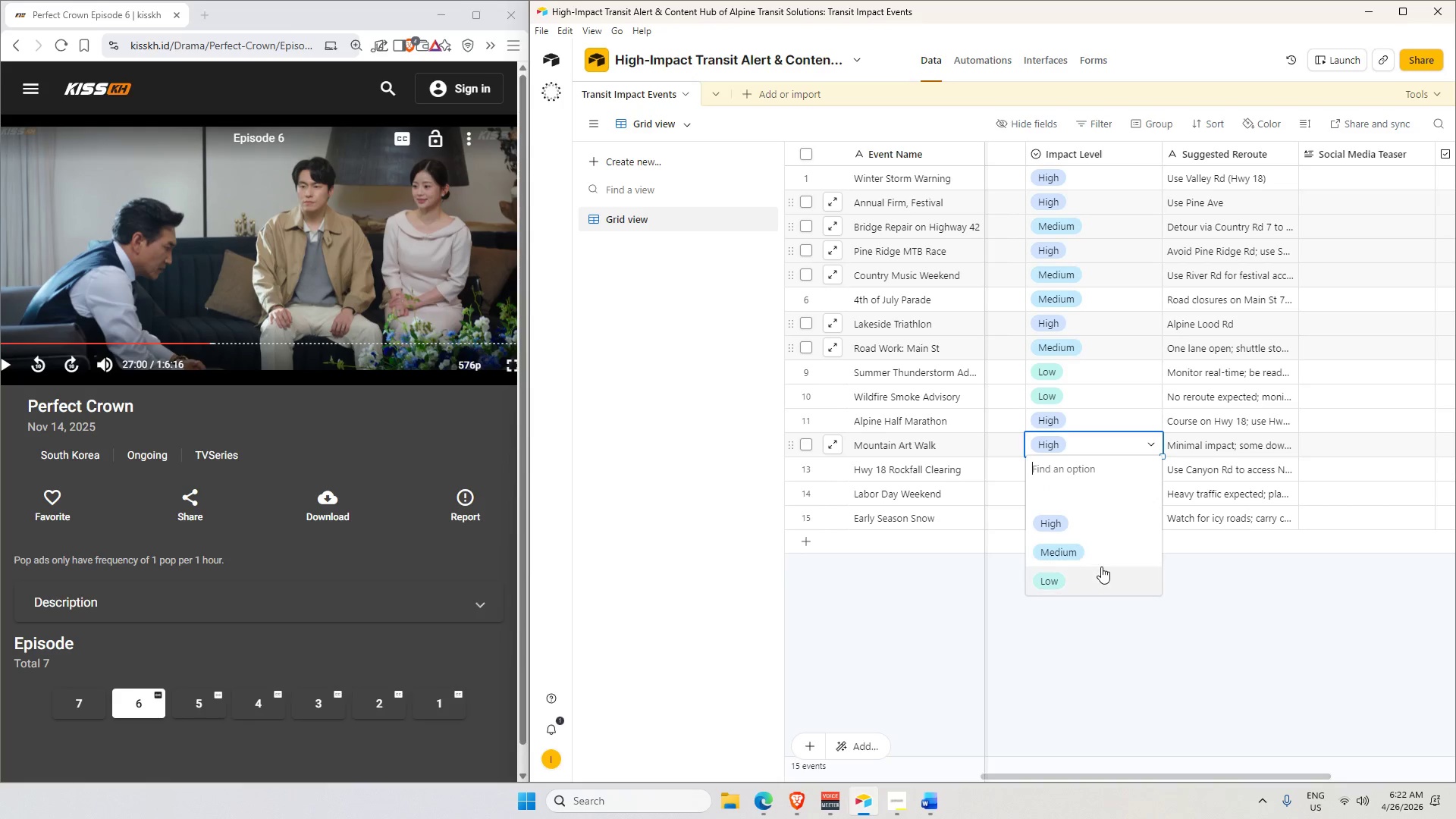 
left_click([1101, 568])
 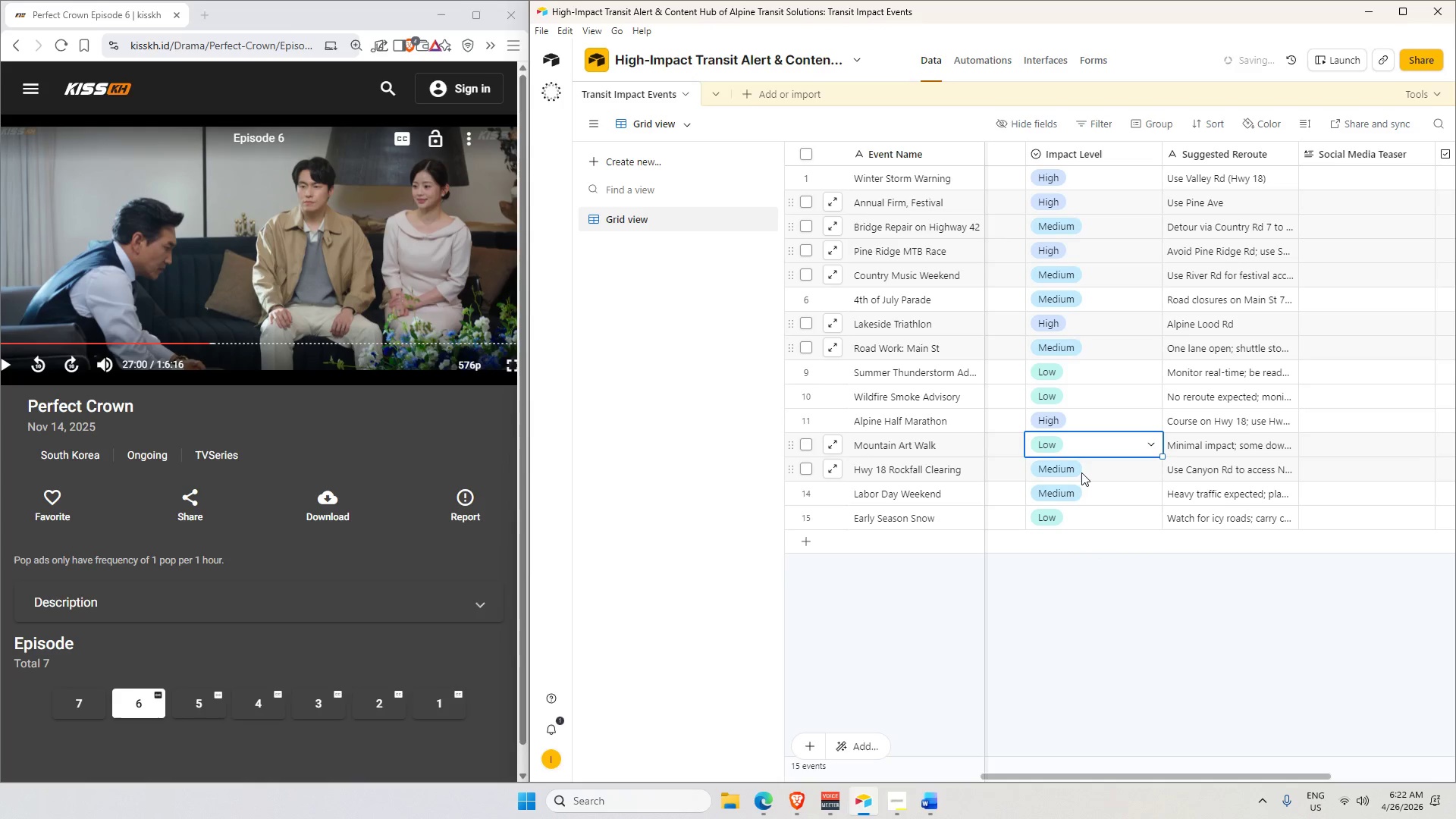 
double_click([1082, 472])
 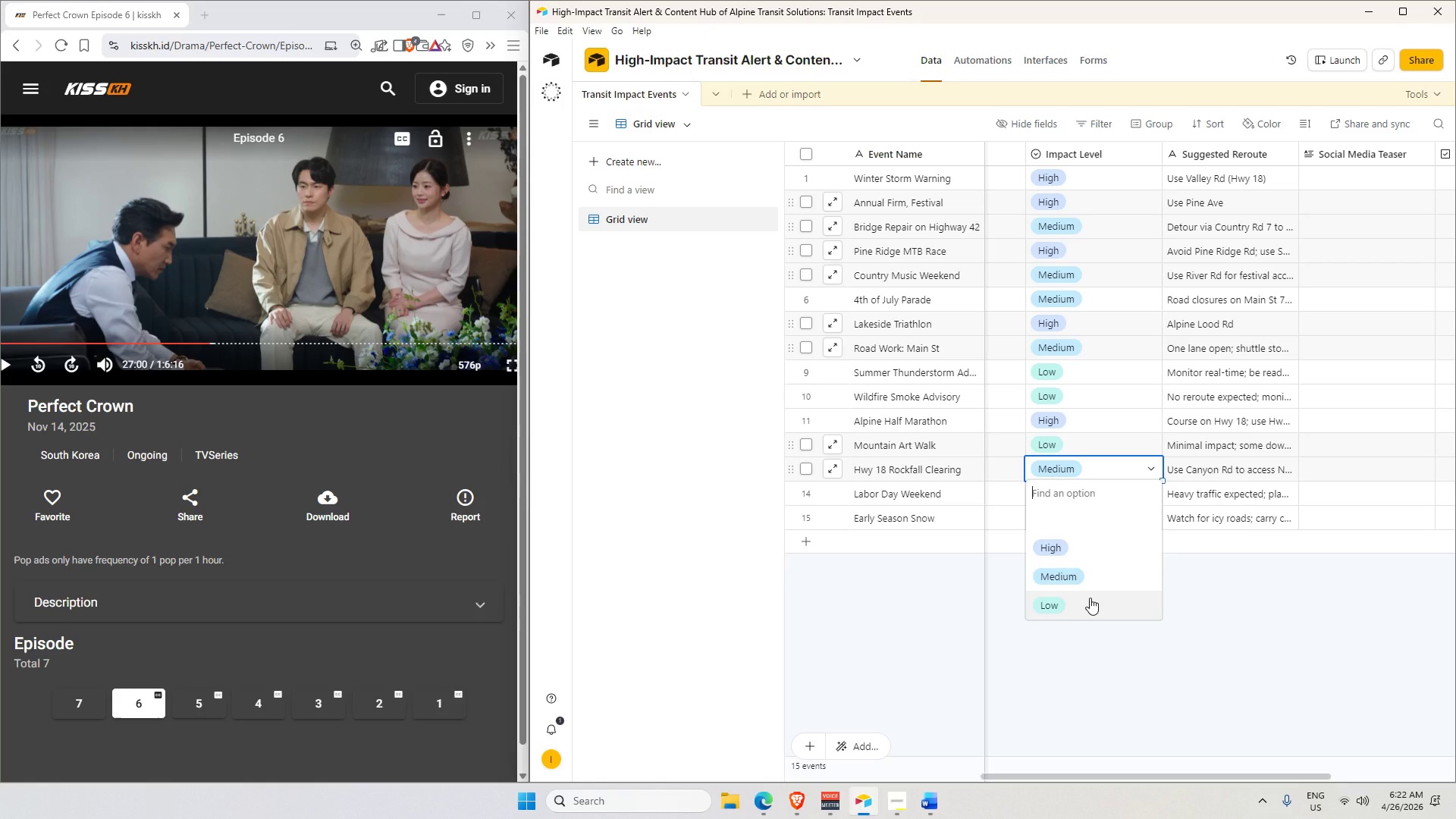 
wait(10.62)
 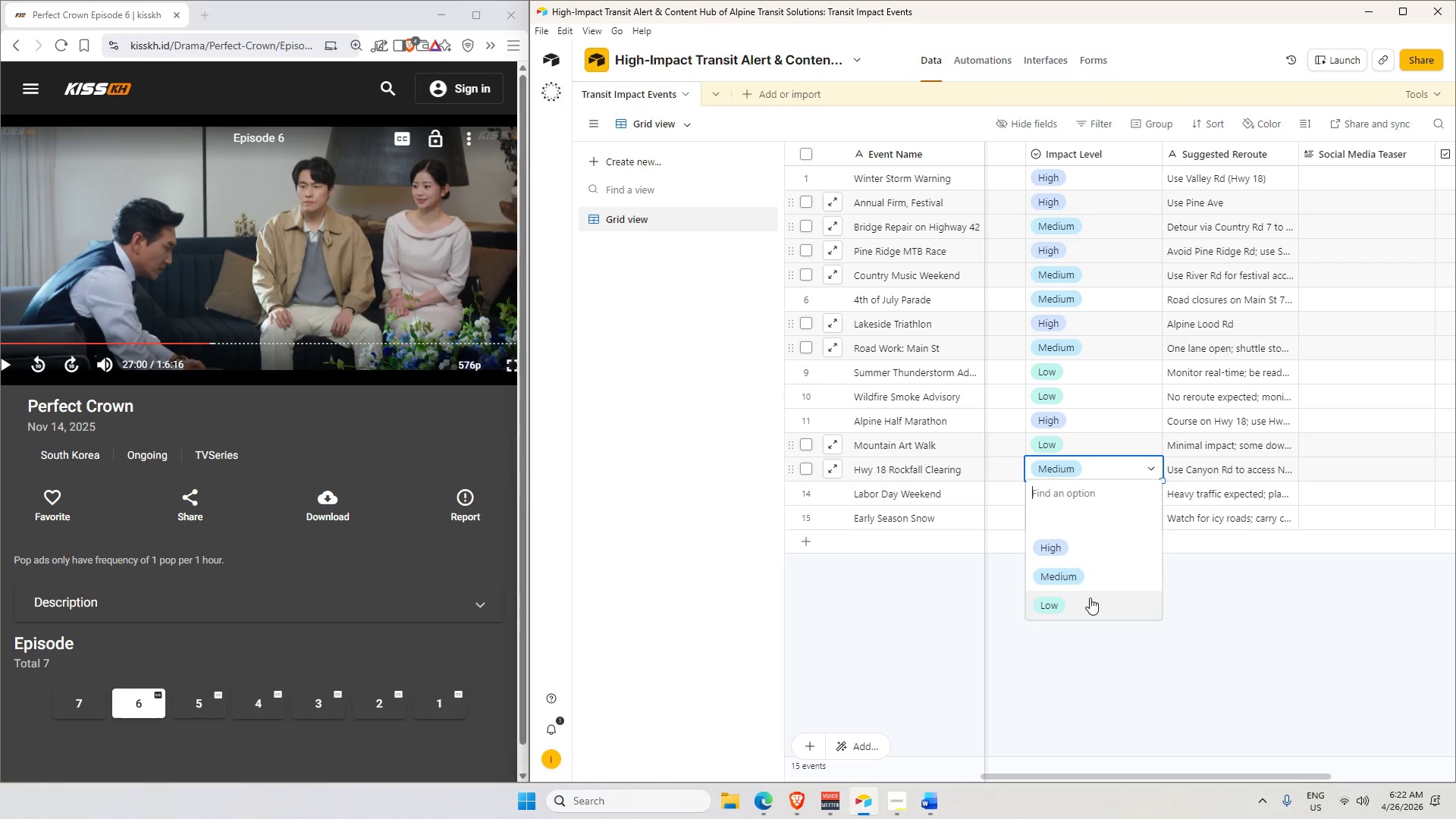 
left_click([1062, 572])
 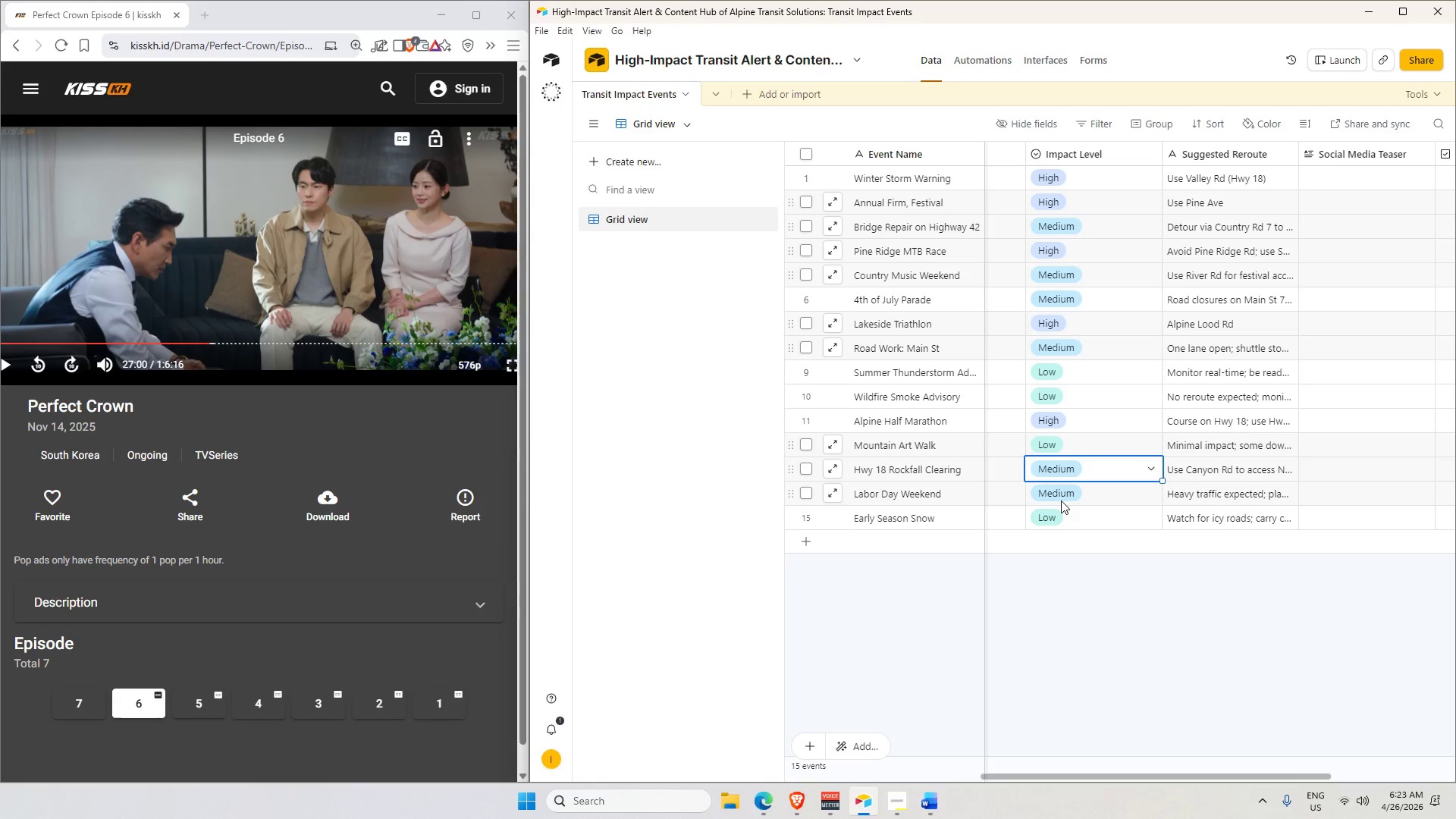 
left_click_drag(start_coordinate=[1061, 497], to_coordinate=[1054, 495])
 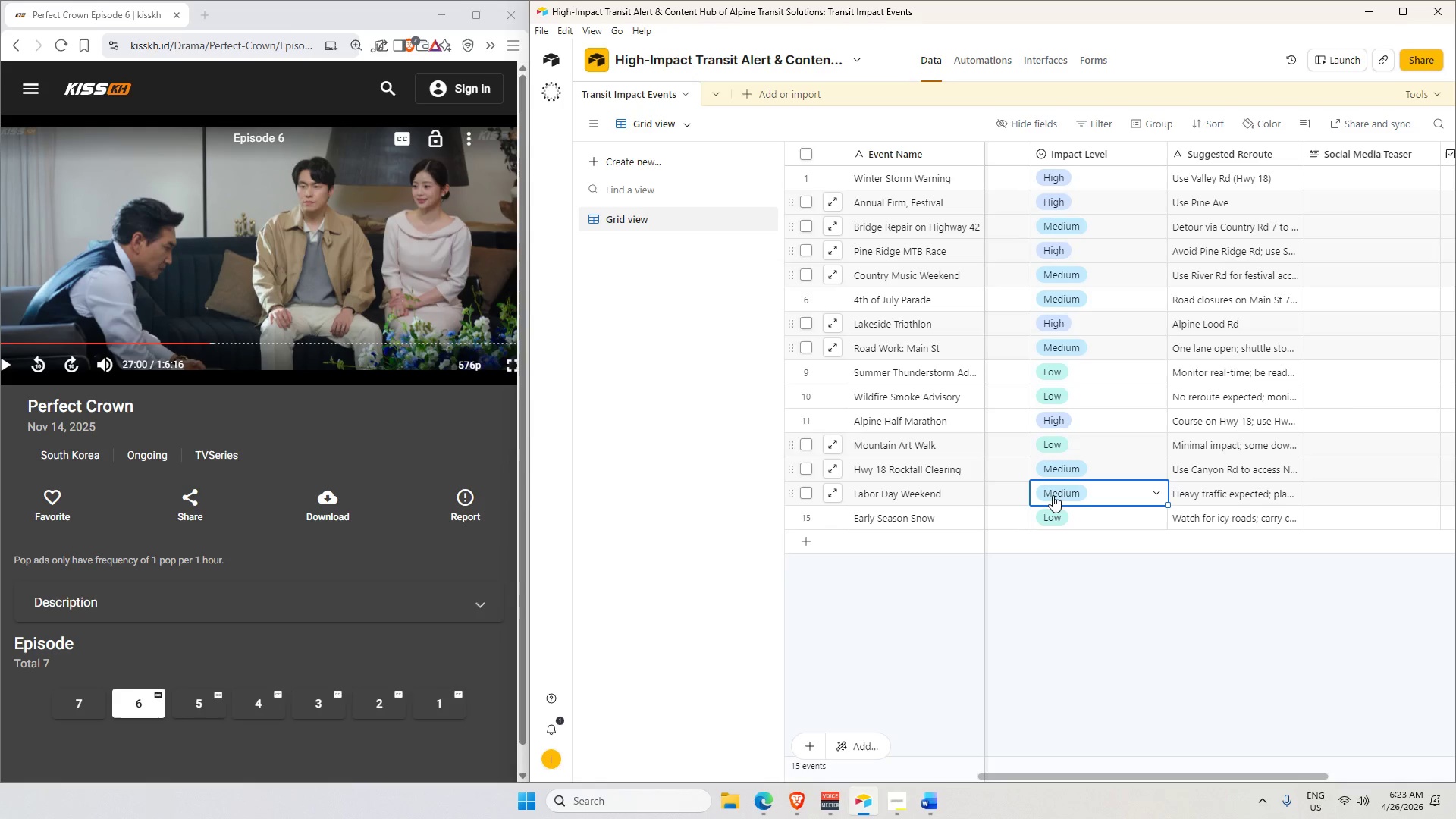 
double_click([1053, 495])
 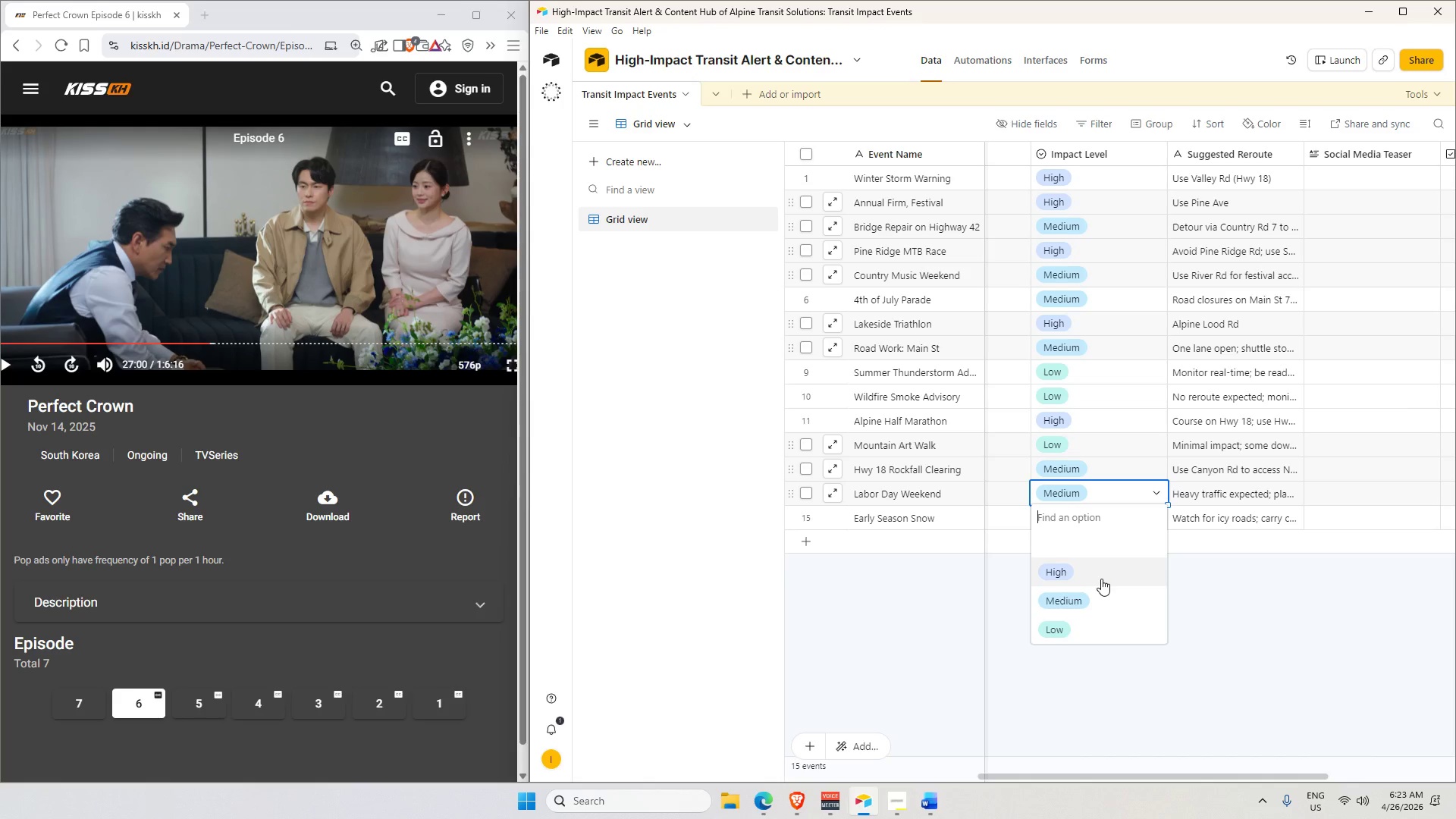 
left_click([1098, 575])
 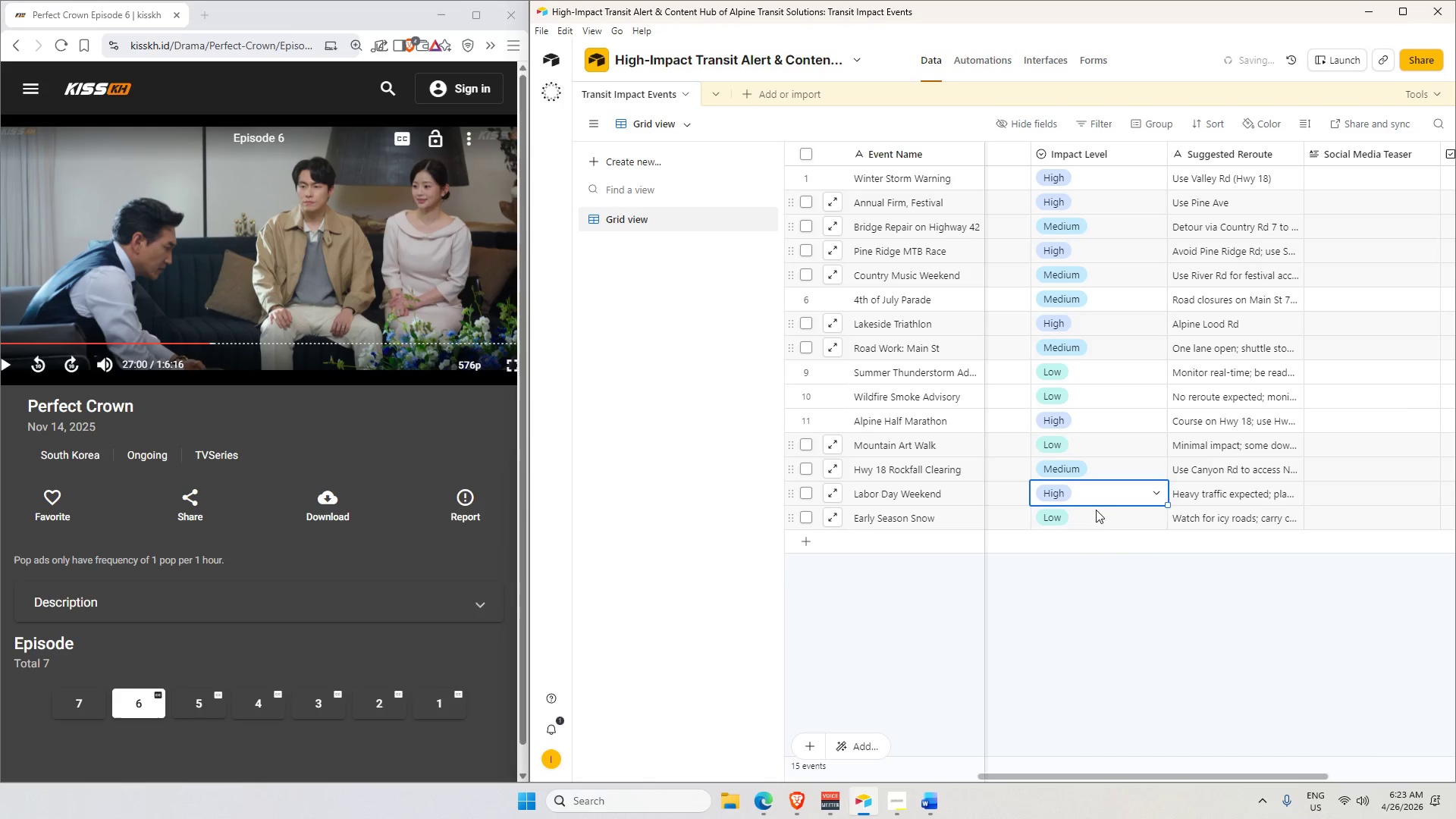 
double_click([1096, 510])
 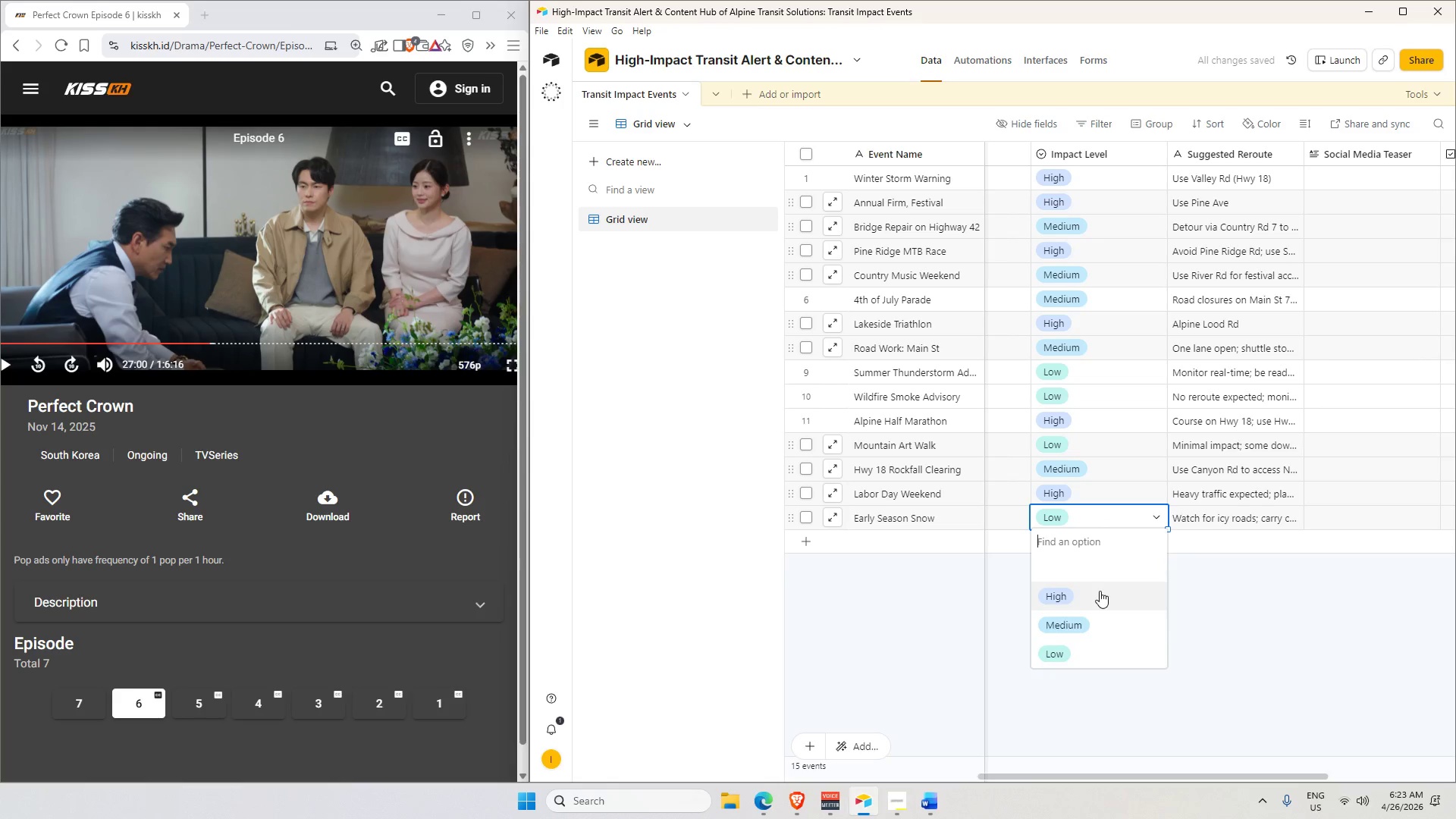 
double_click([1201, 612])
 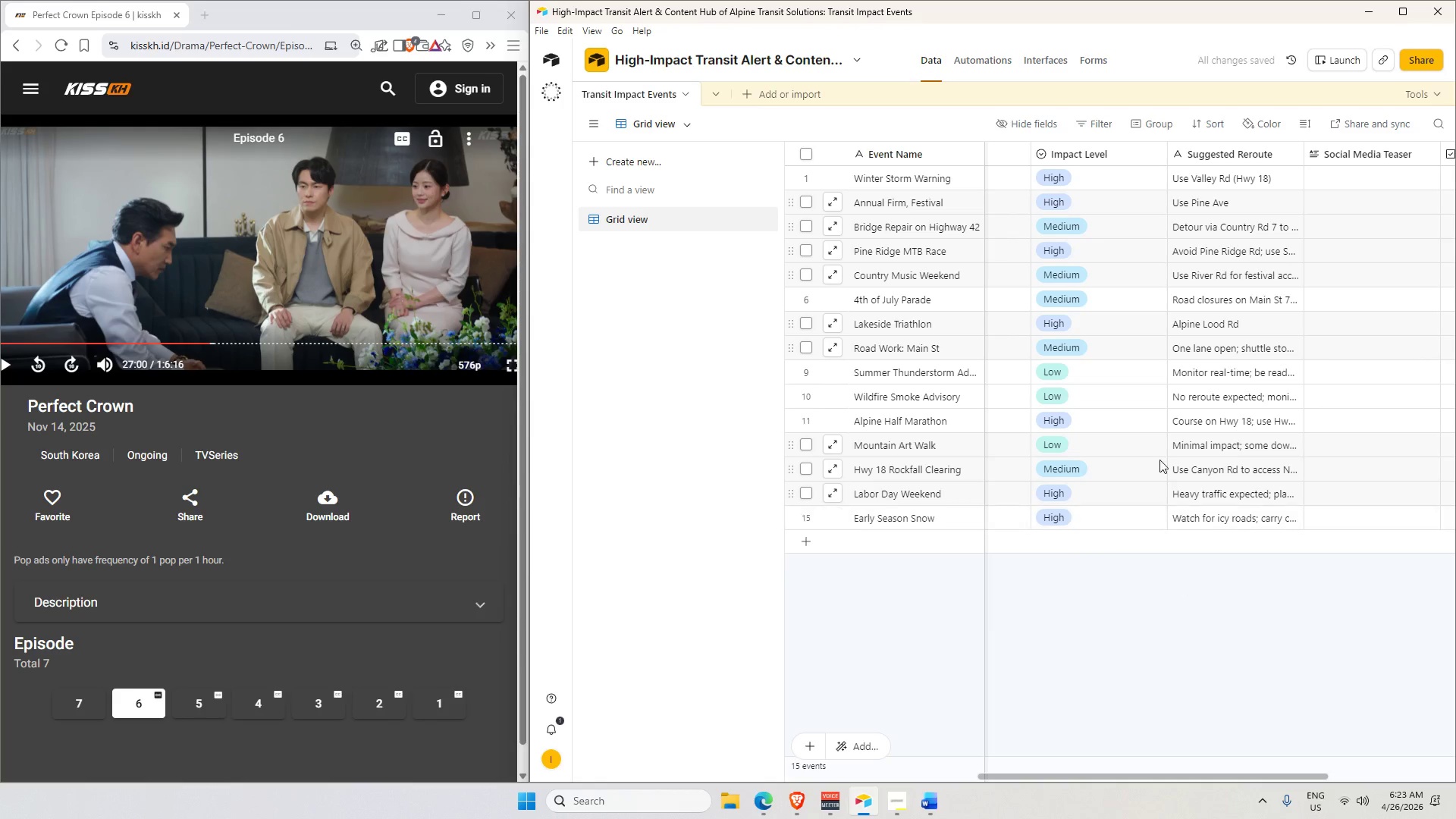 
scroll: coordinate [1156, 420], scroll_direction: up, amount: 3.0
 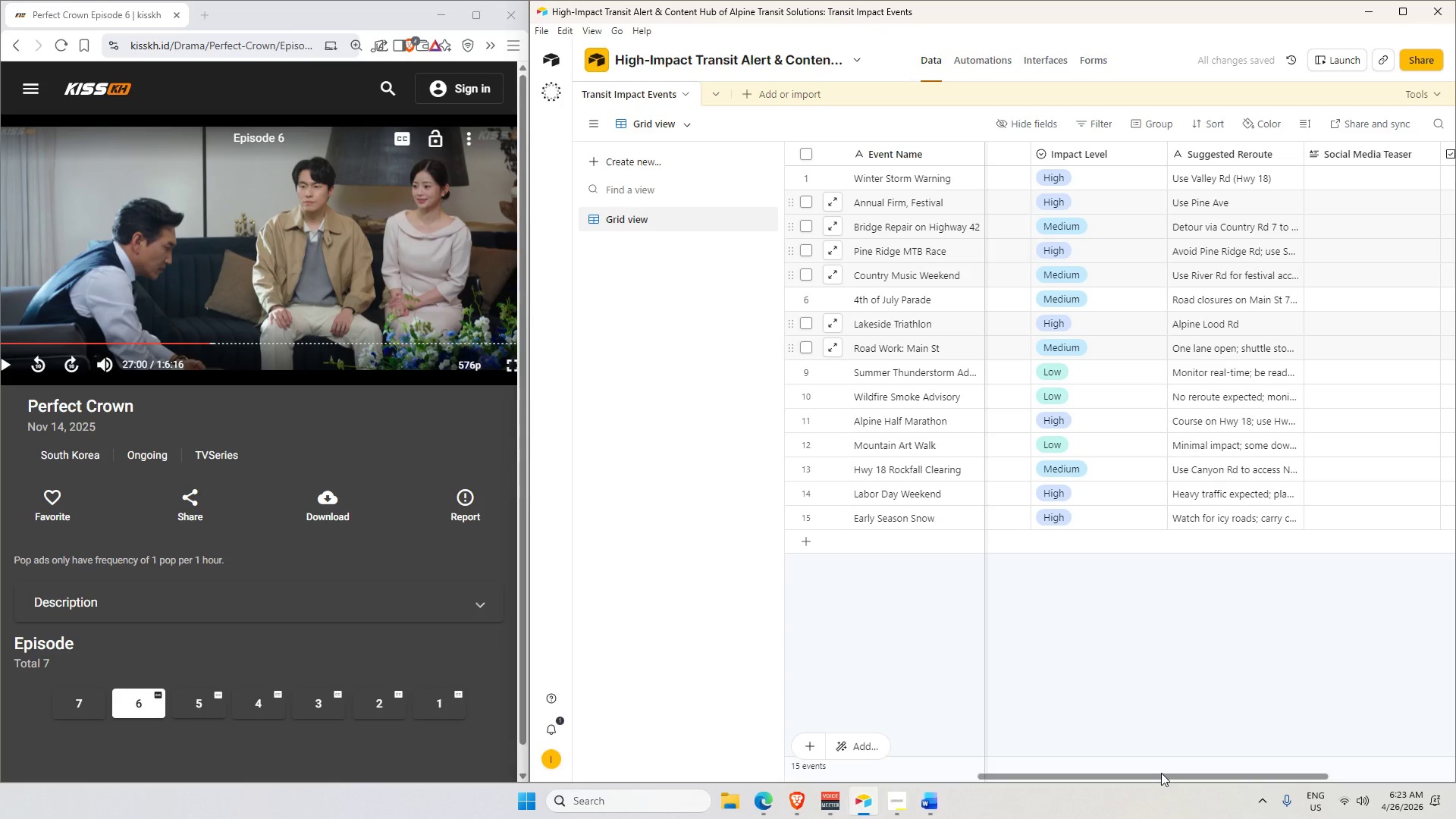 
left_click_drag(start_coordinate=[1162, 774], to_coordinate=[1307, 772])
 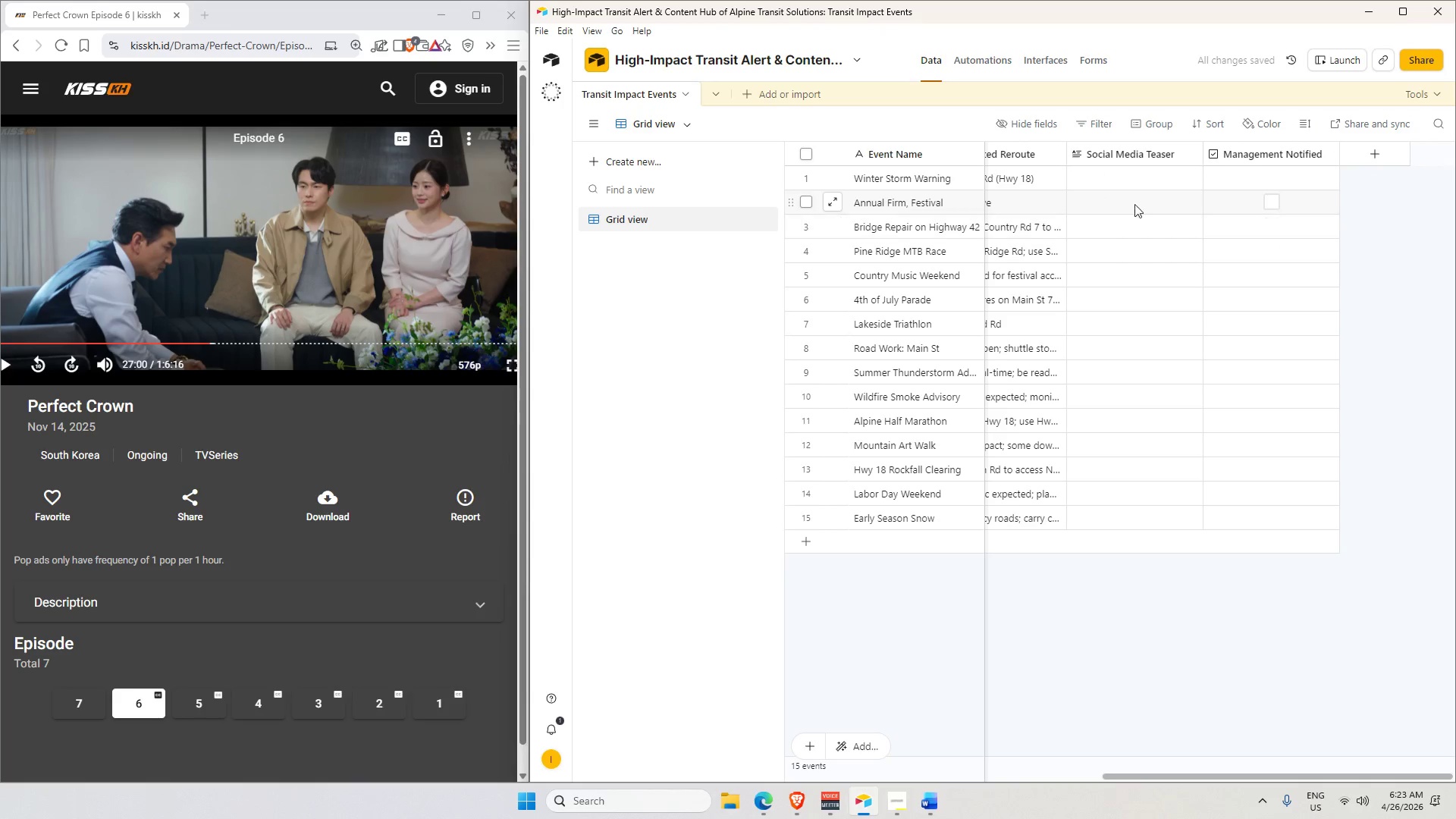 
left_click([1131, 166])
 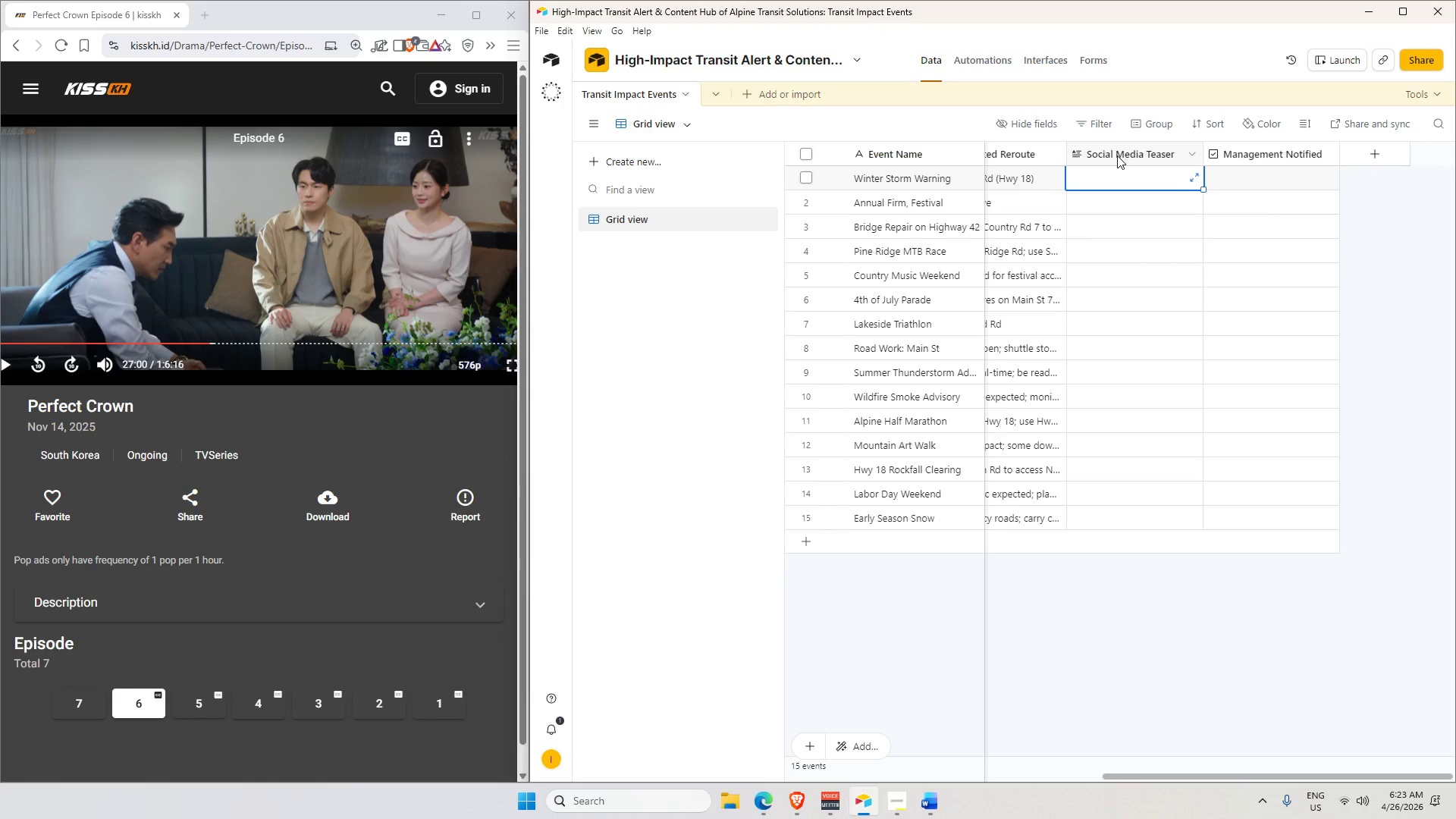 
wait(7.75)
 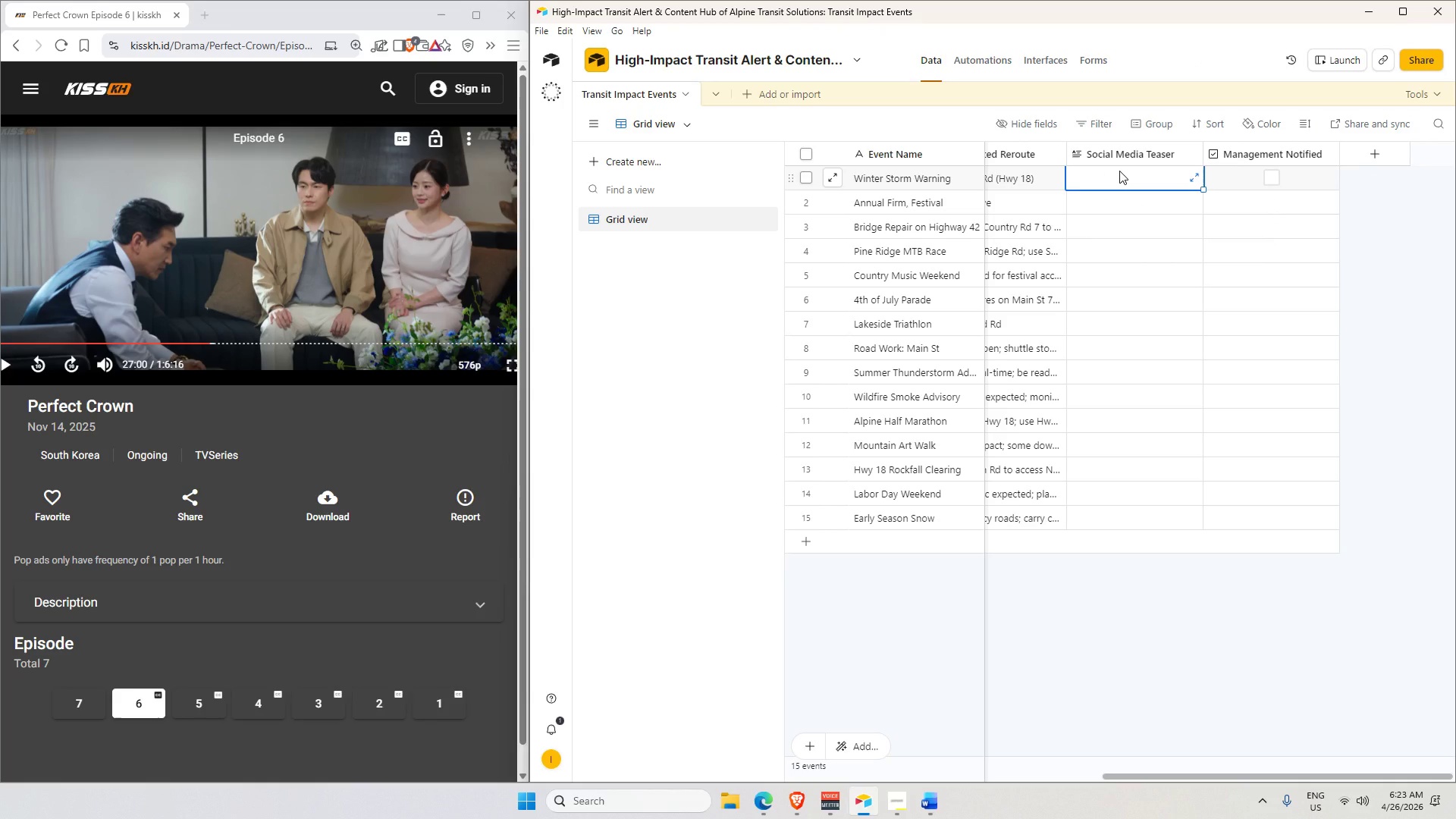 
double_click([1117, 155])
 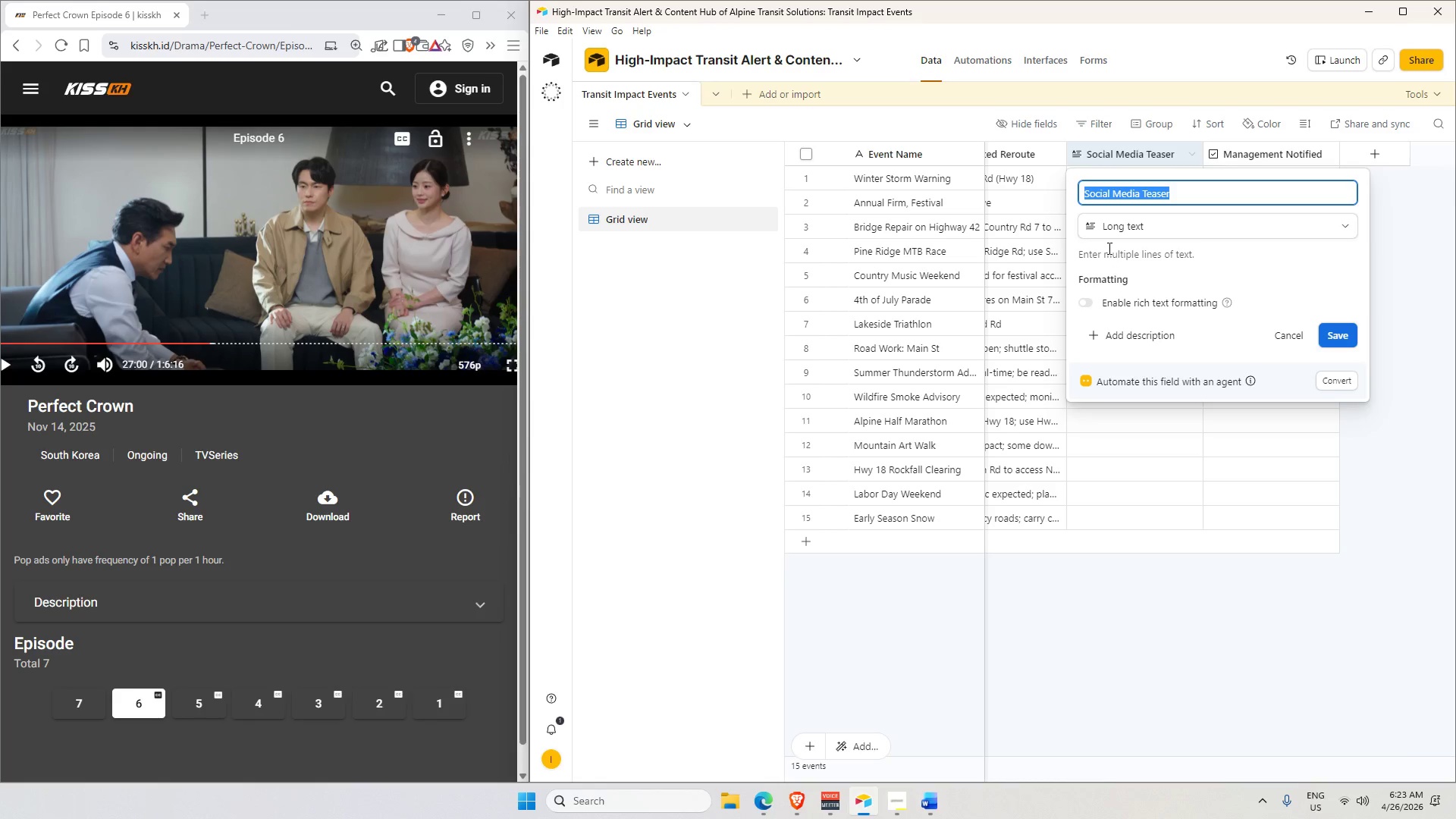 
left_click([1112, 232])
 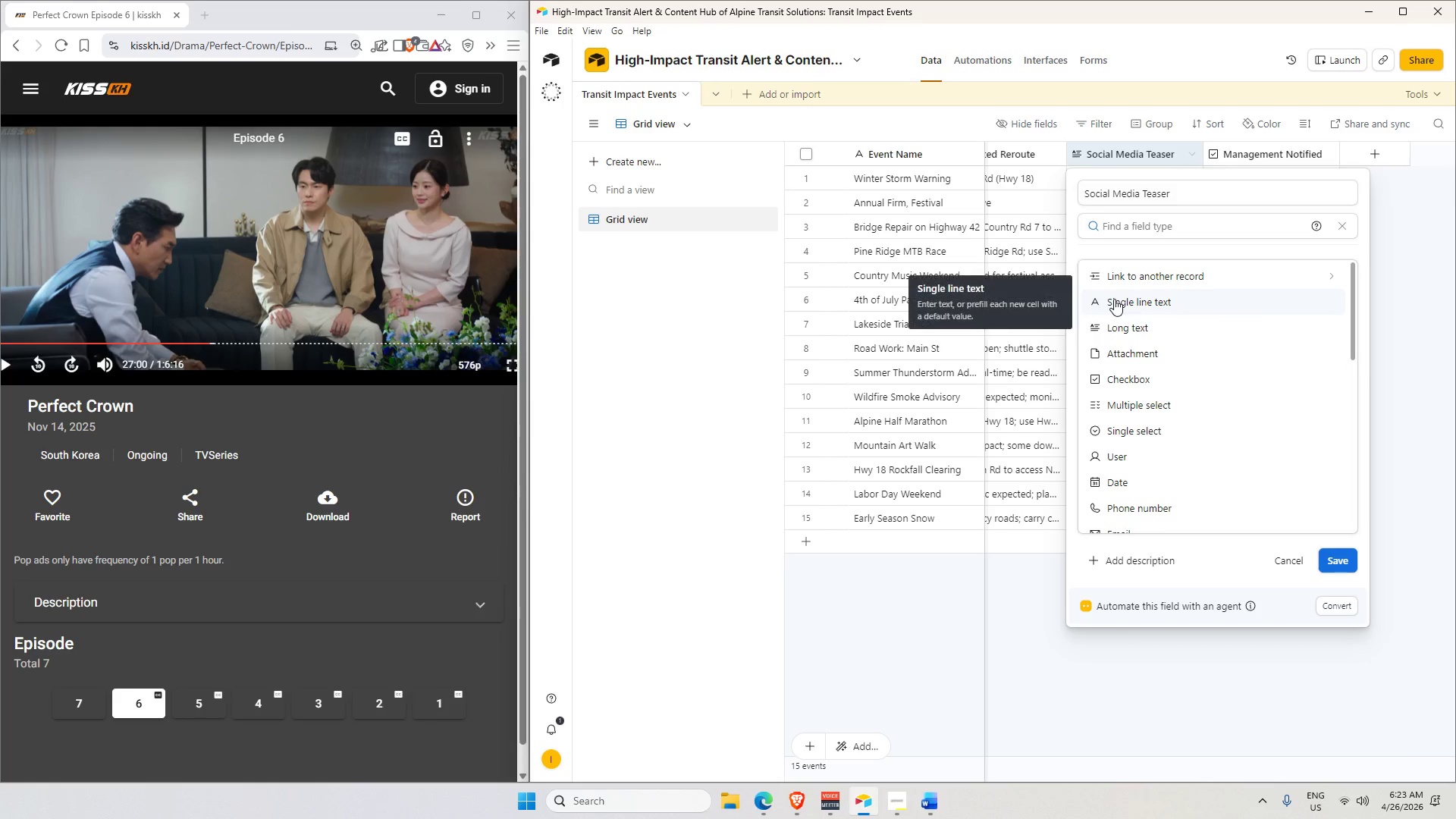 
left_click([1114, 299])
 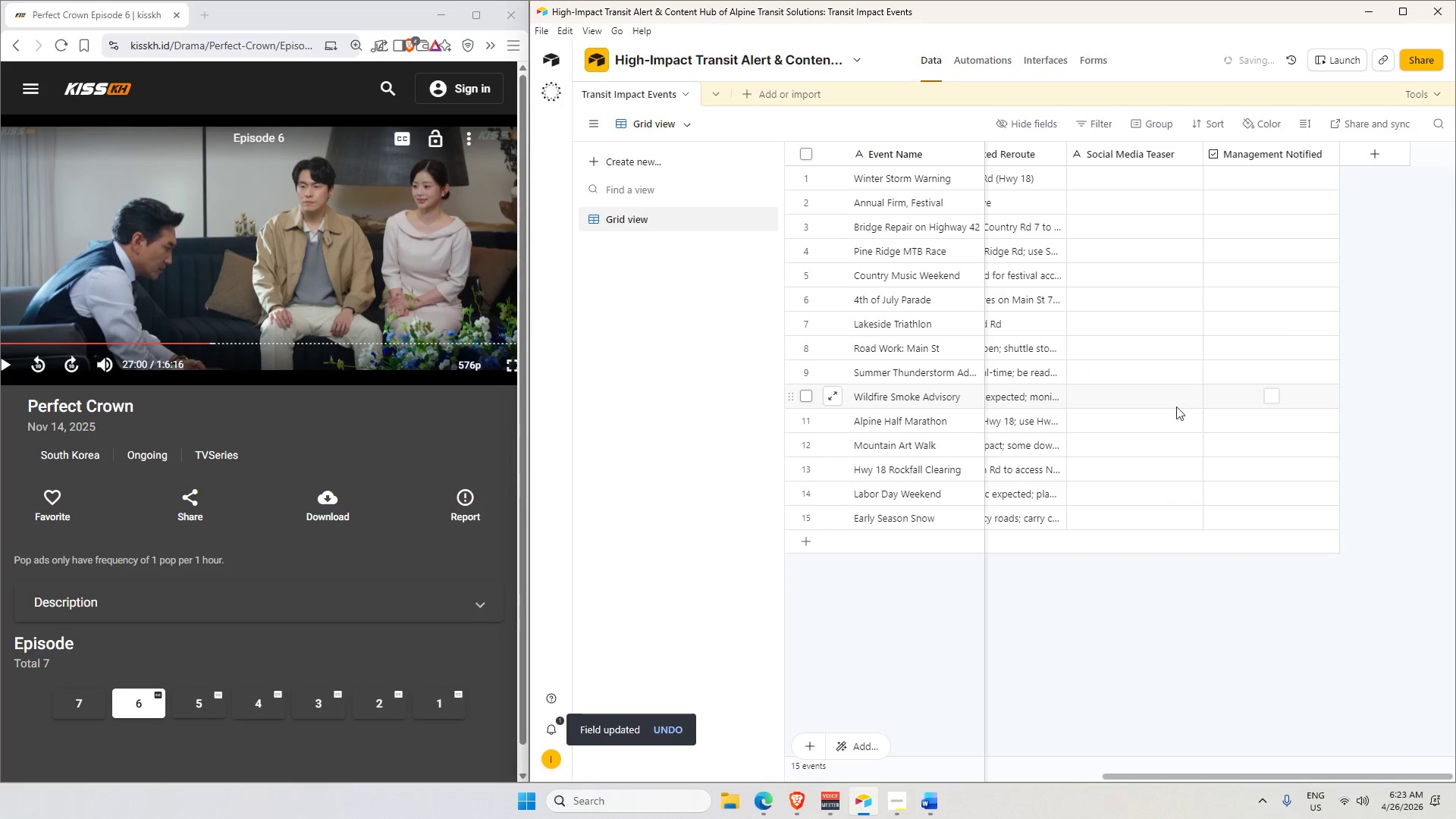 
left_click([1105, 191])
 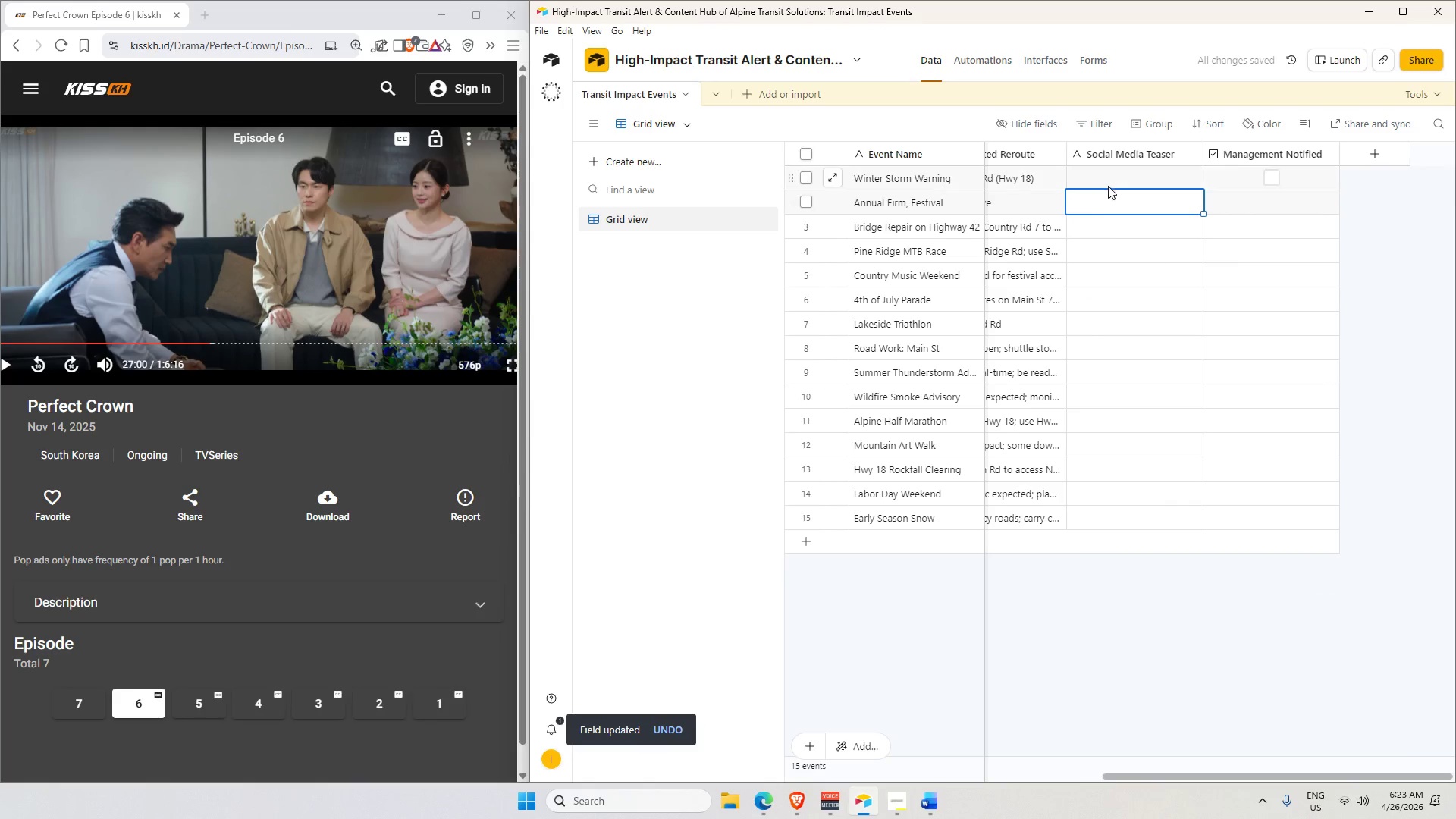 
left_click([1109, 181])
 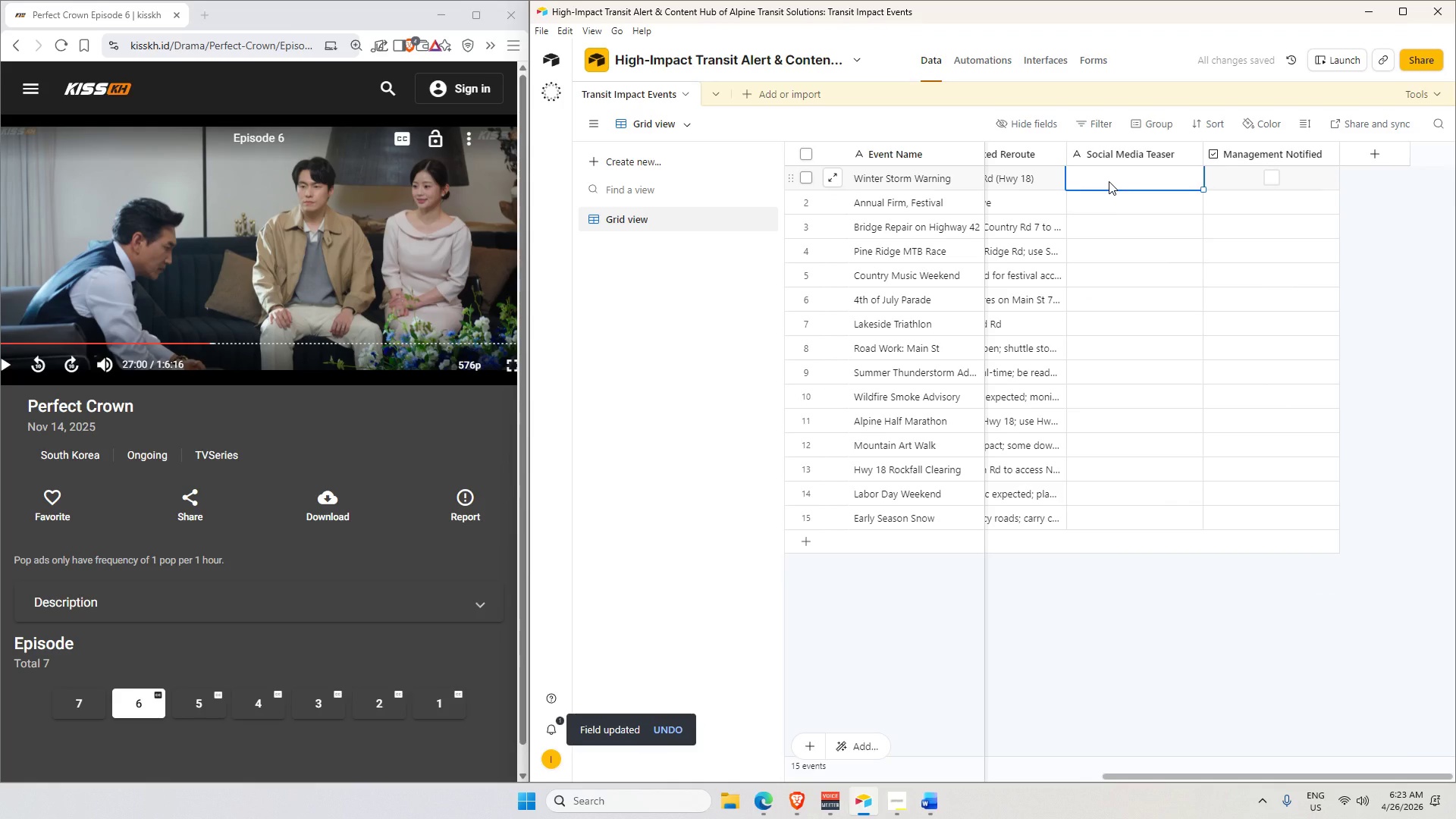 
type(Winter storm incomng[Insert])
key(Backspace)
key(Backspace)
type(ing)
 